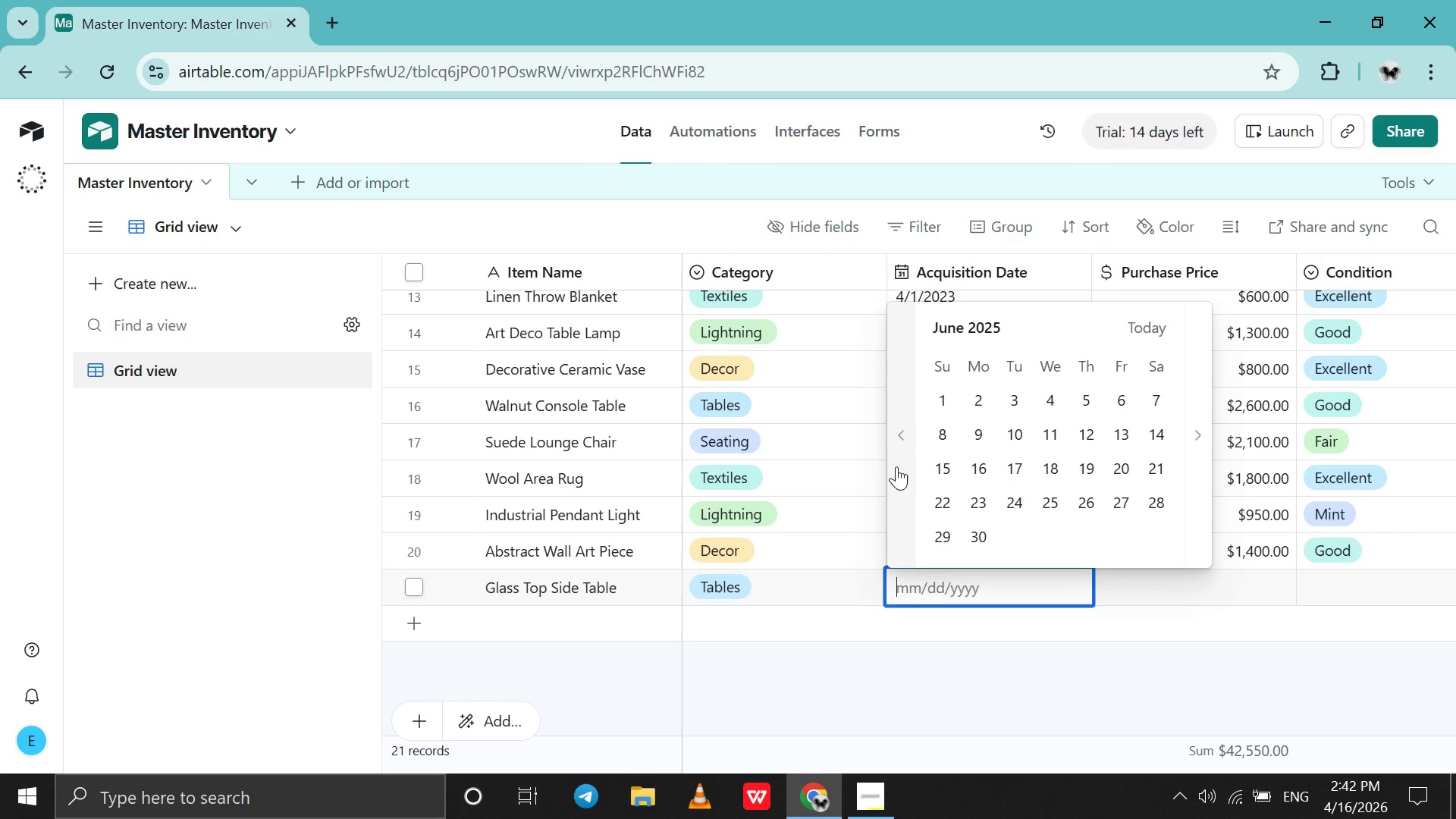 
triple_click([896, 466])
 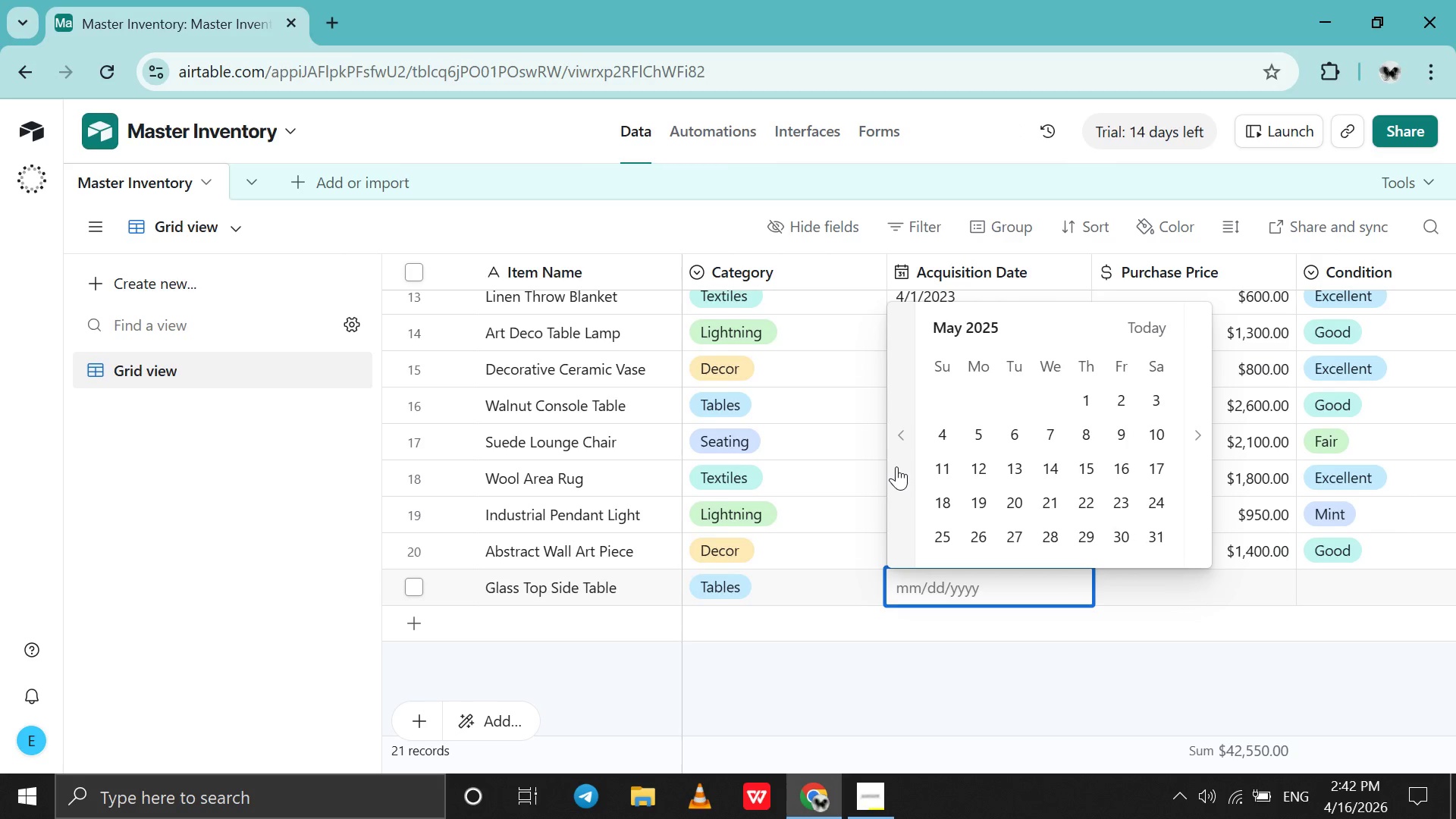 
double_click([896, 466])
 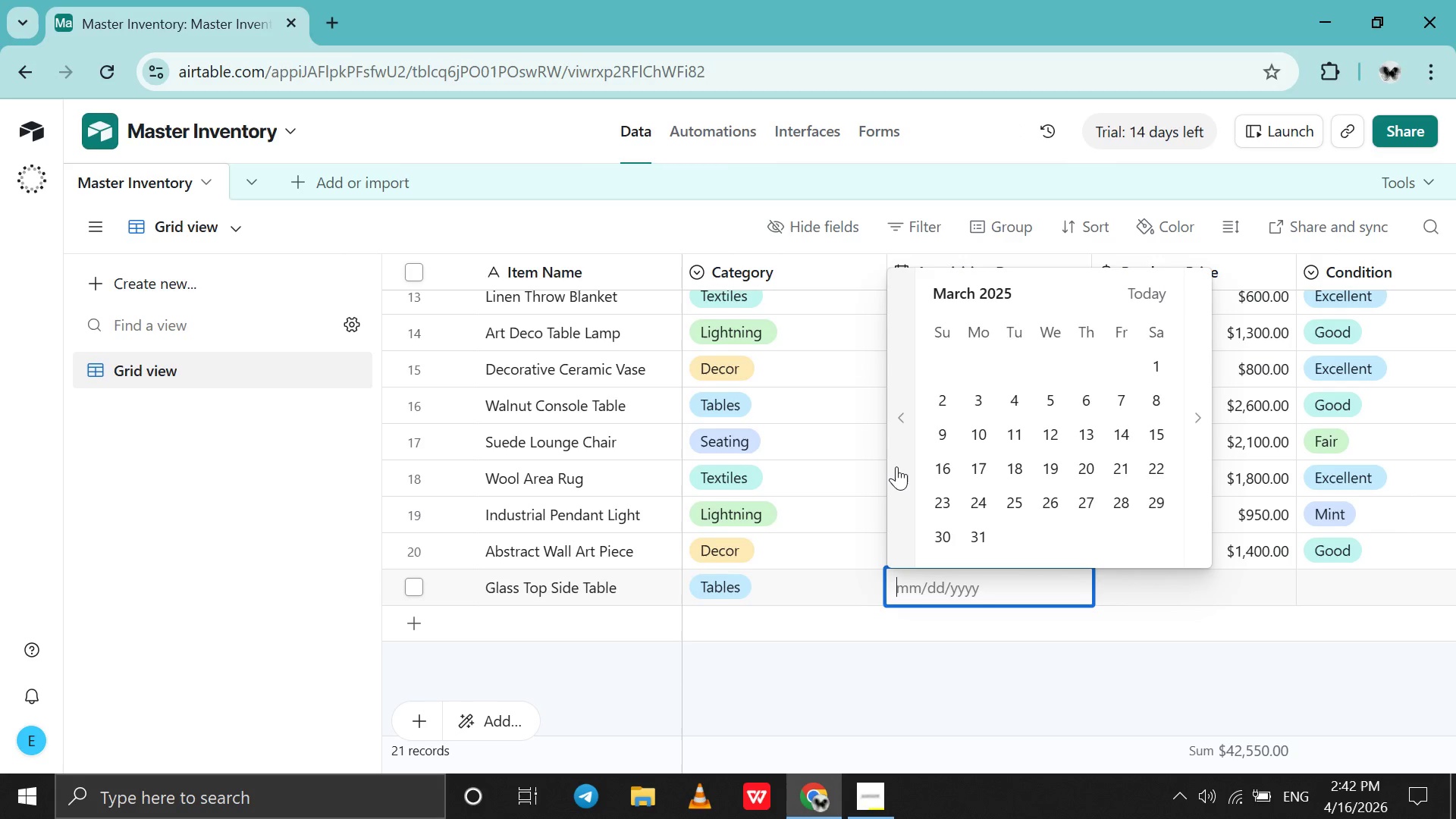 
triple_click([896, 466])
 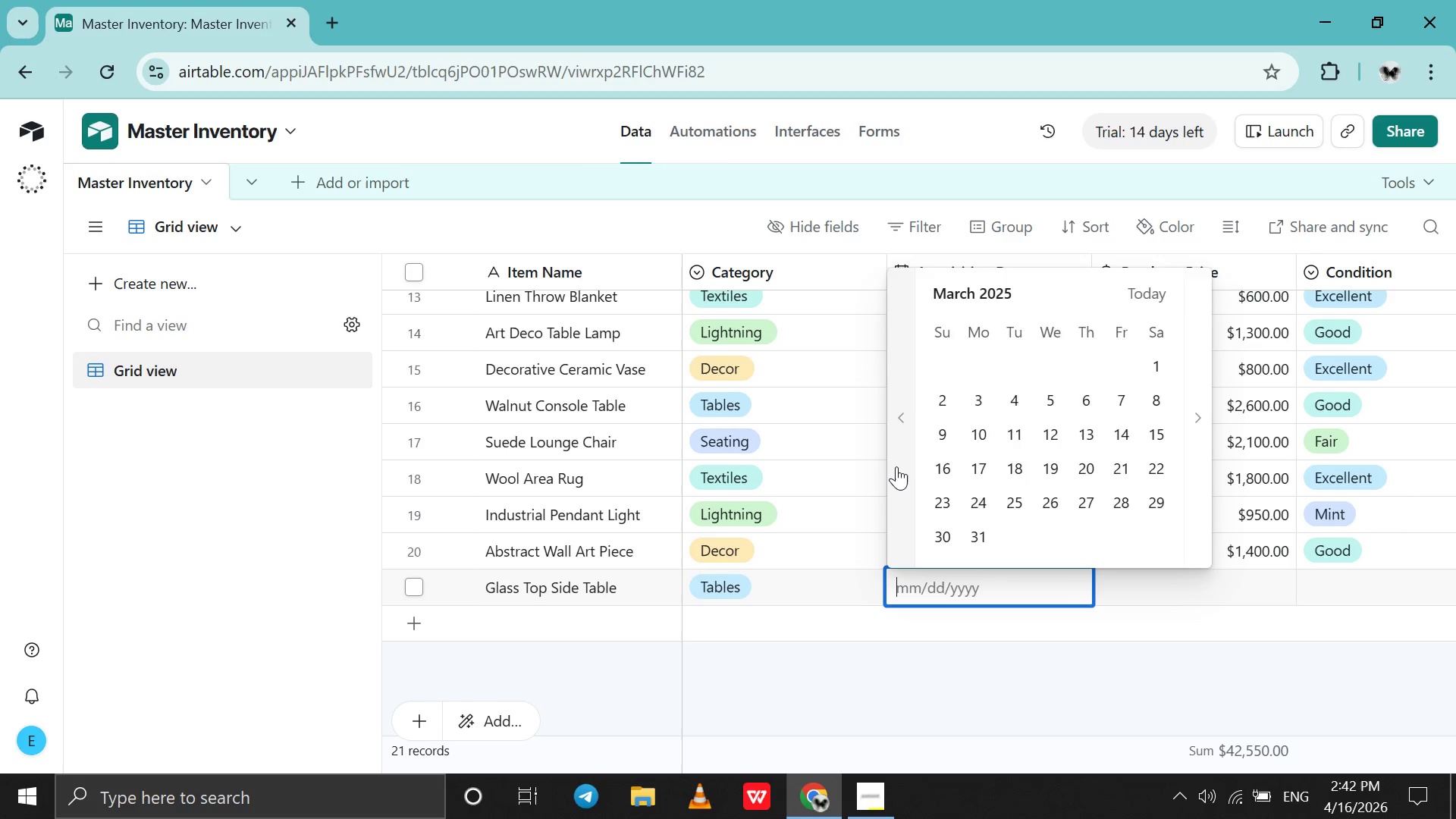 
triple_click([896, 466])
 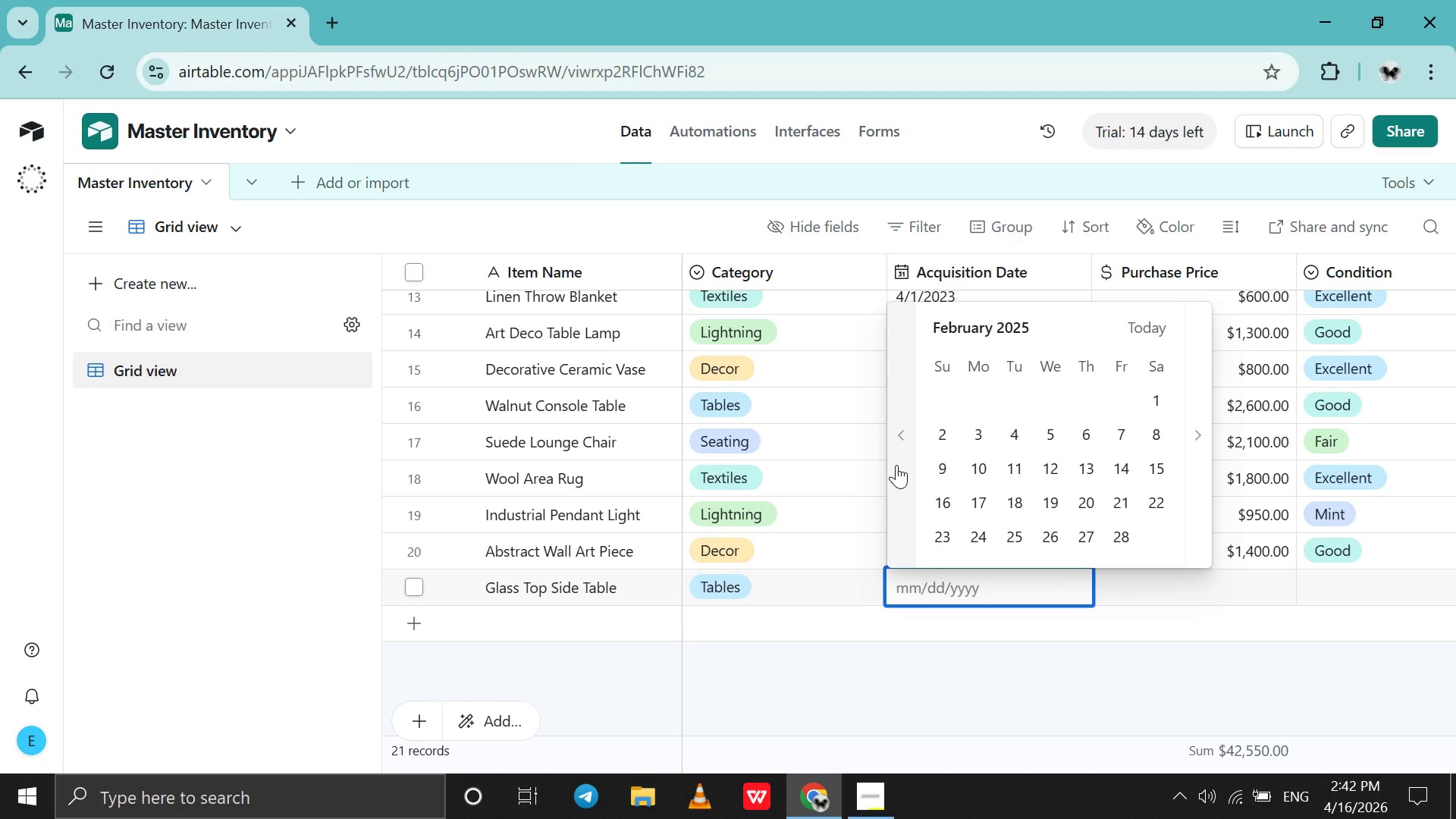 
triple_click([896, 465])
 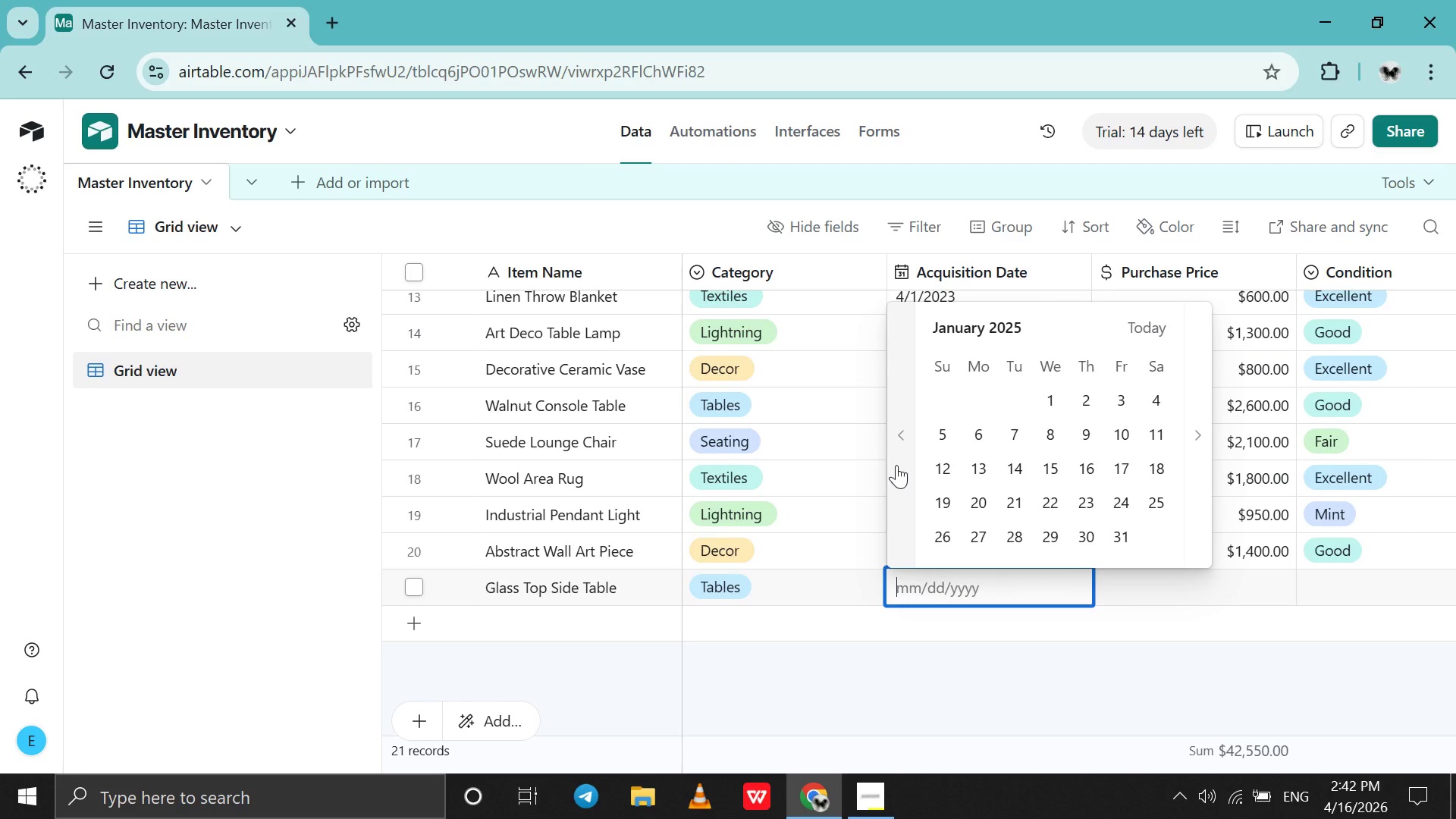 
left_click([896, 465])
 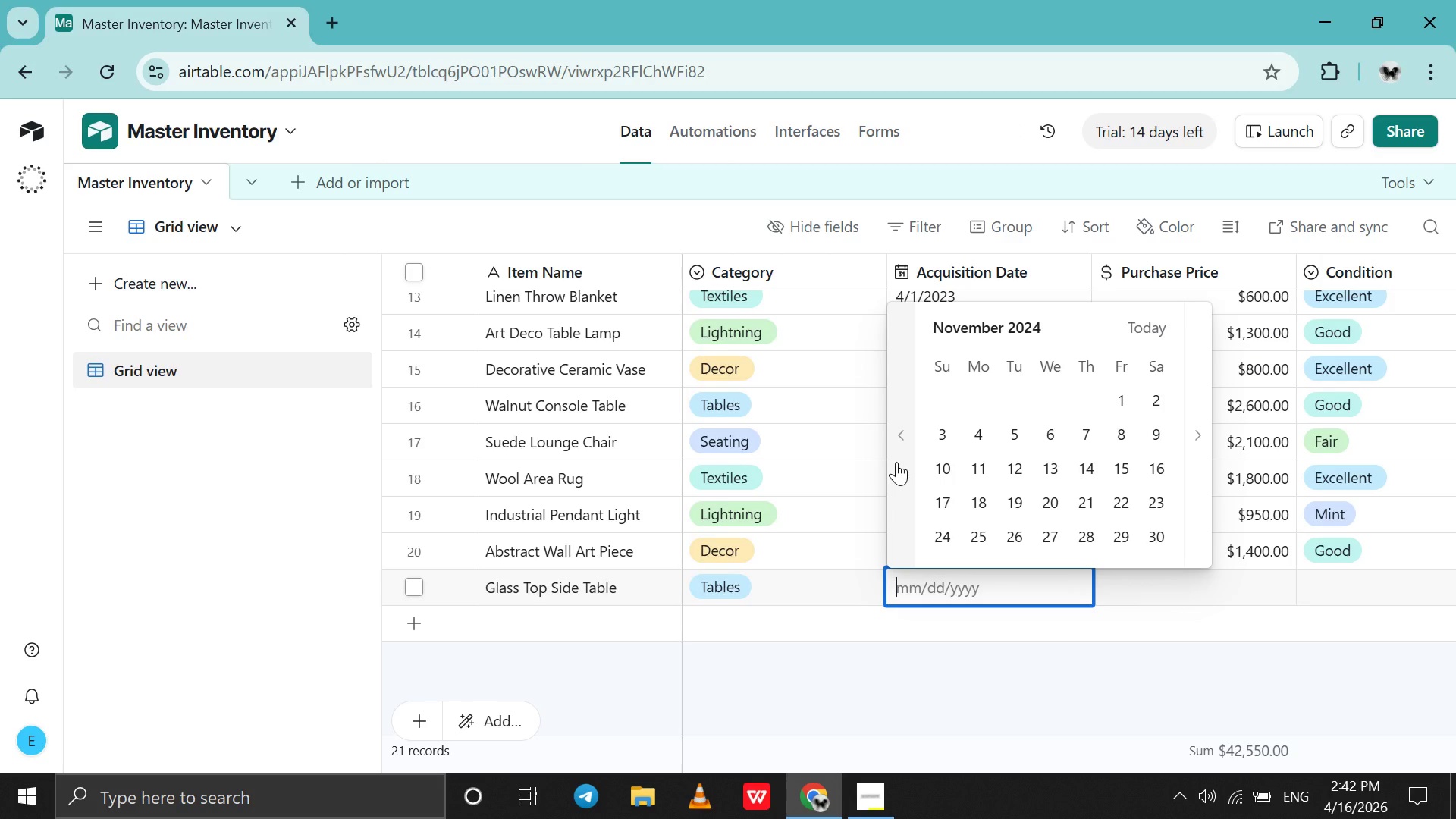 
triple_click([896, 461])
 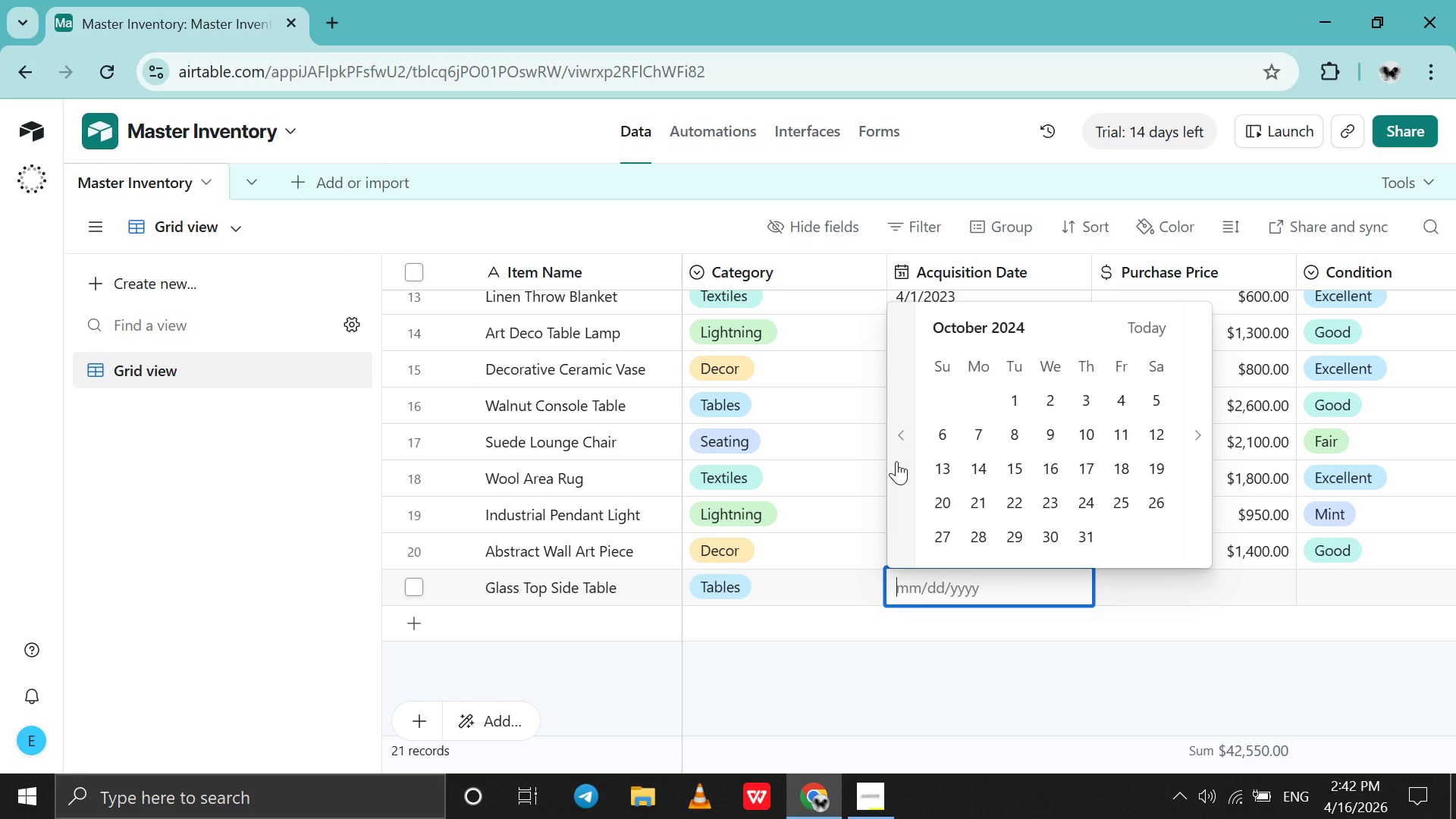 
triple_click([896, 461])
 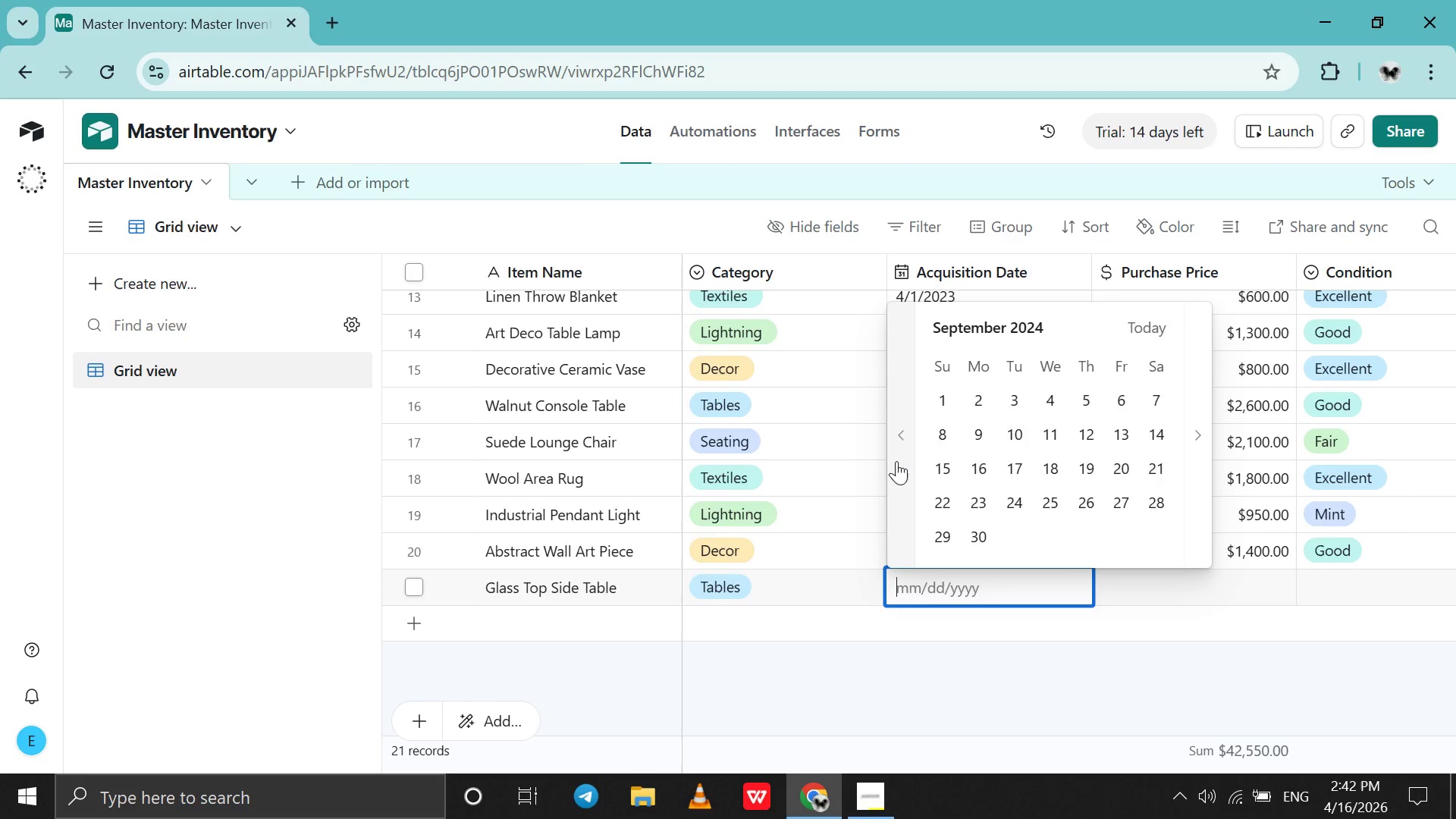 
triple_click([896, 461])
 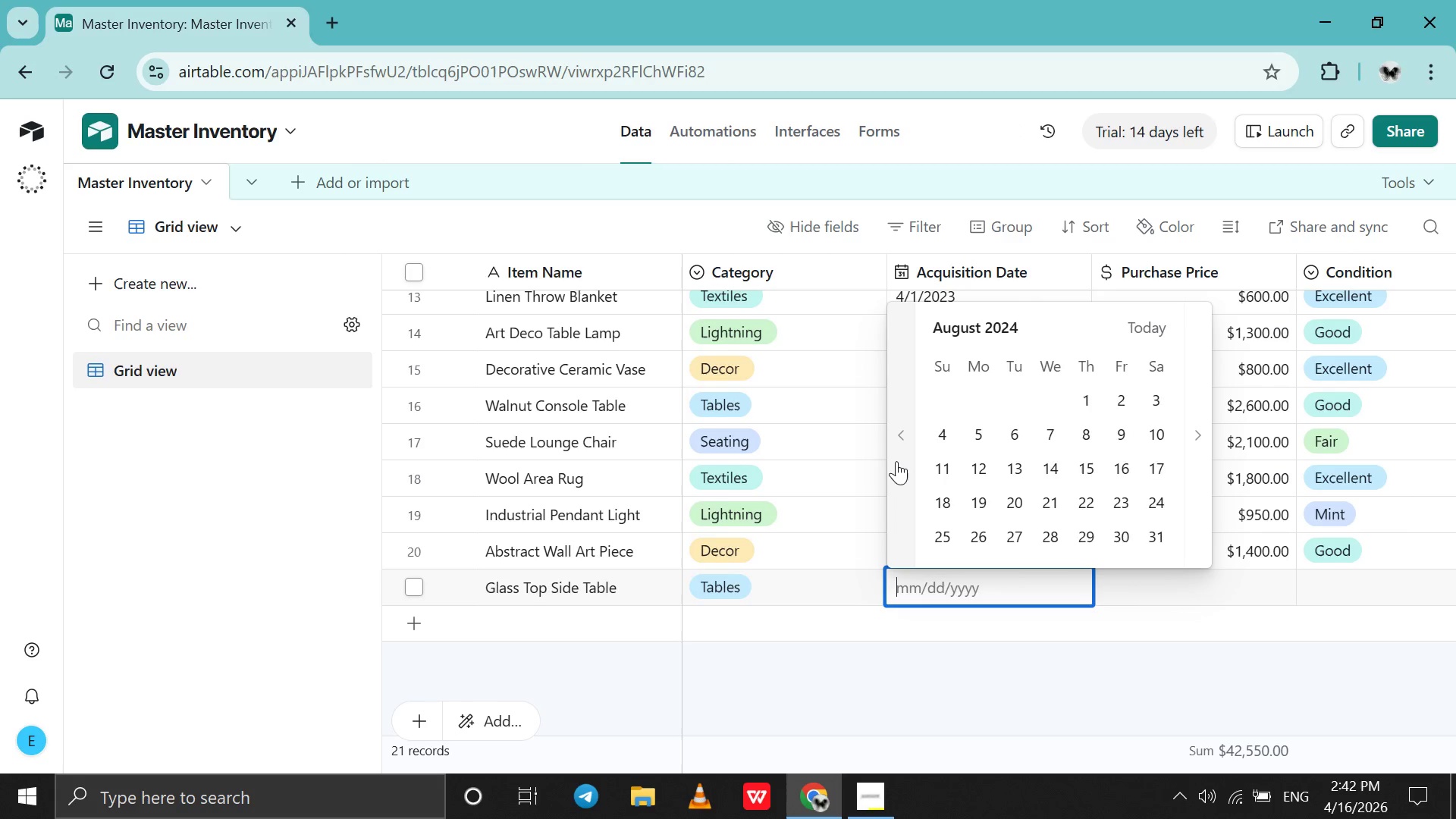 
triple_click([896, 461])
 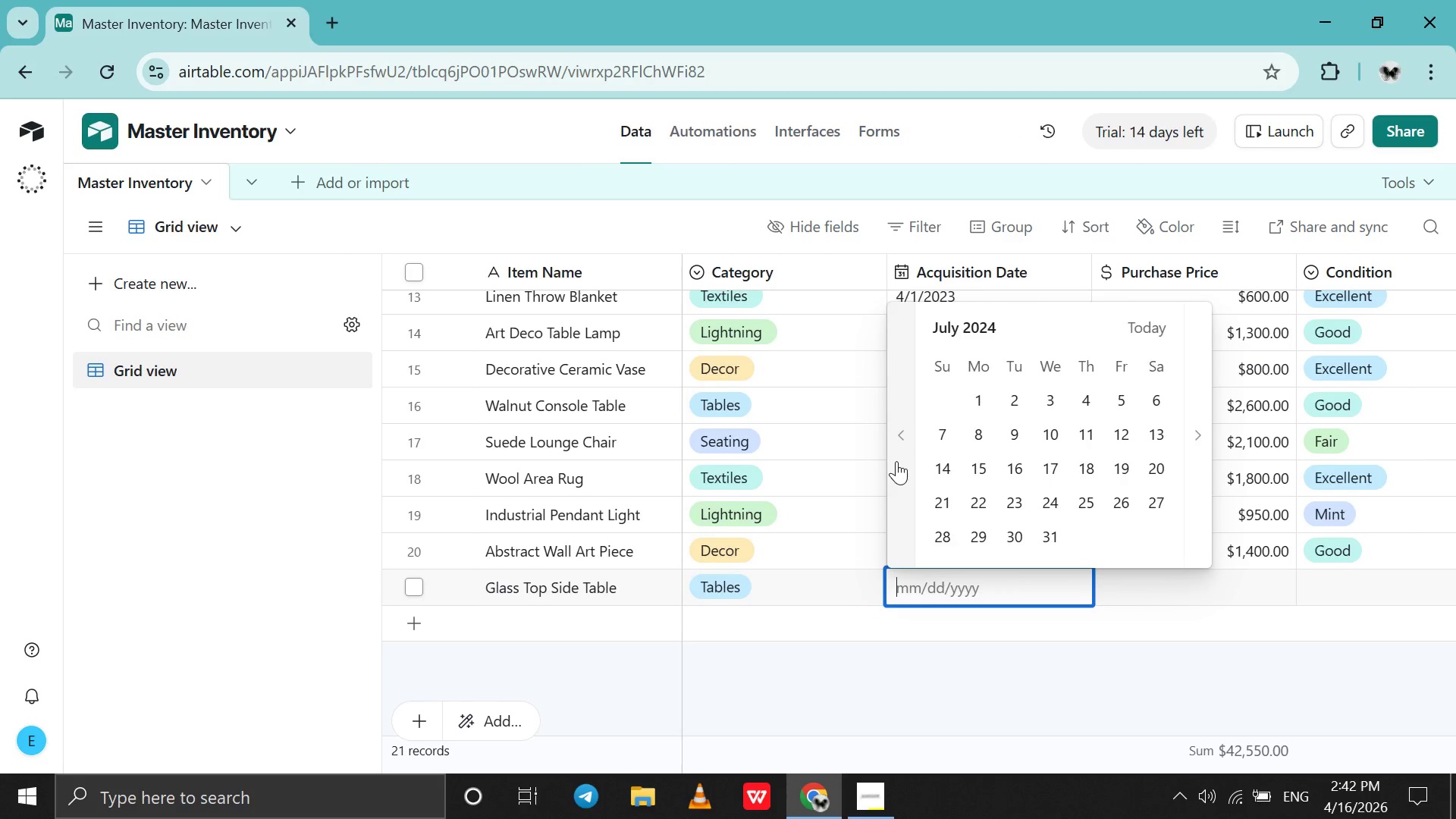 
triple_click([896, 461])
 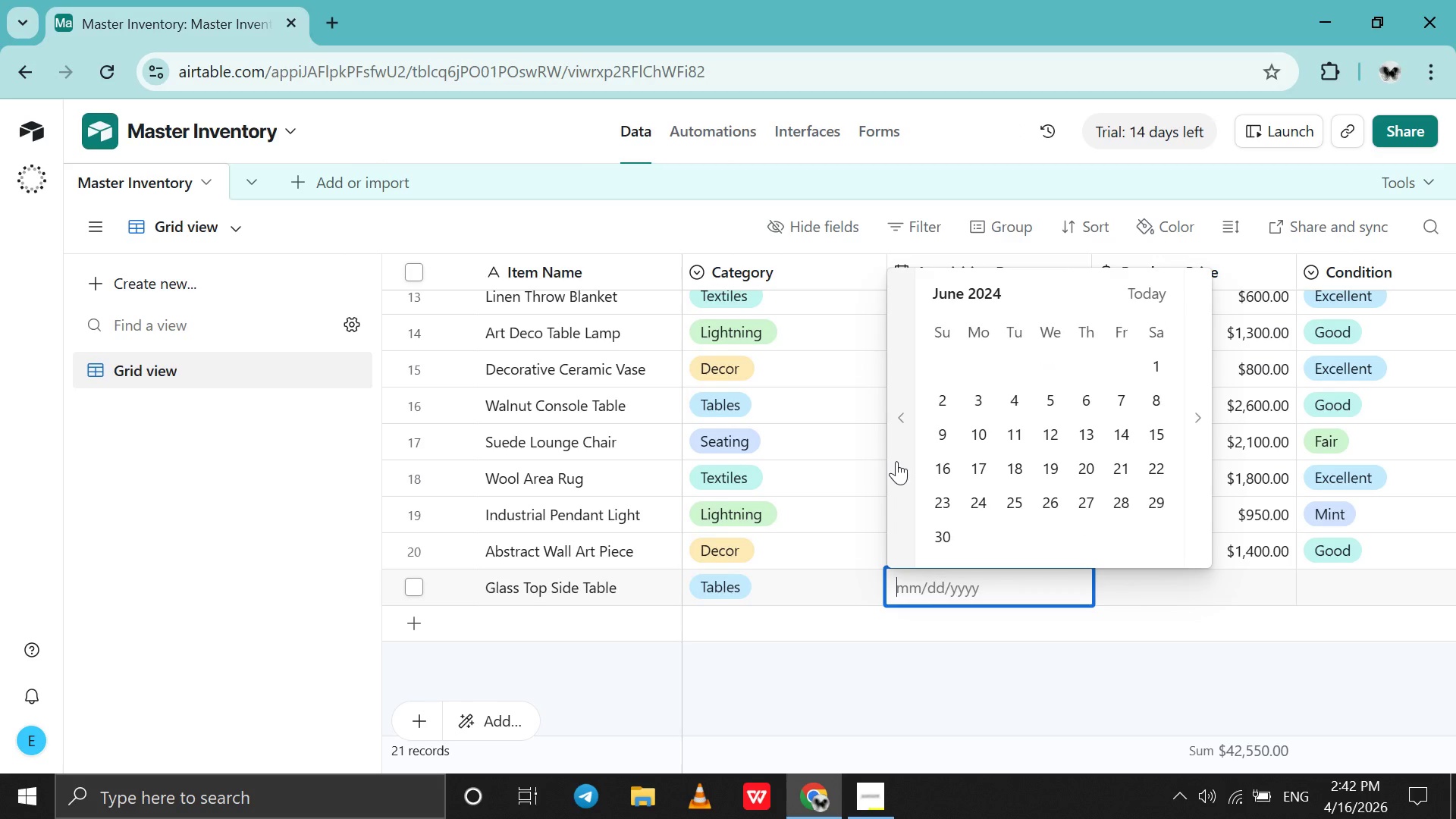 
triple_click([896, 461])
 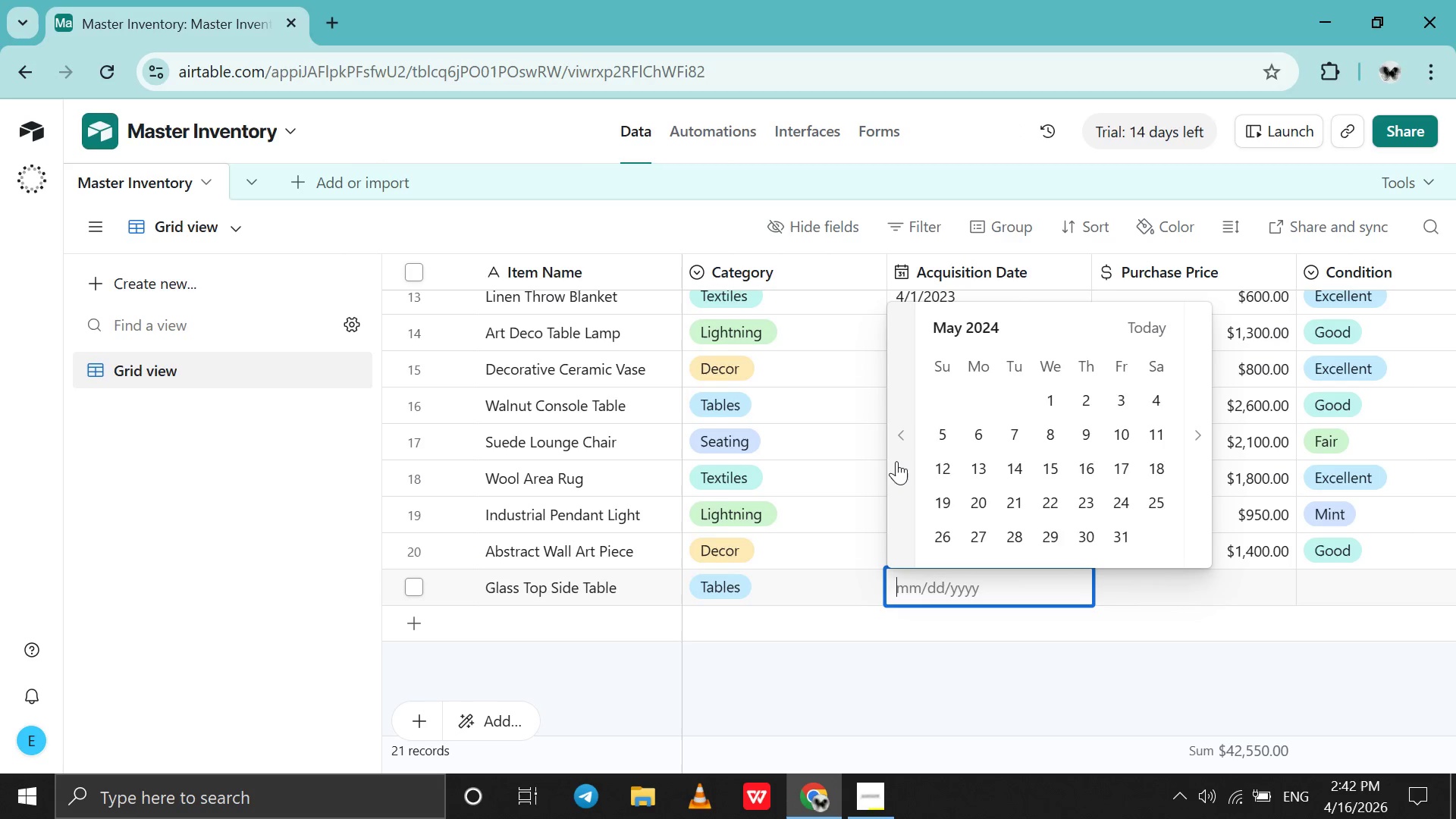 
triple_click([896, 461])
 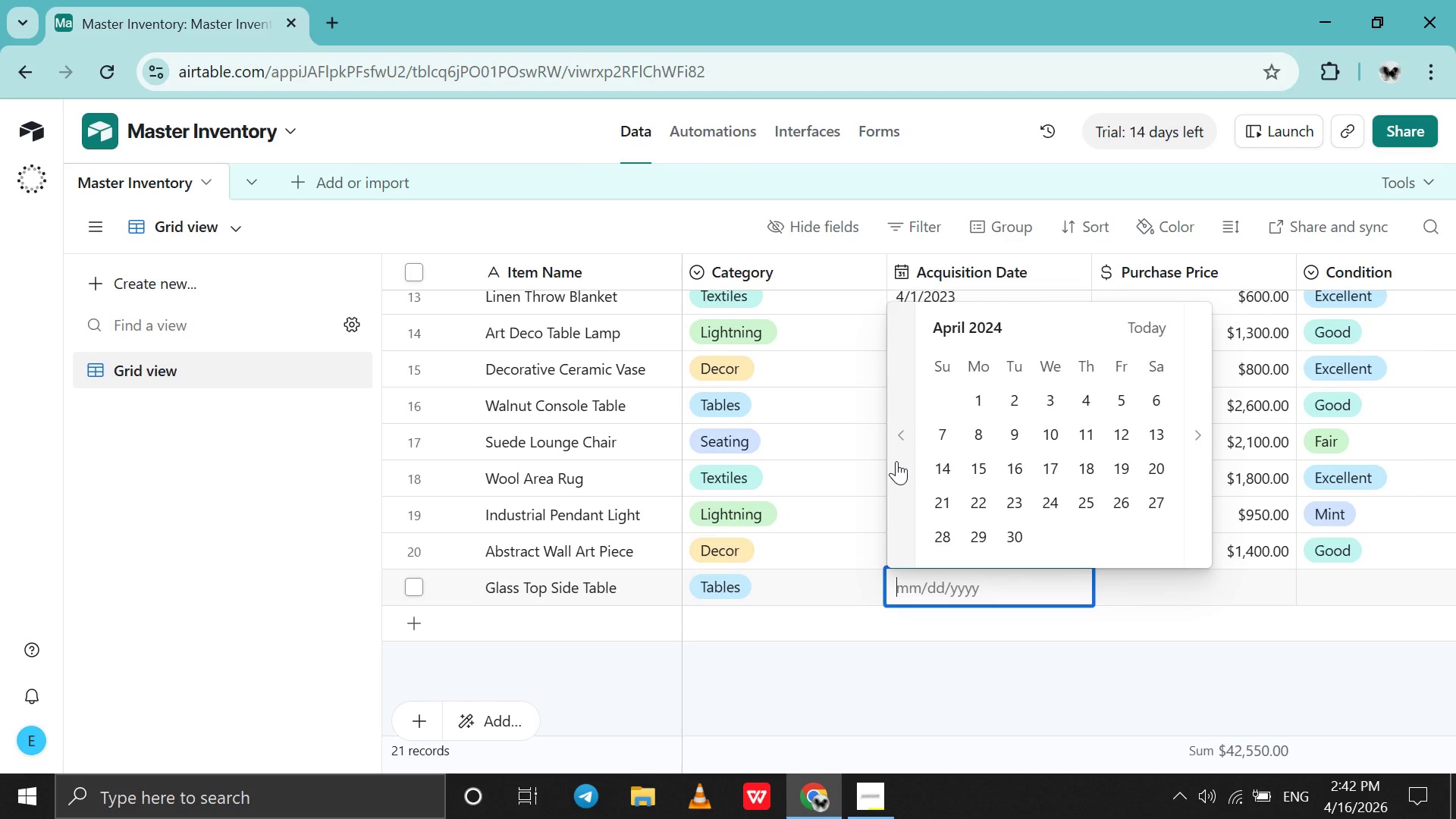 
triple_click([896, 461])
 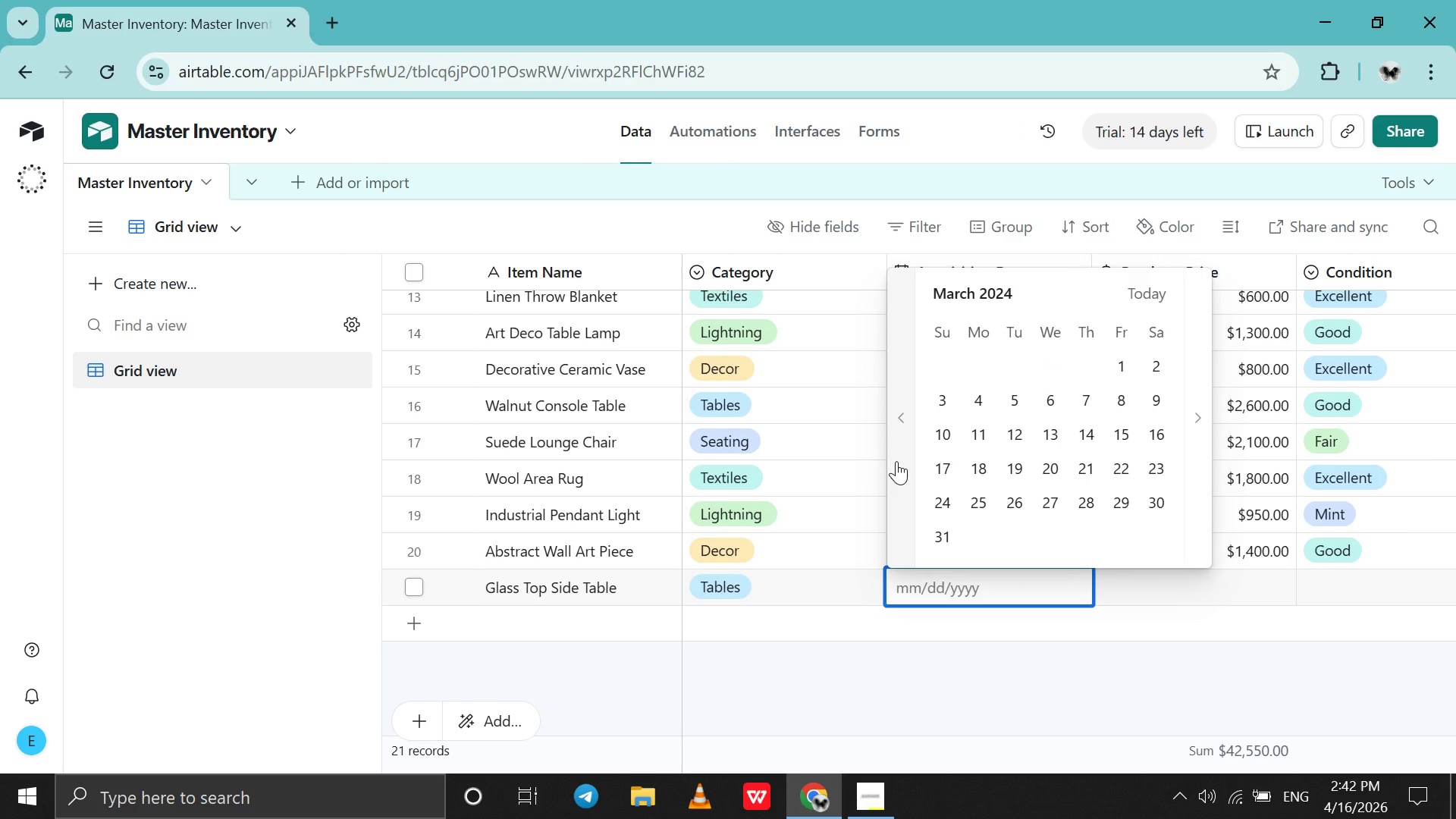 
triple_click([896, 461])
 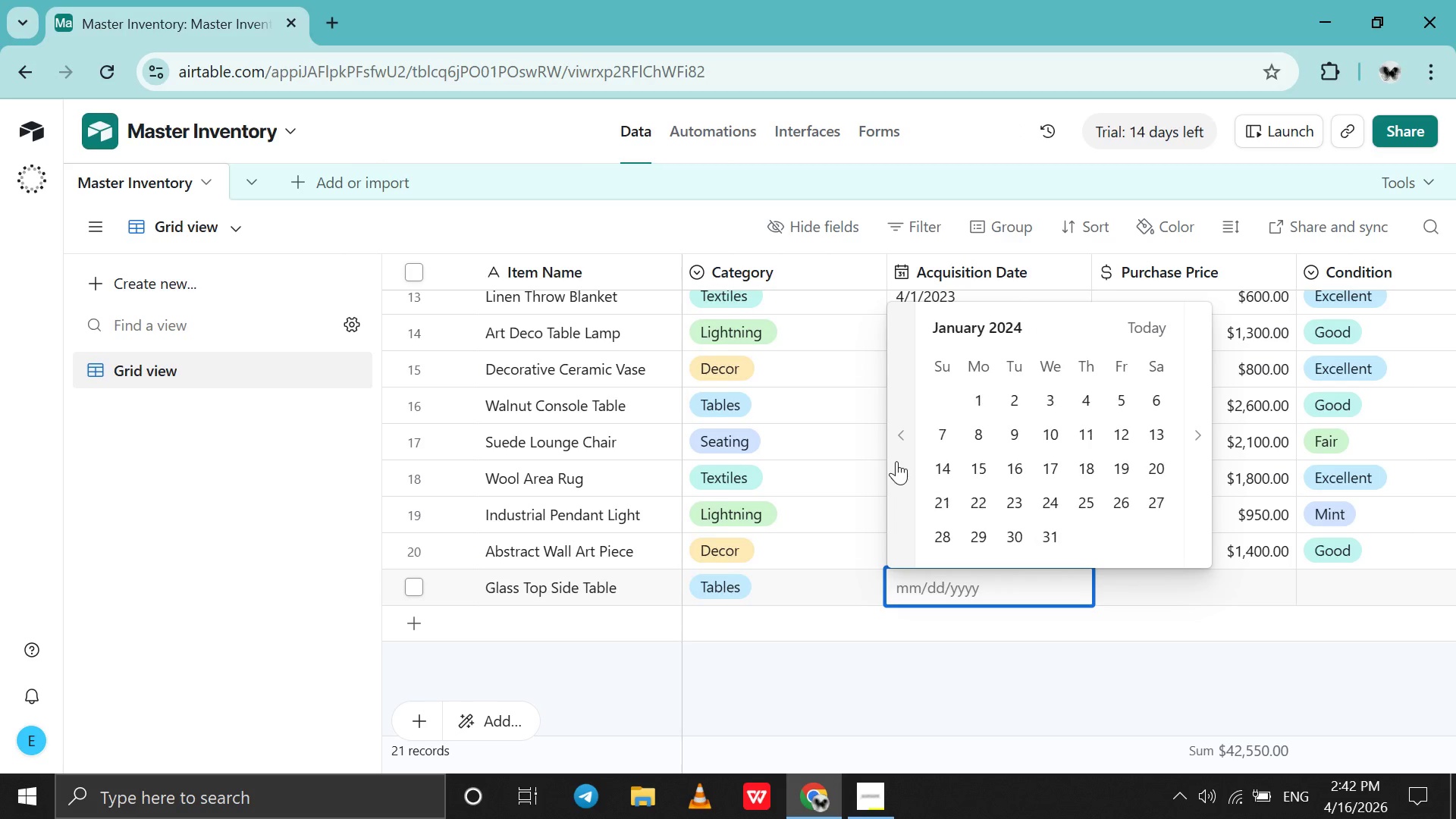 
triple_click([896, 461])
 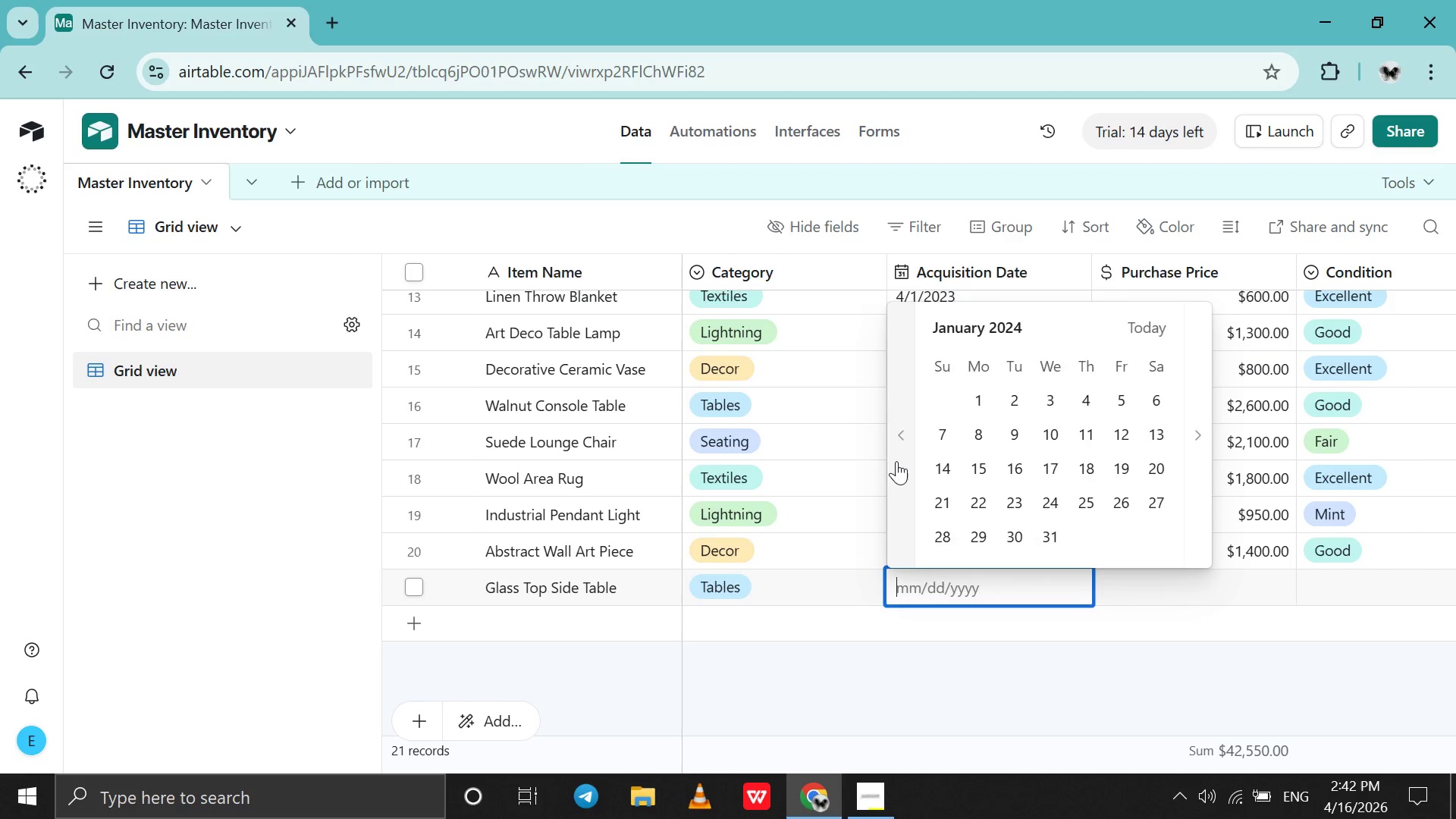 
triple_click([896, 461])
 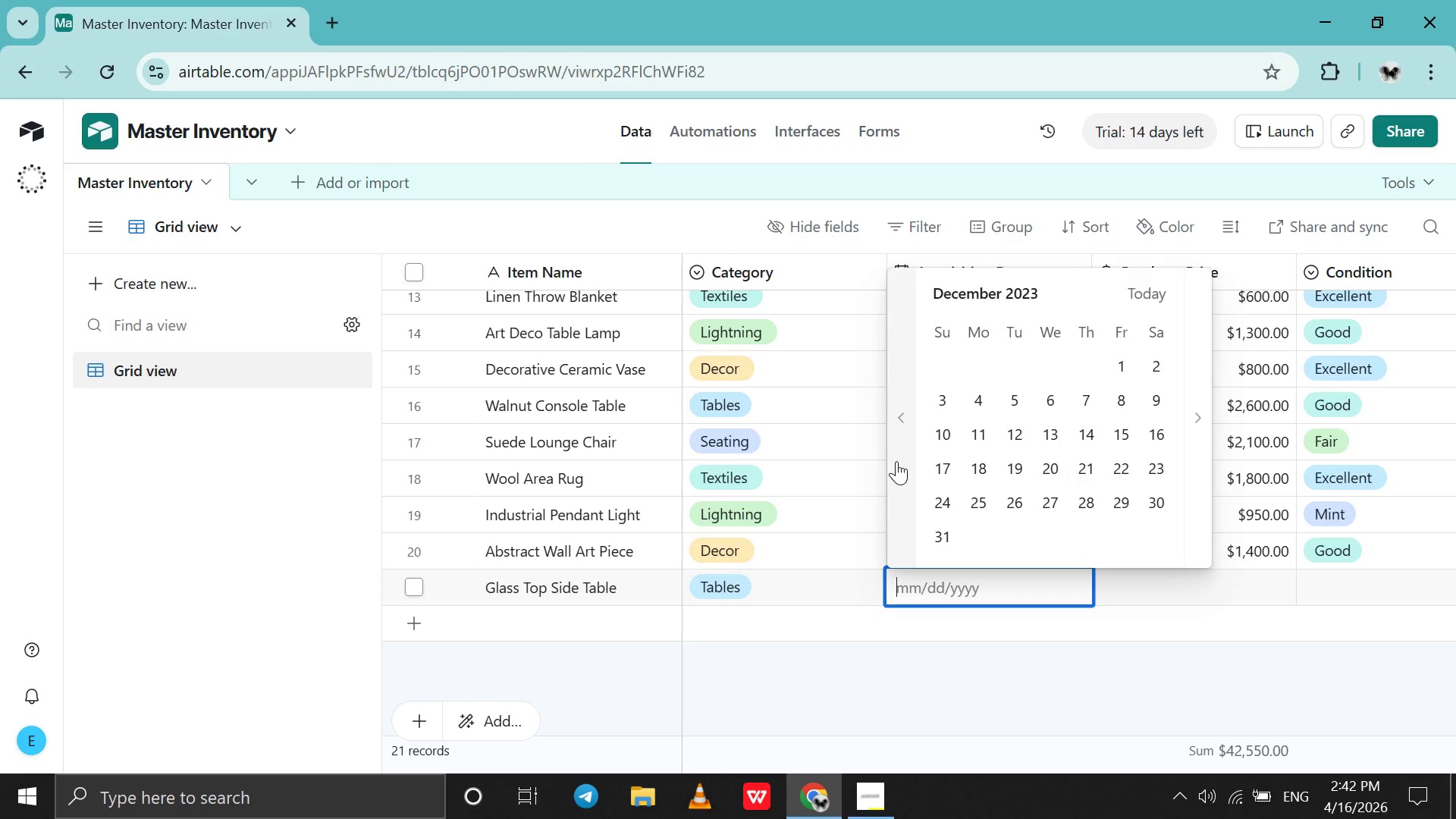 
triple_click([896, 461])
 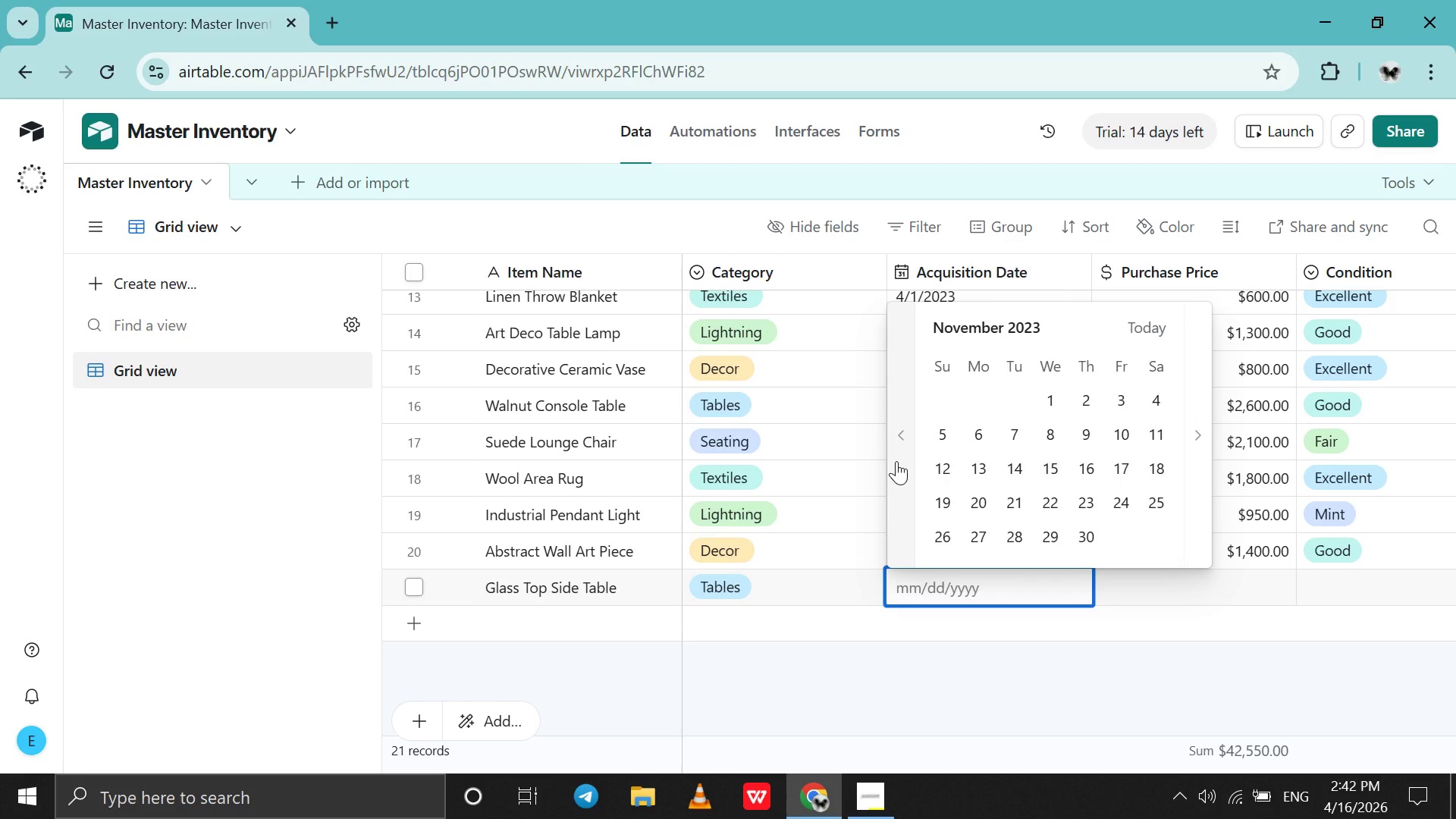 
triple_click([896, 461])
 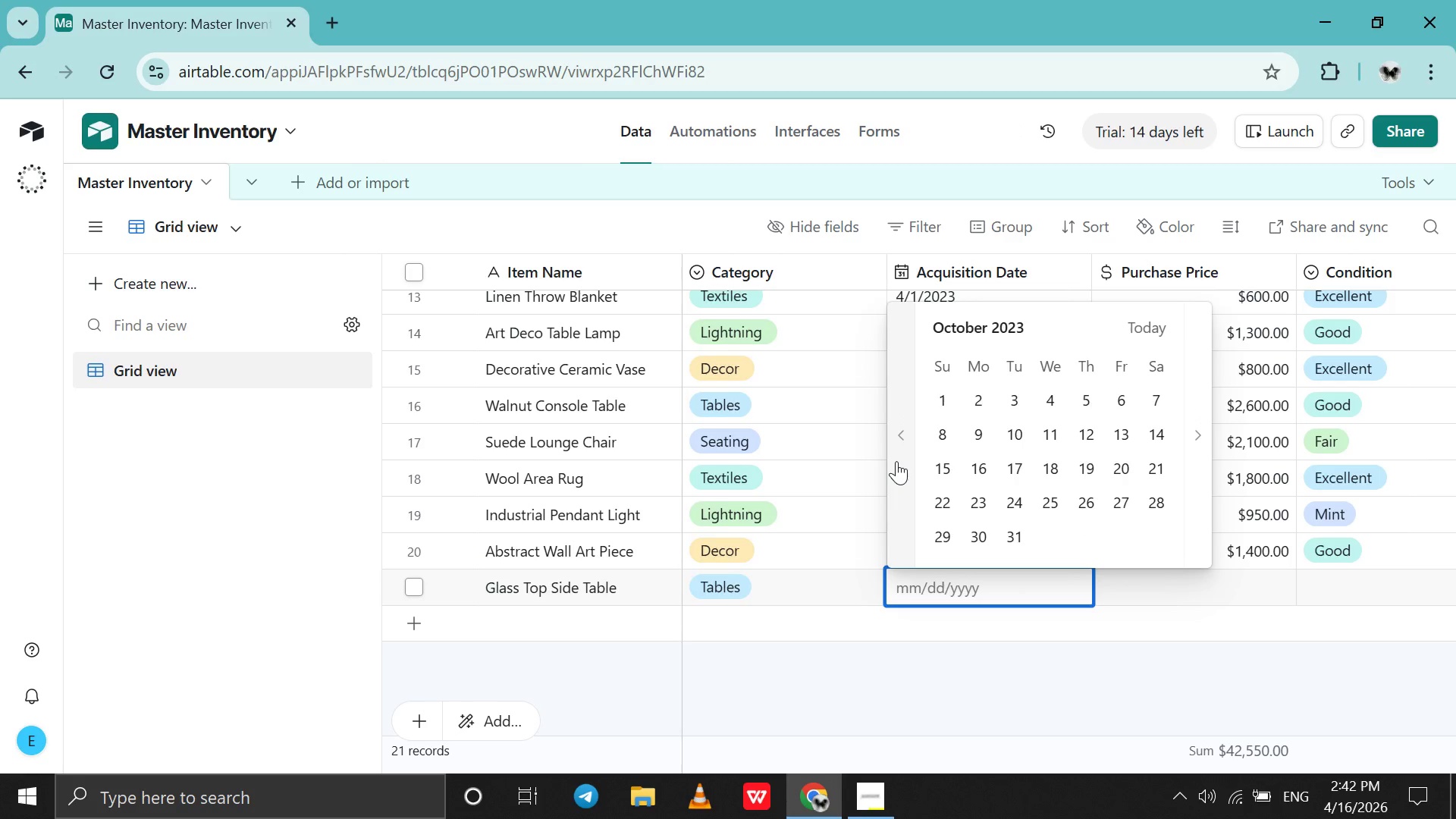 
triple_click([896, 461])
 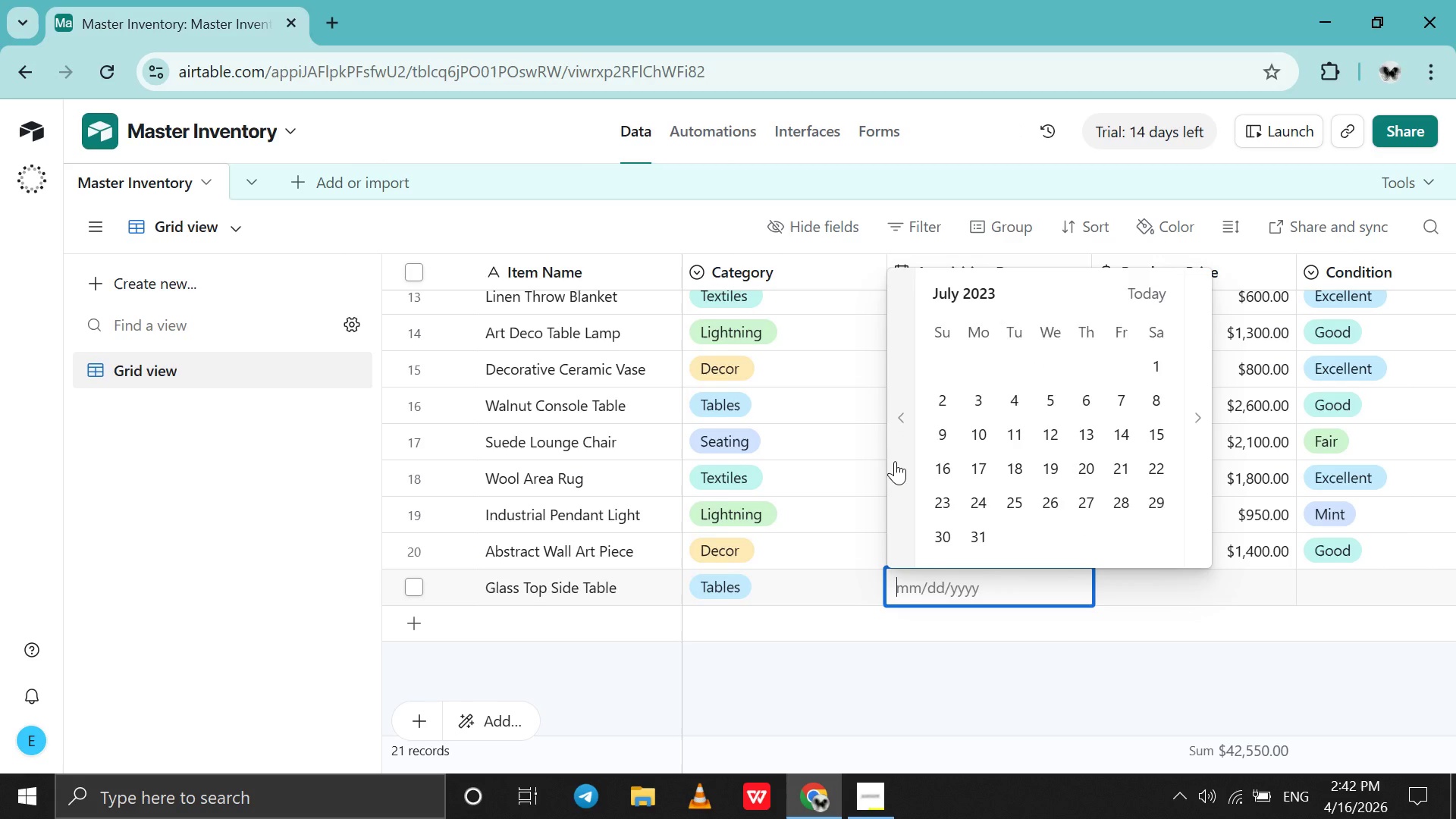 
triple_click([895, 461])
 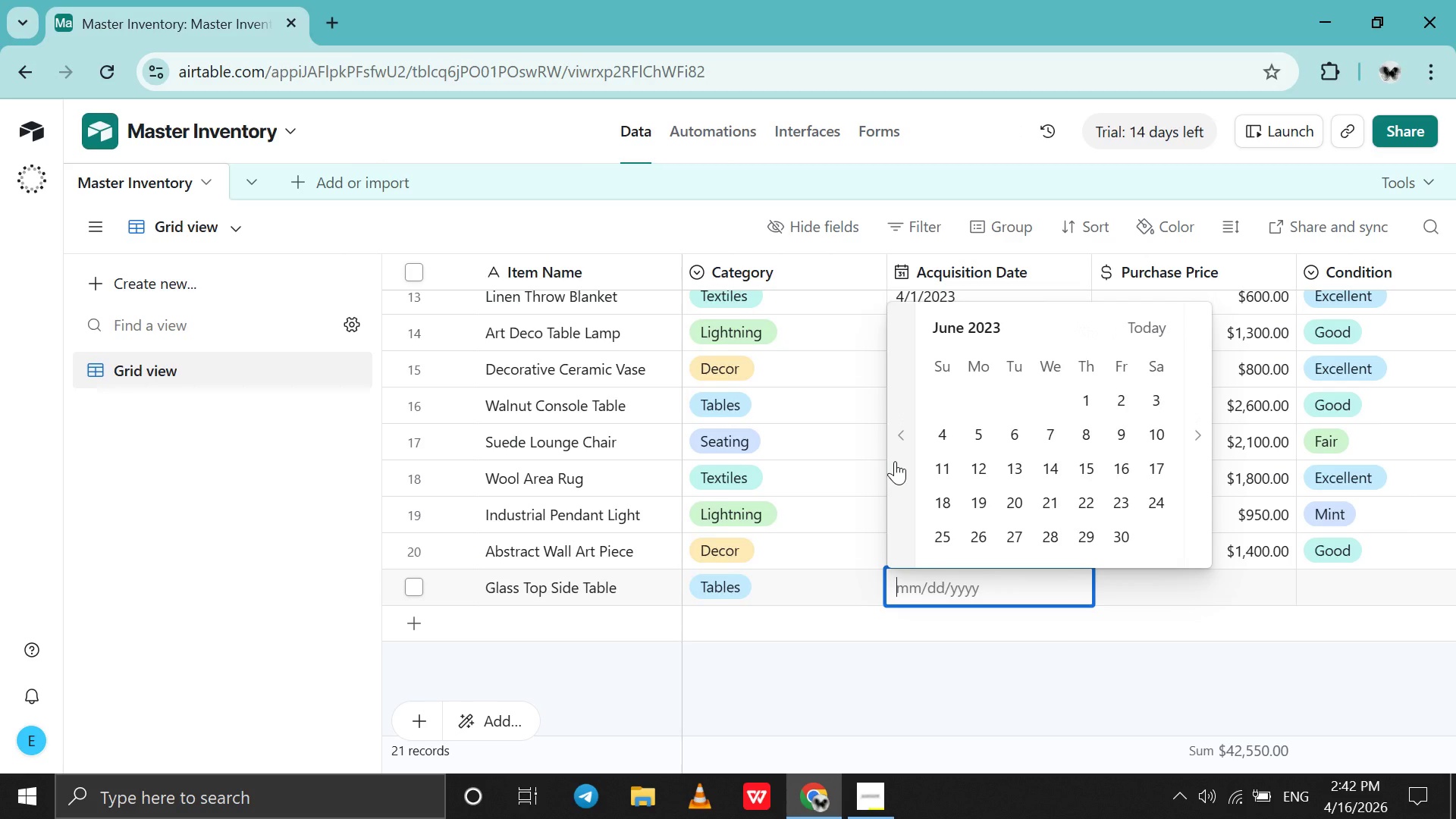 
triple_click([895, 461])
 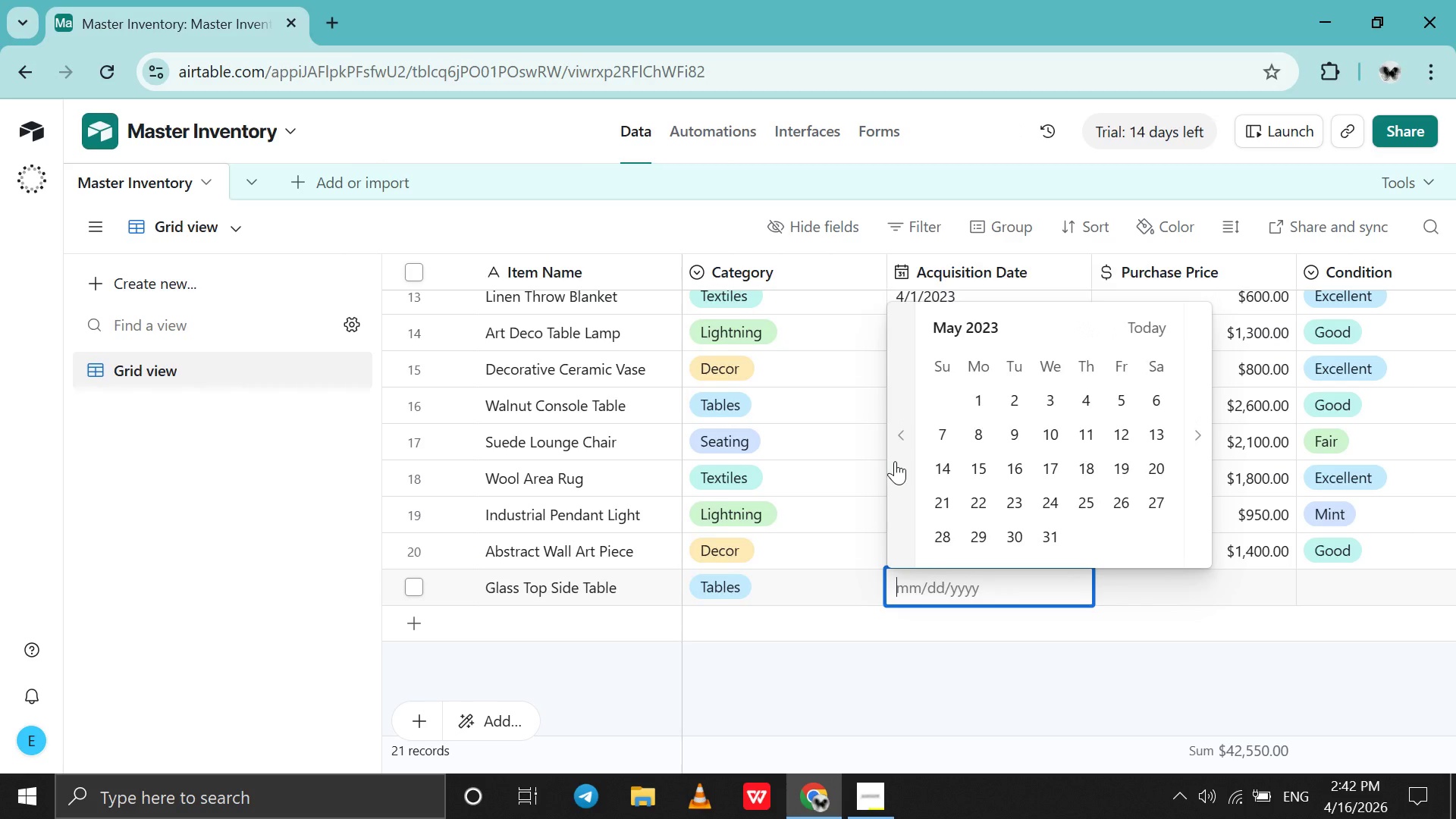 
triple_click([895, 461])
 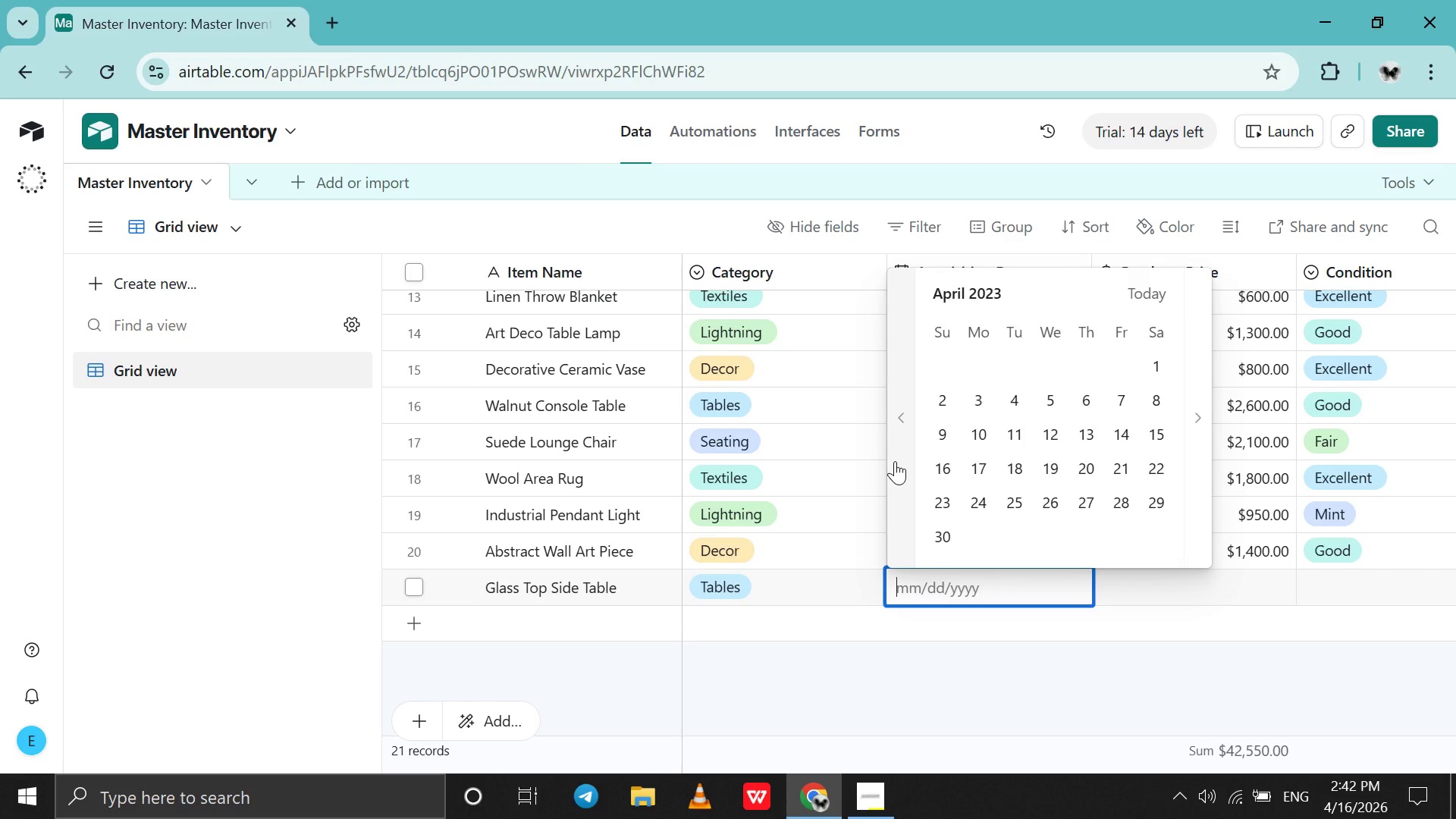 
triple_click([895, 461])
 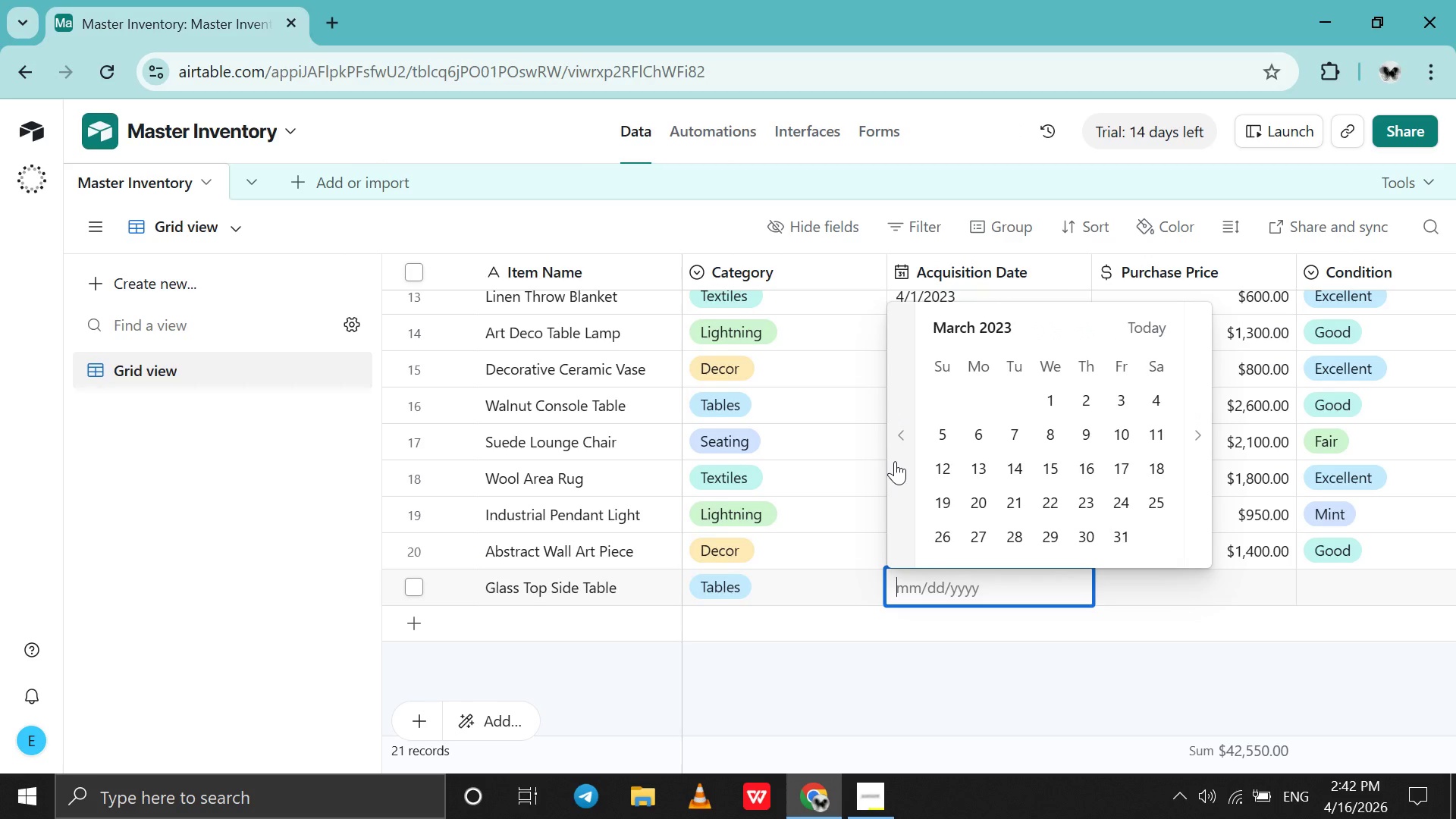 
triple_click([895, 461])
 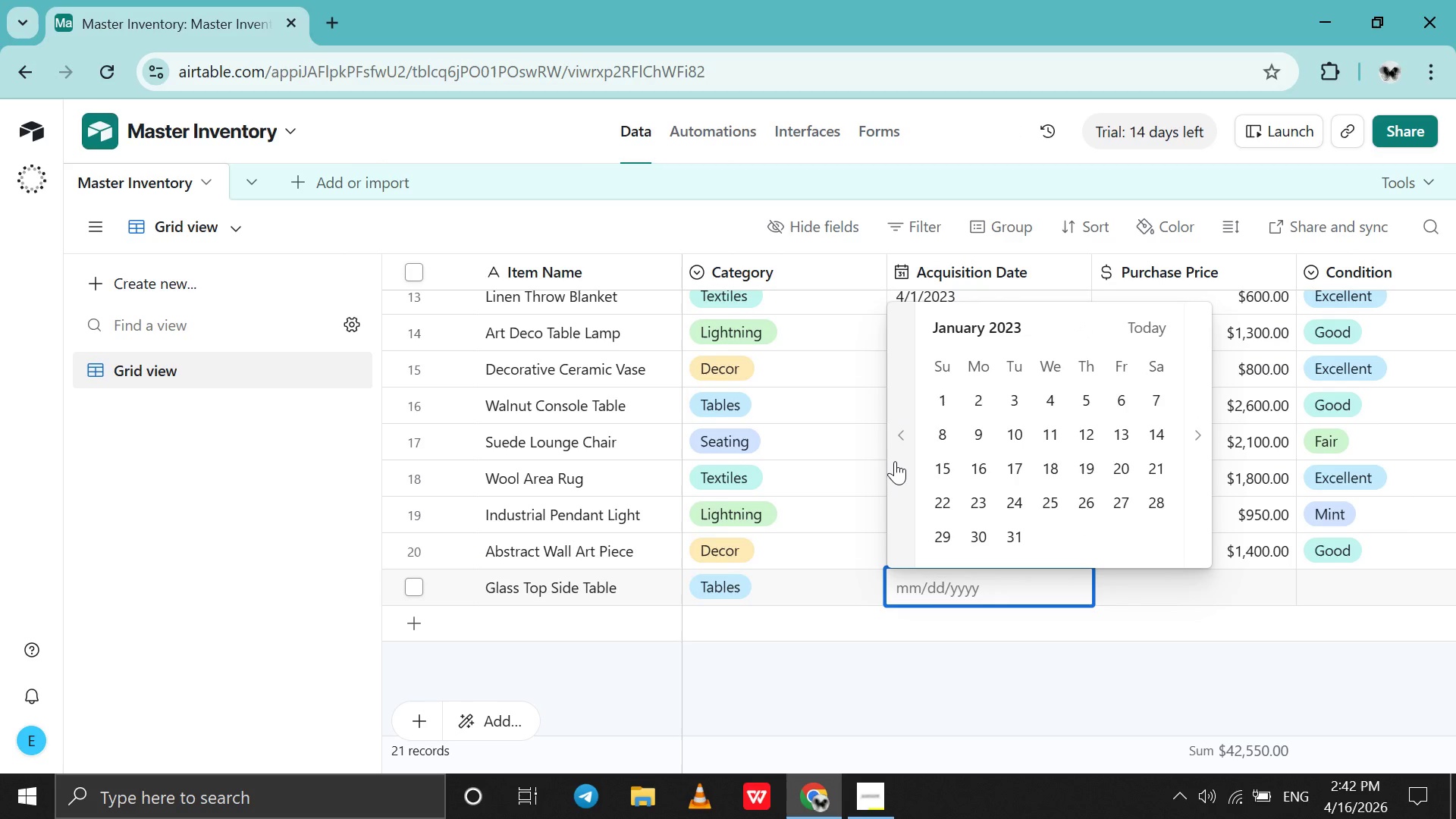 
triple_click([895, 461])
 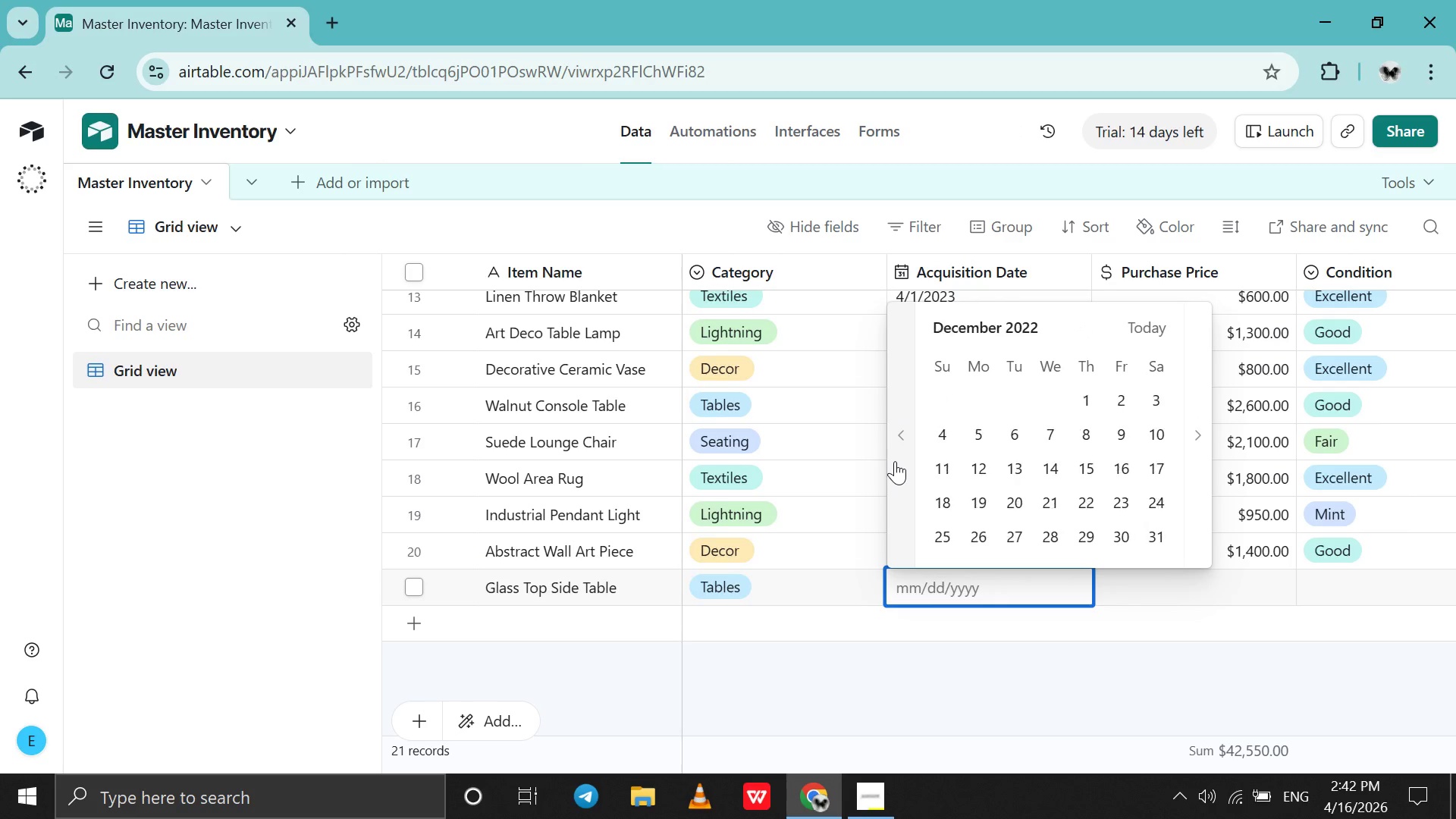 
triple_click([895, 461])
 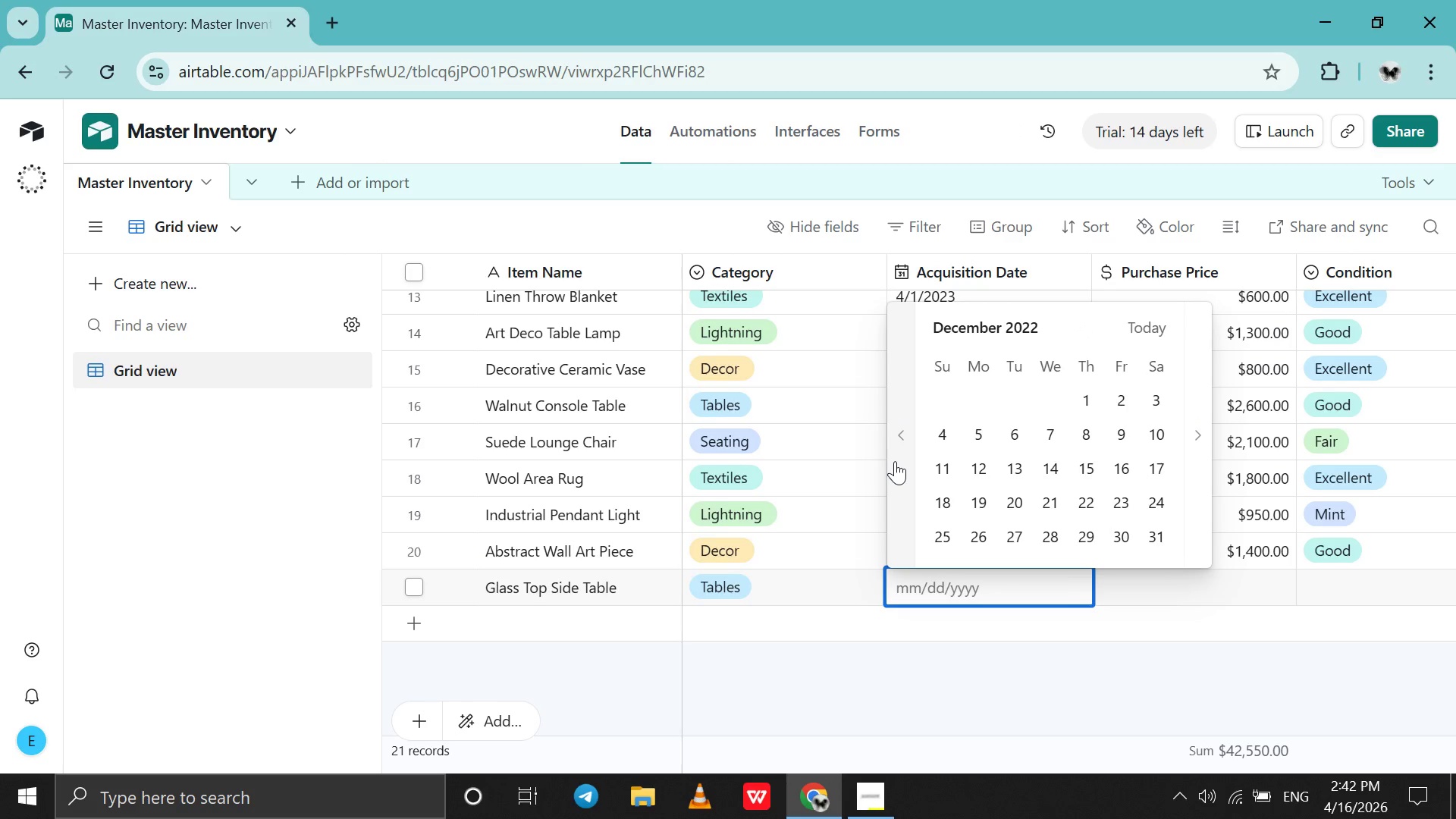 
triple_click([895, 461])
 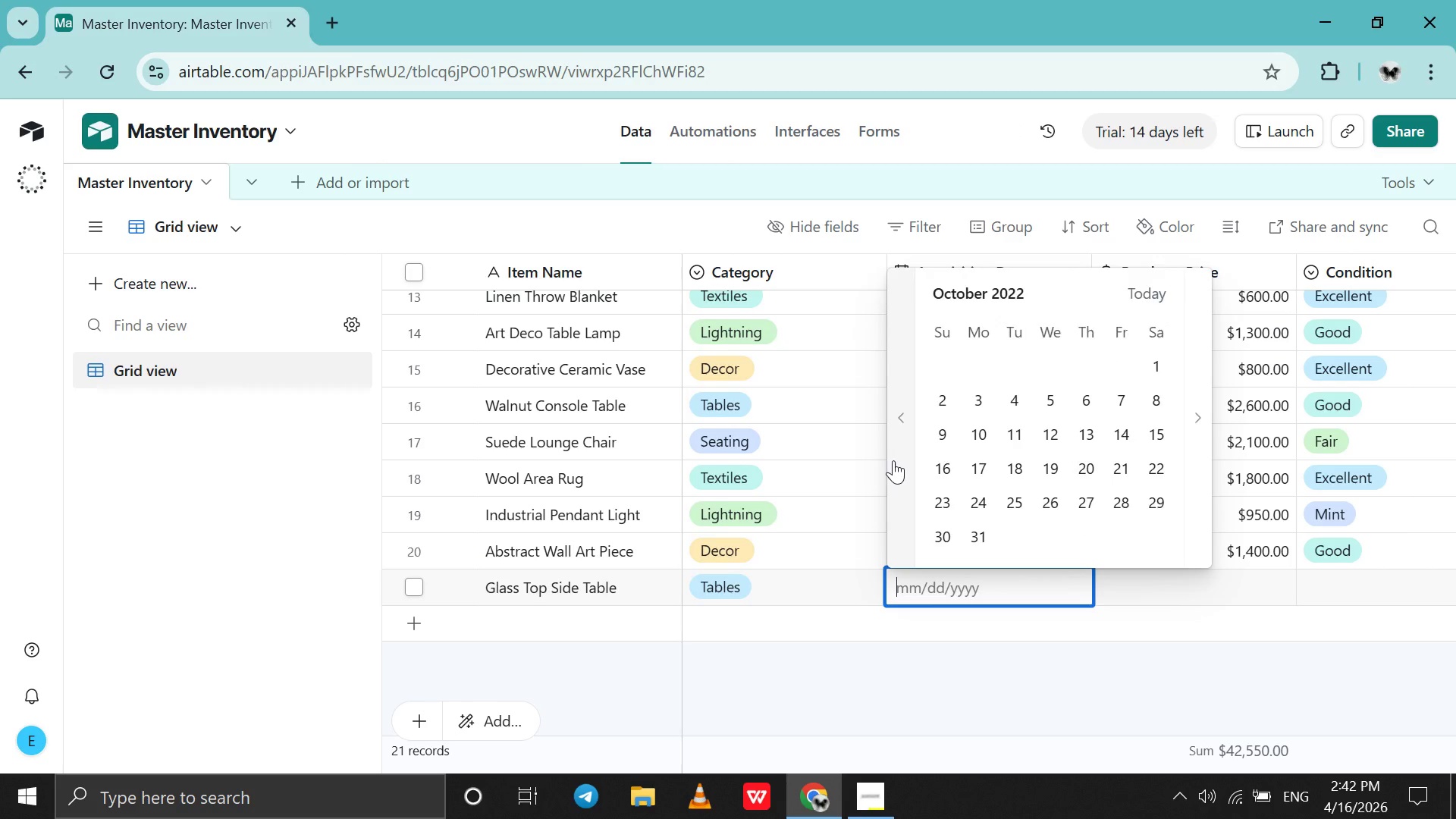 
triple_click([893, 460])
 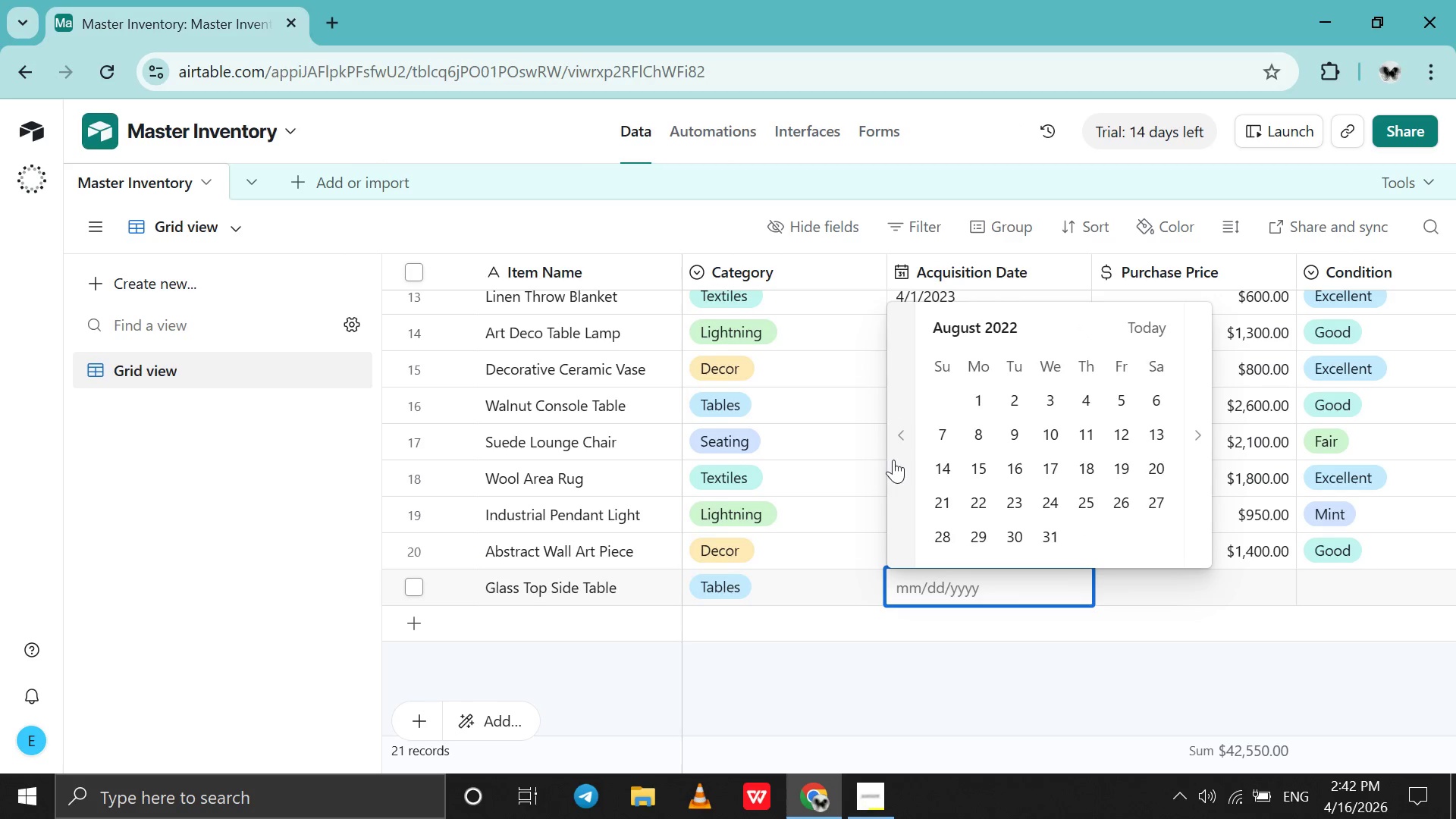 
triple_click([893, 460])
 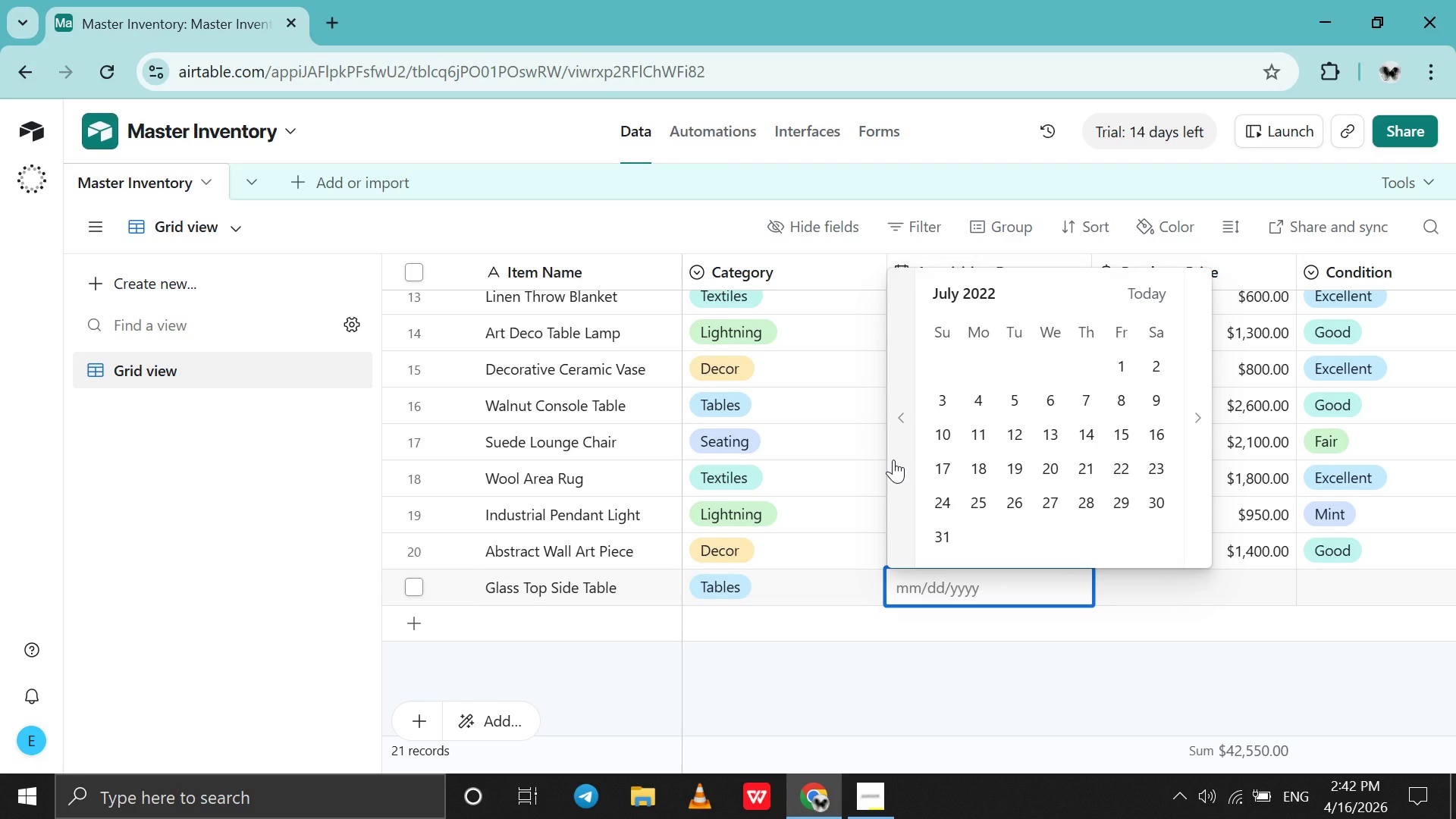 
triple_click([893, 460])
 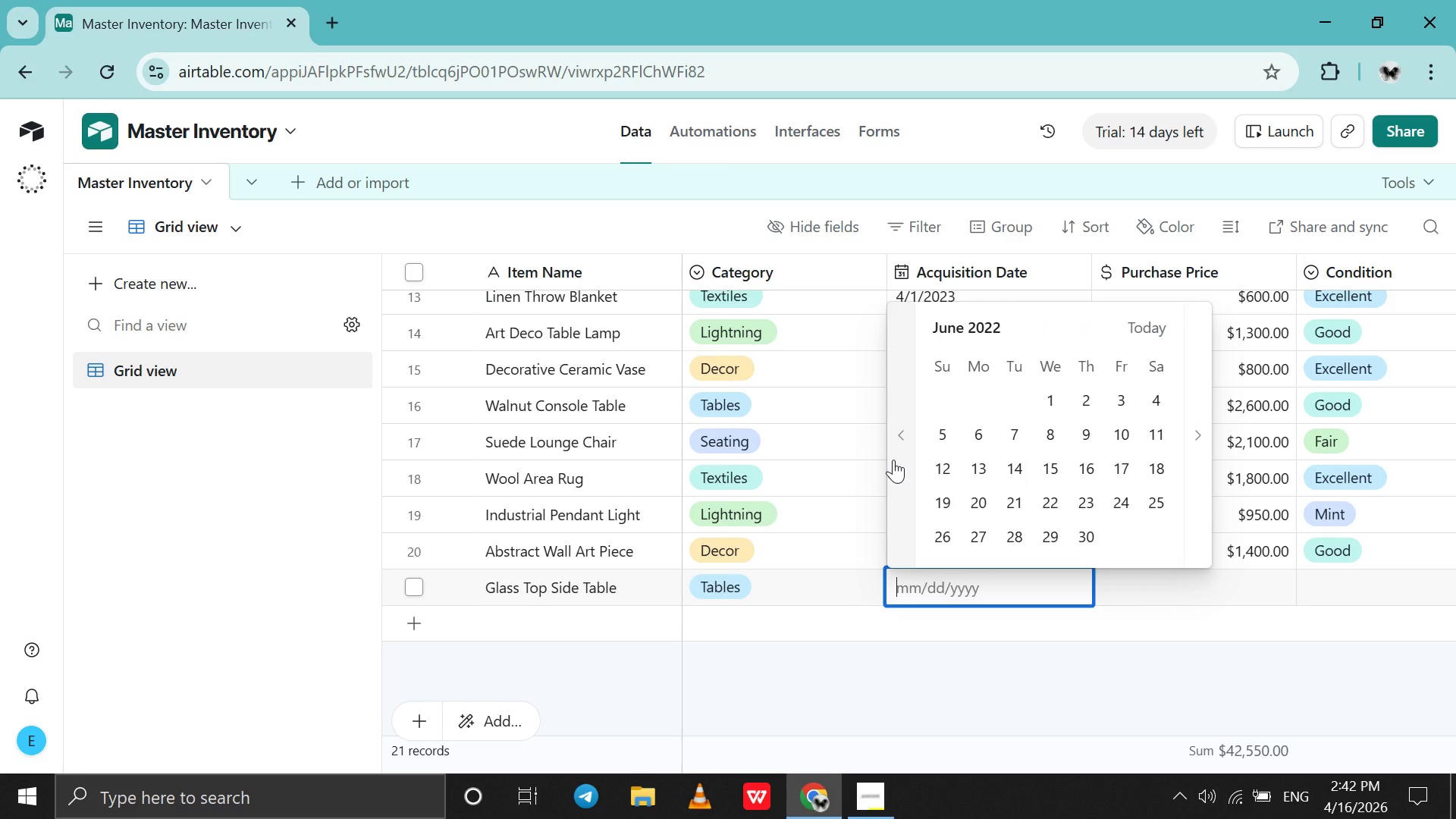 
triple_click([893, 460])
 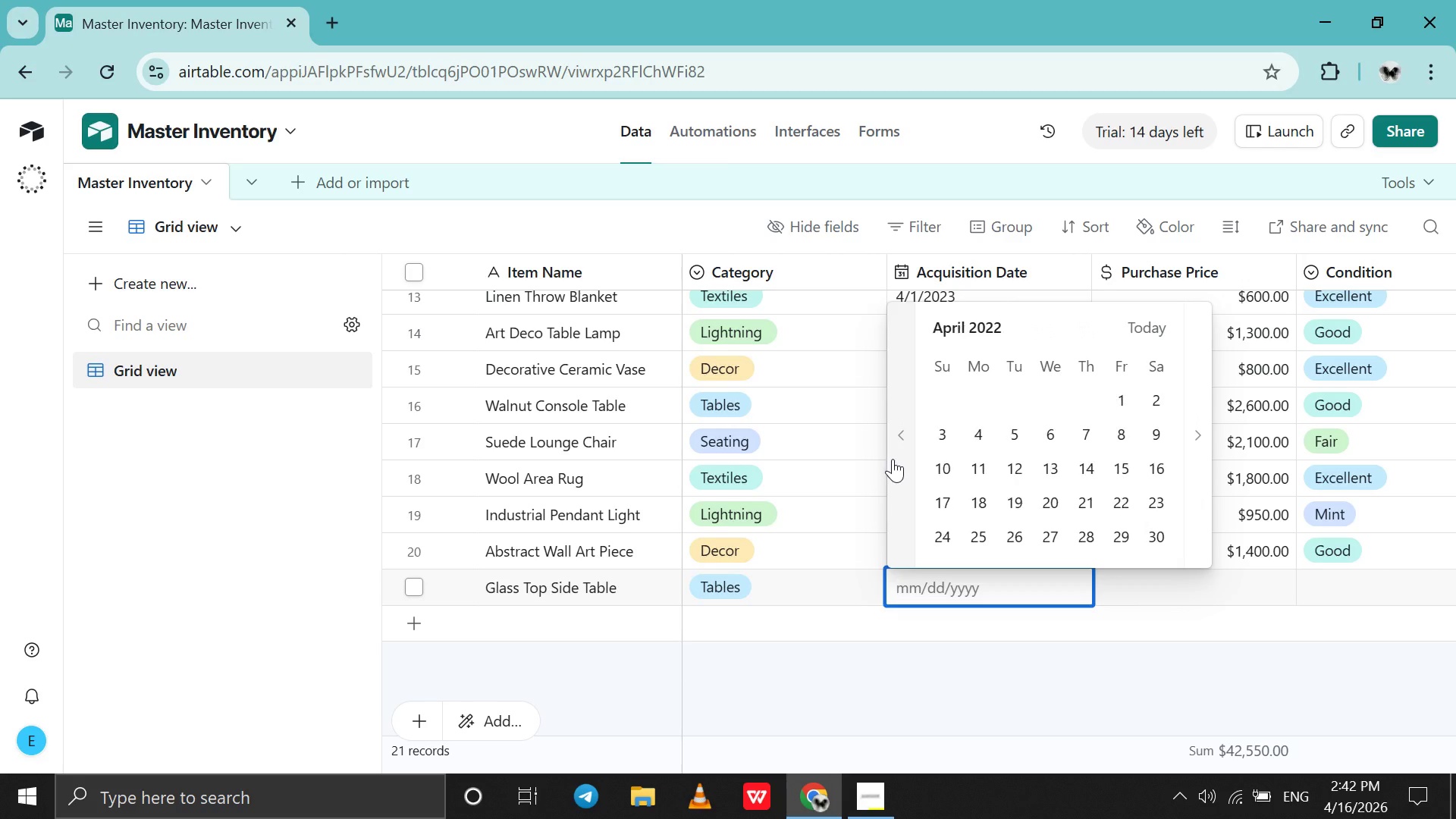 
triple_click([893, 460])
 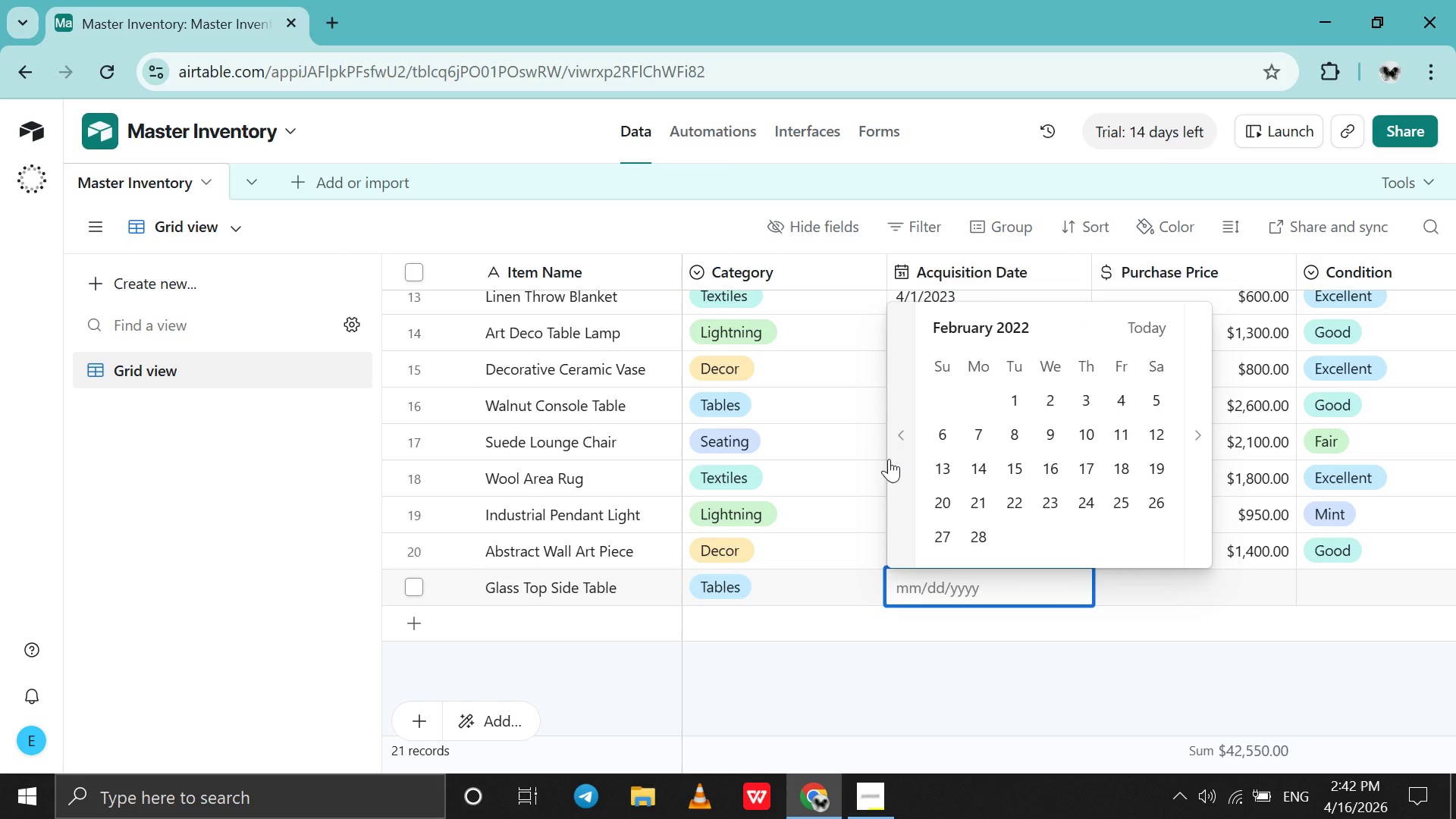 
triple_click([889, 459])
 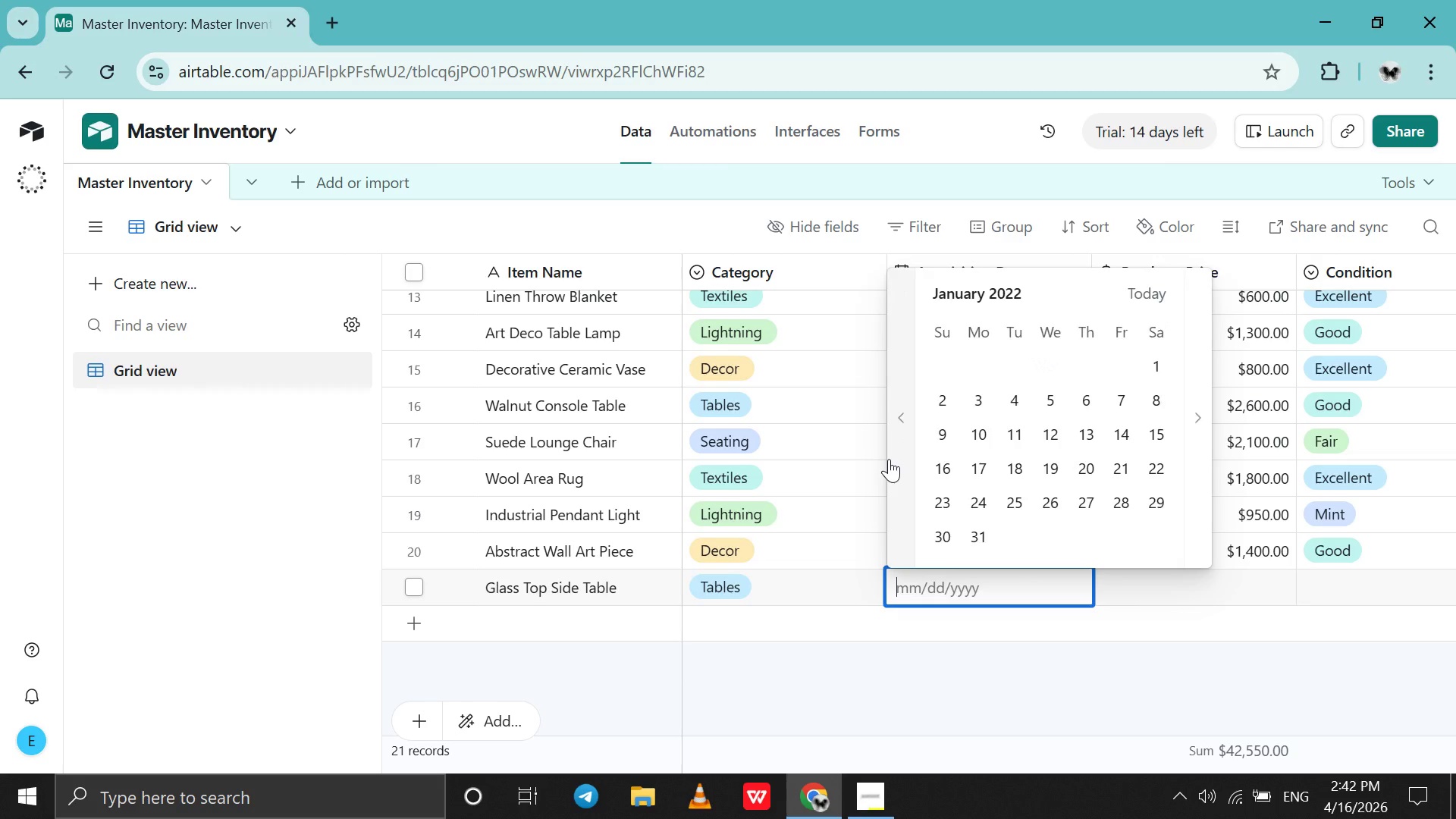 
triple_click([889, 459])
 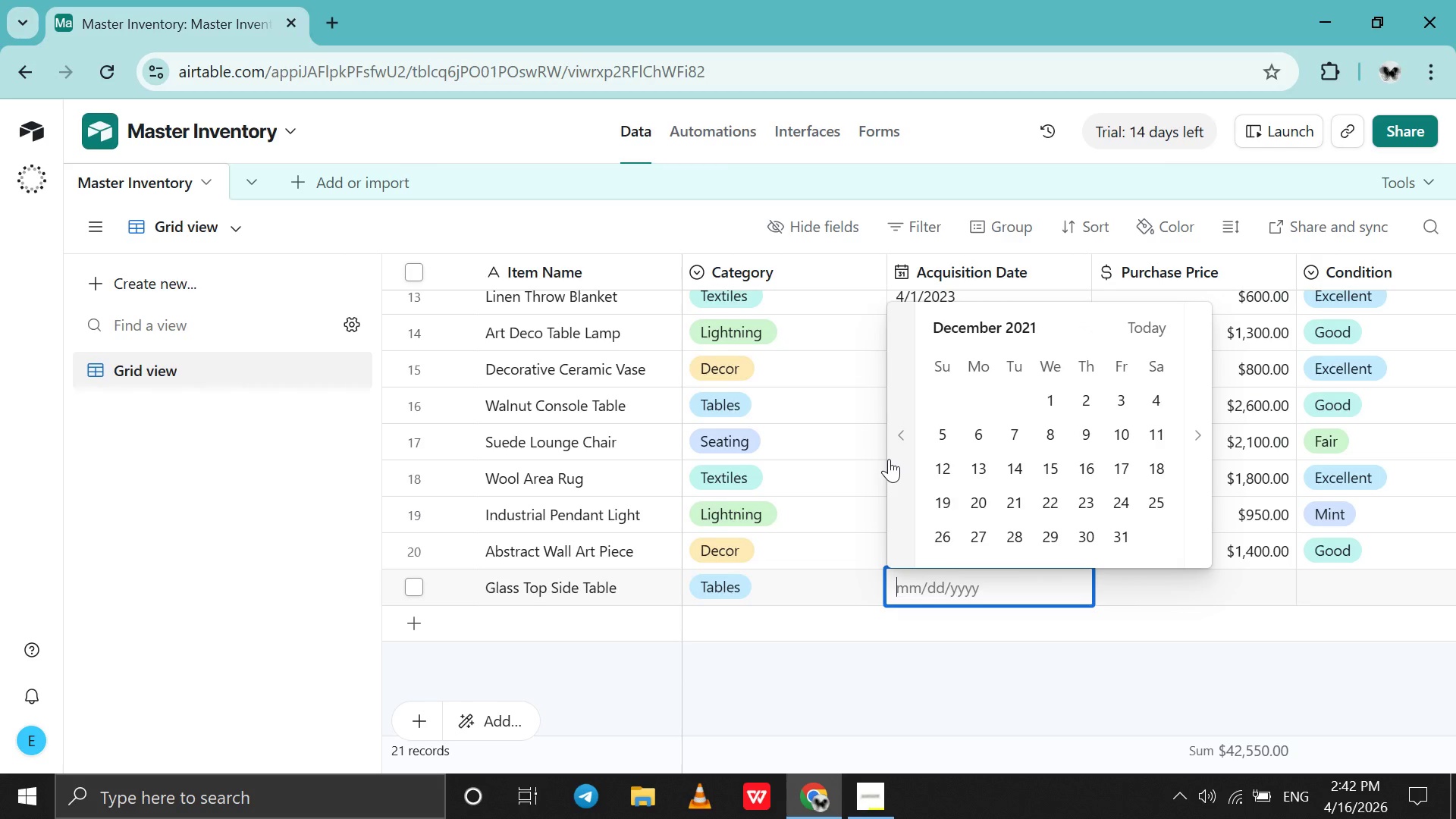 
triple_click([889, 459])
 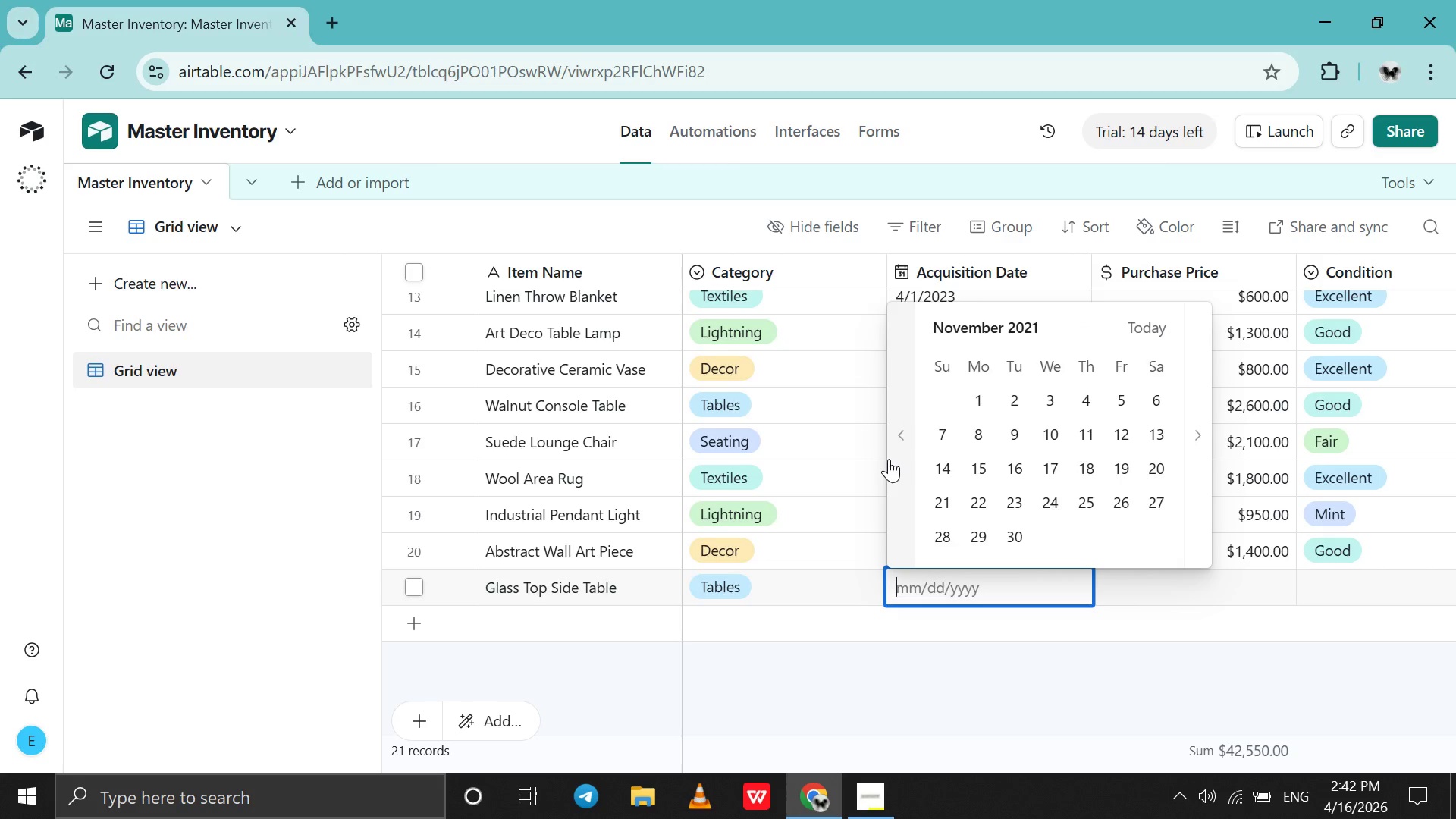 
triple_click([889, 459])
 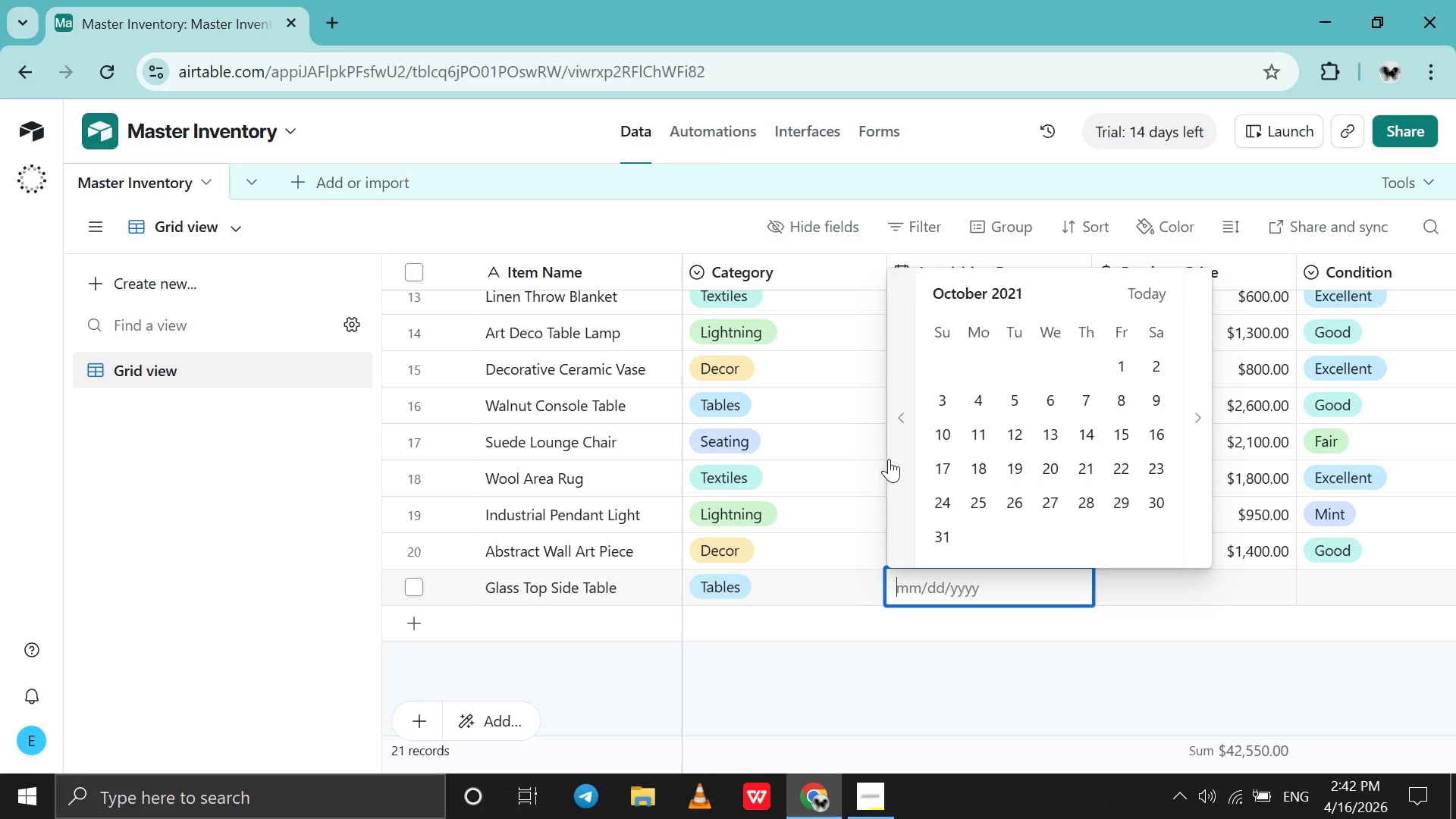 
triple_click([889, 459])
 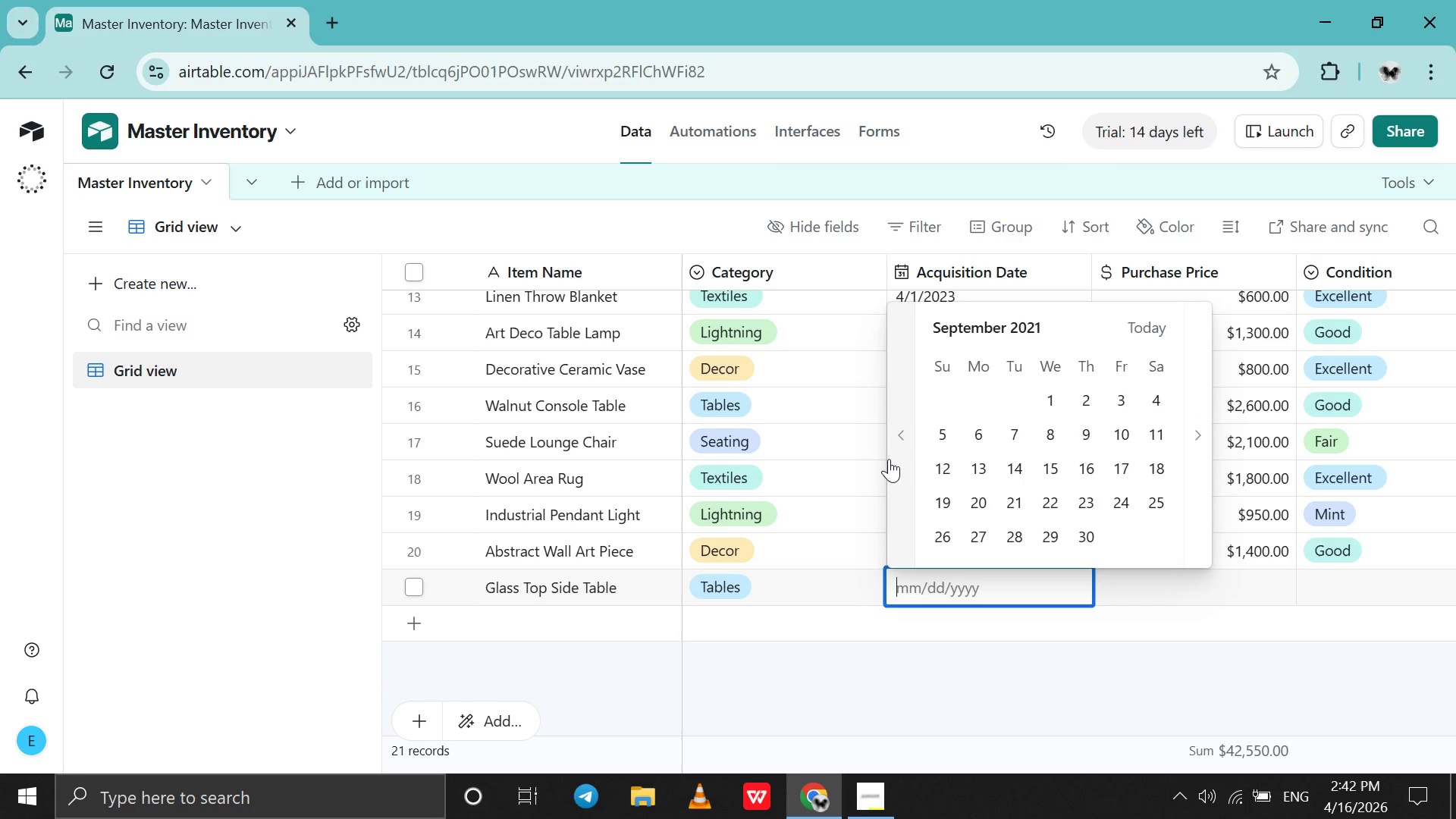 
triple_click([889, 459])
 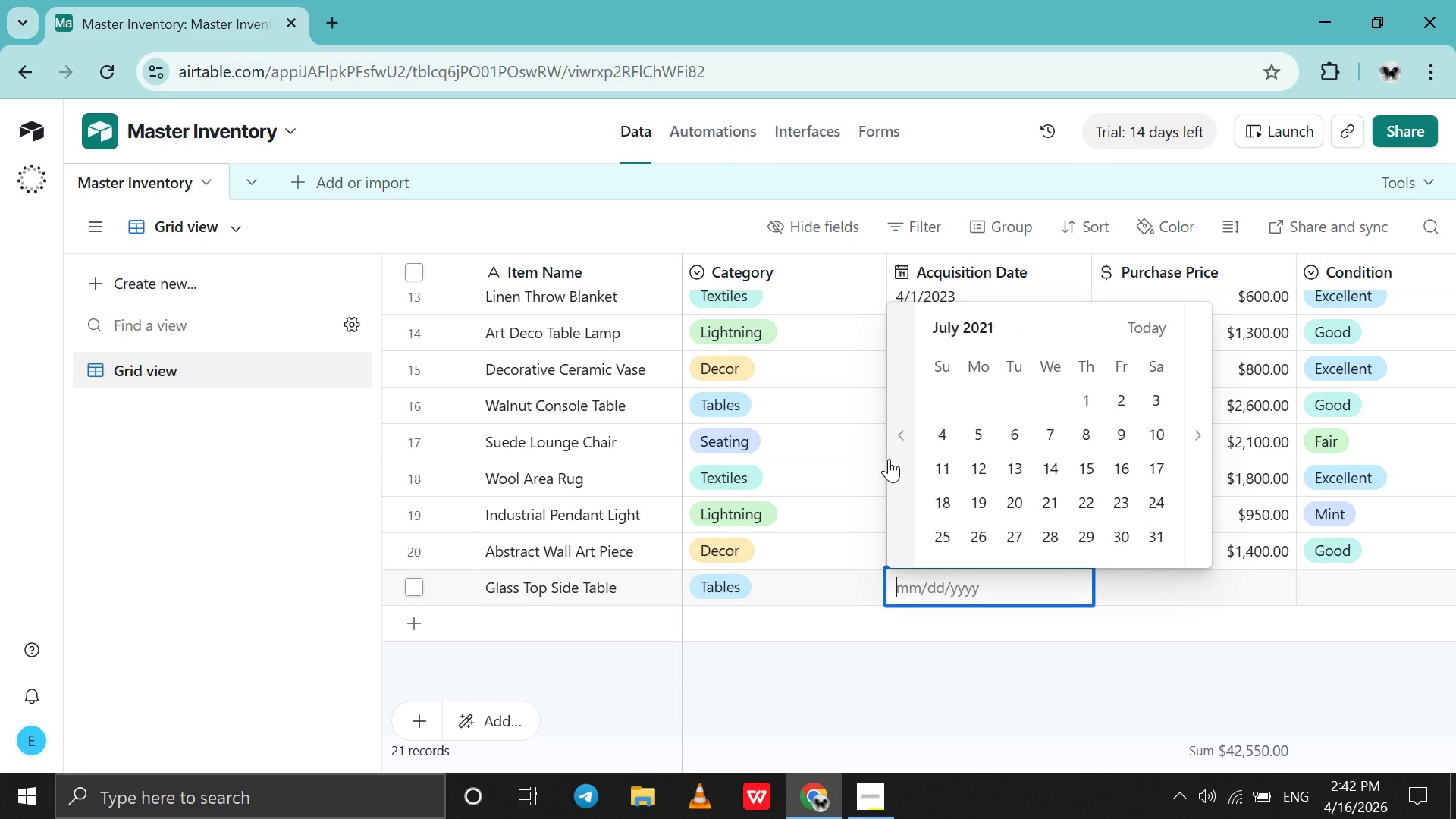 
triple_click([889, 459])
 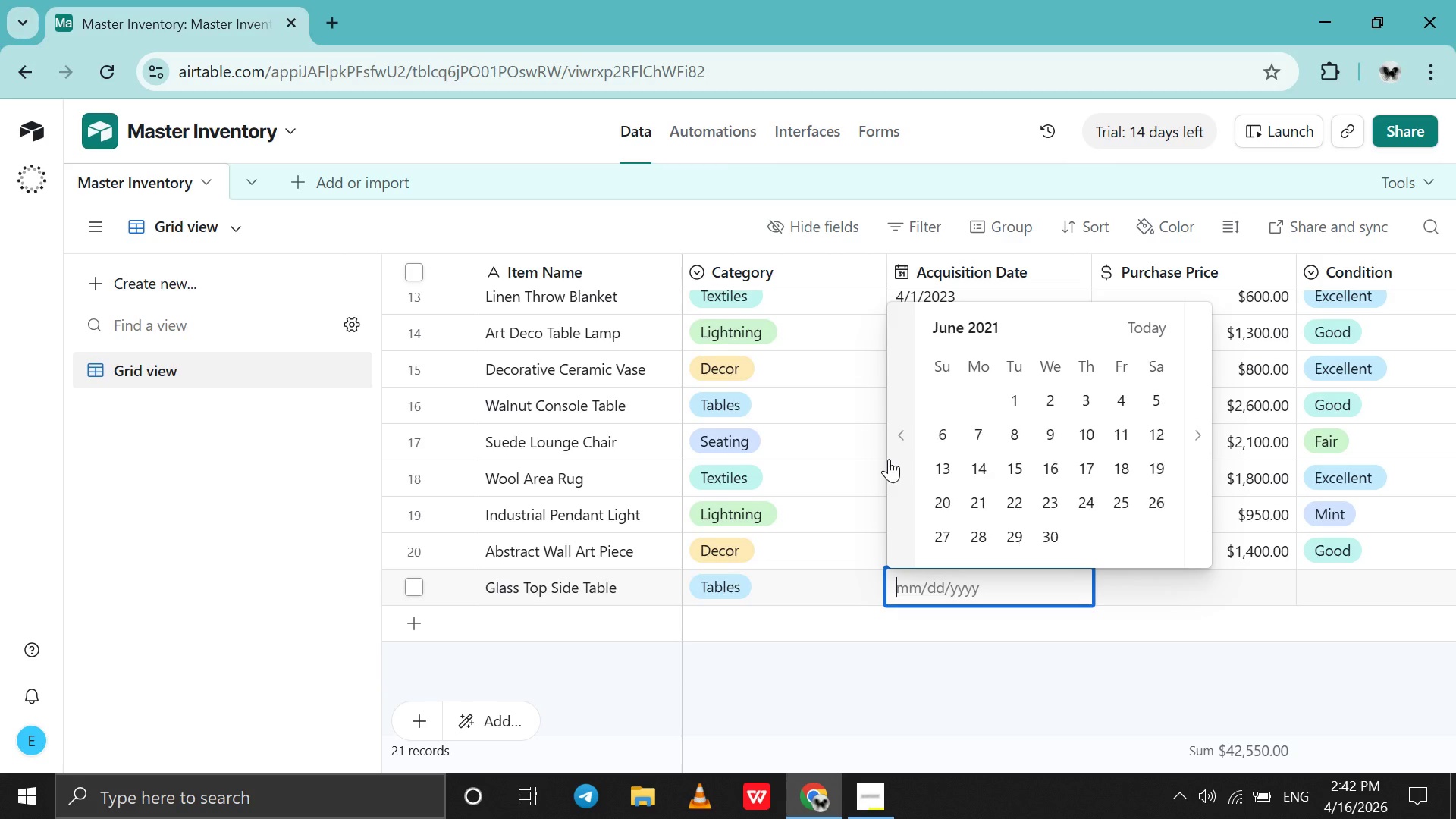 
triple_click([889, 459])
 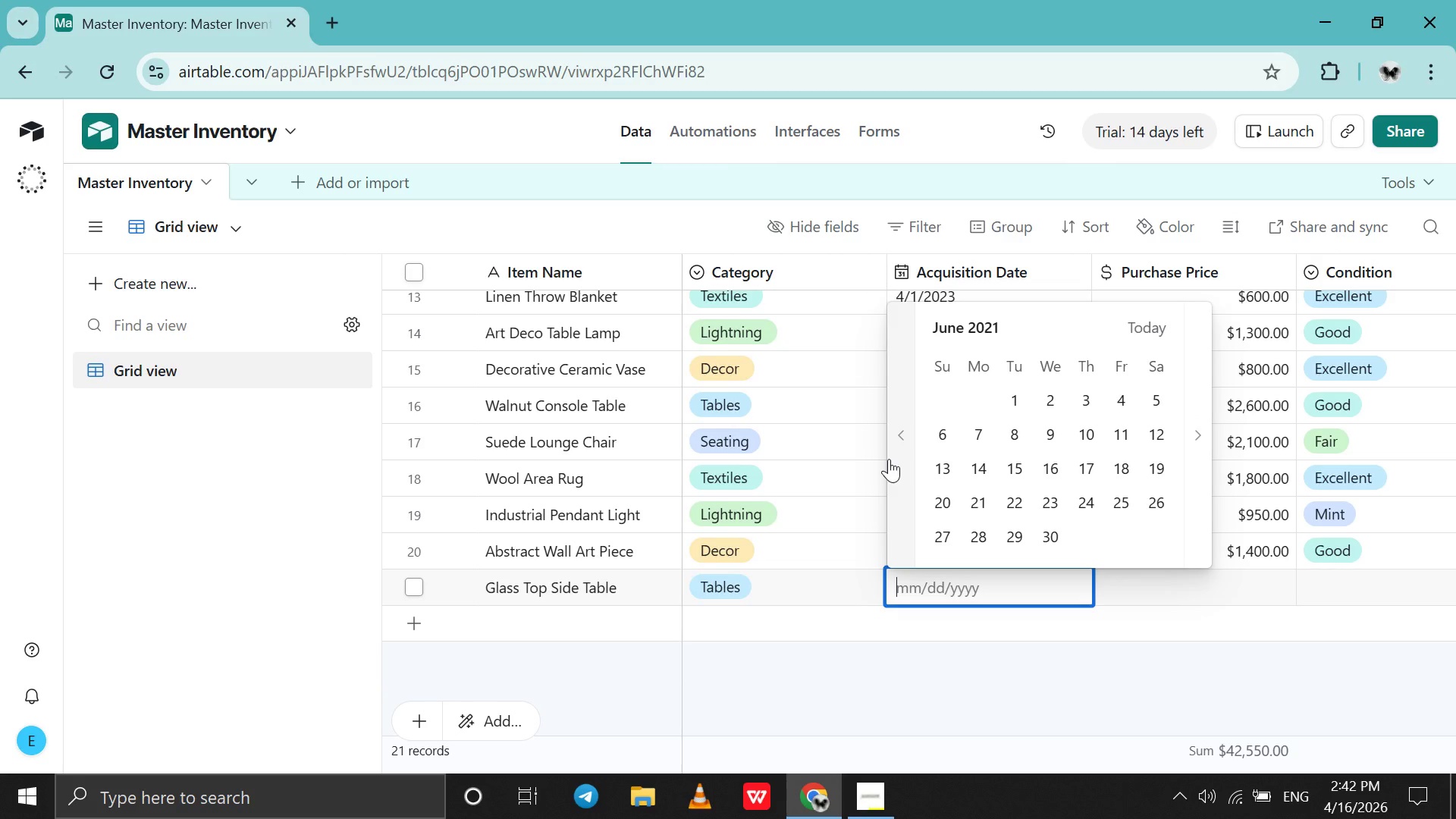 
triple_click([889, 459])
 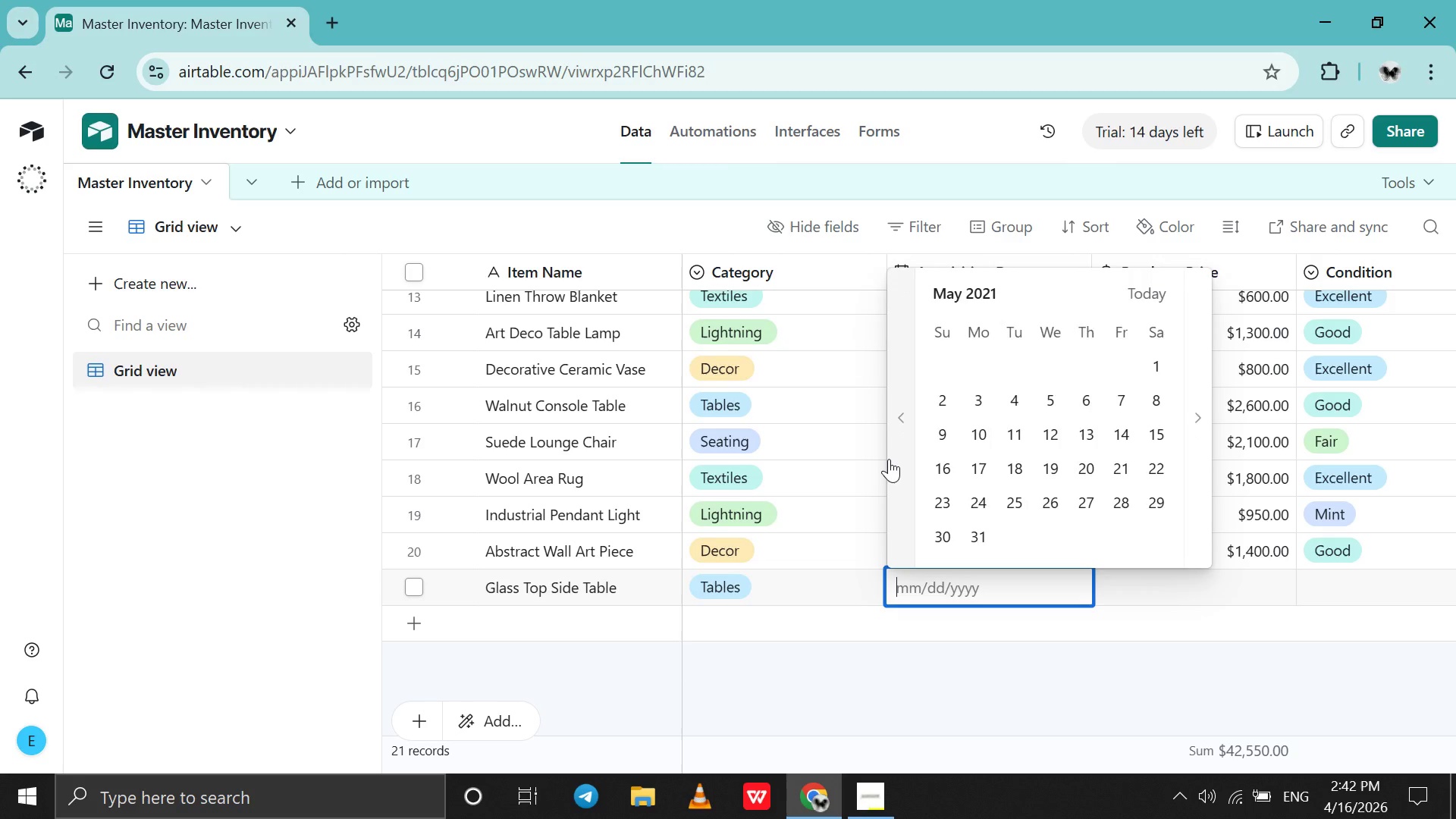 
triple_click([889, 459])
 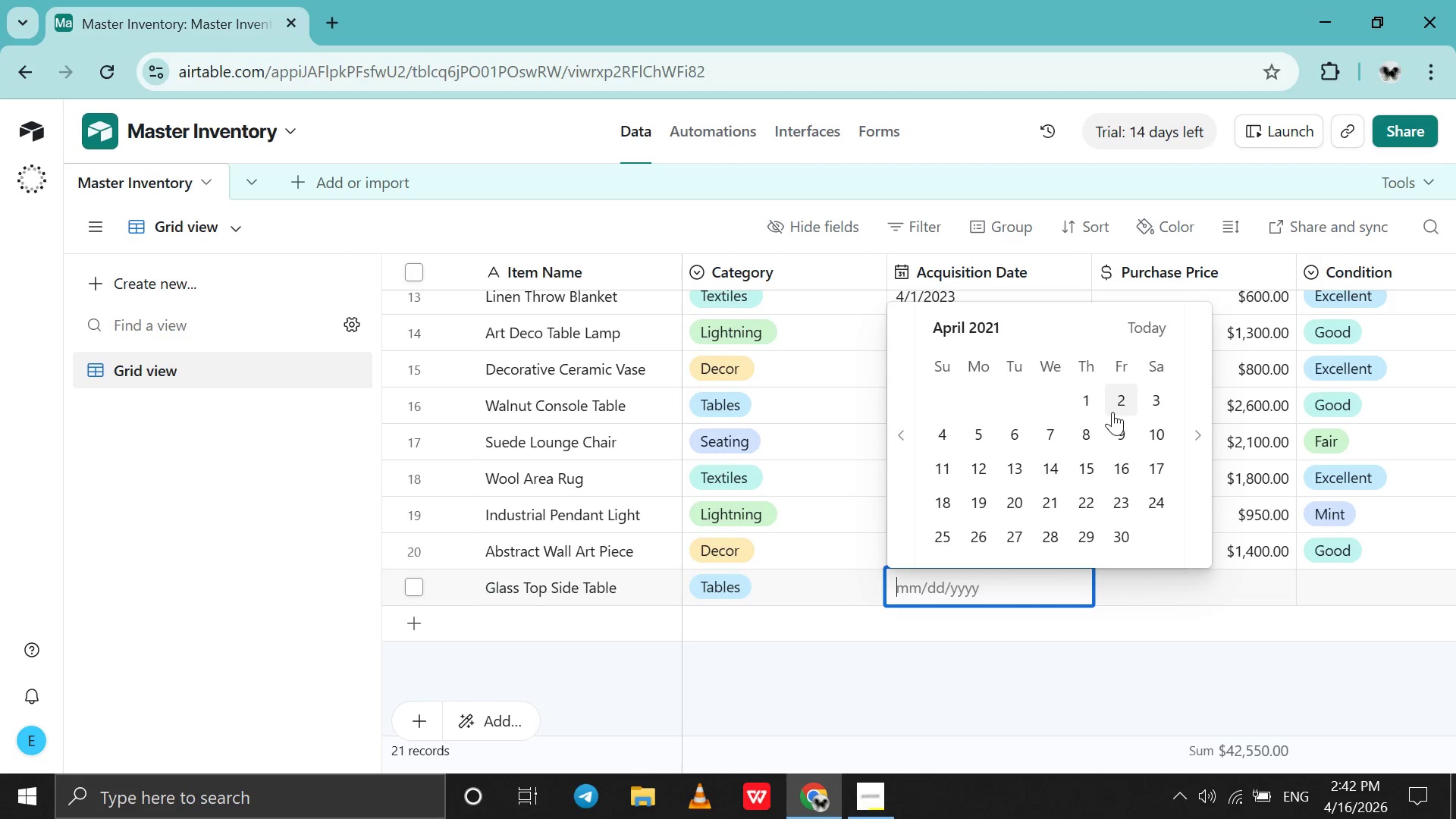 
left_click([1099, 425])
 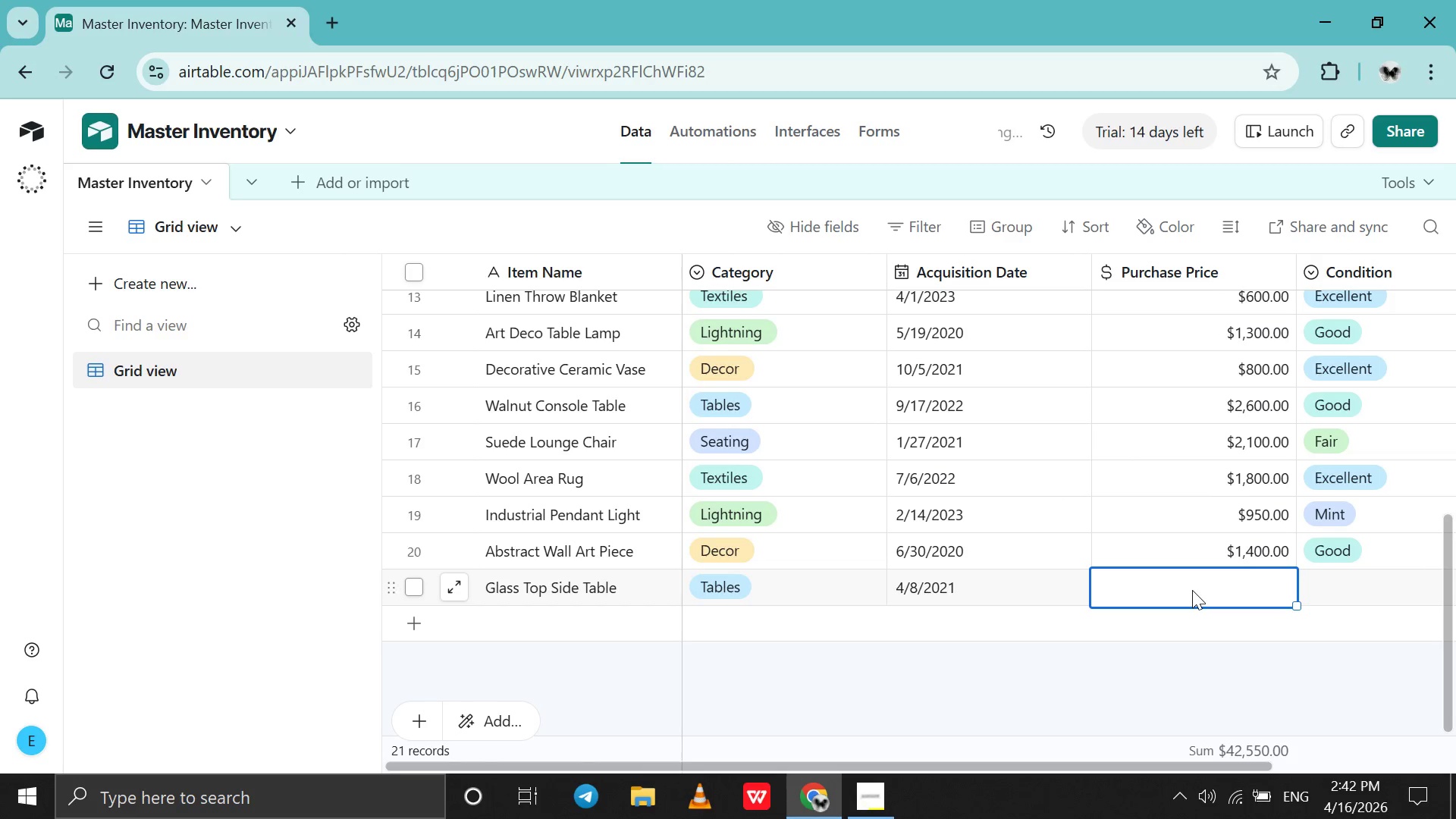 
double_click([1192, 590])
 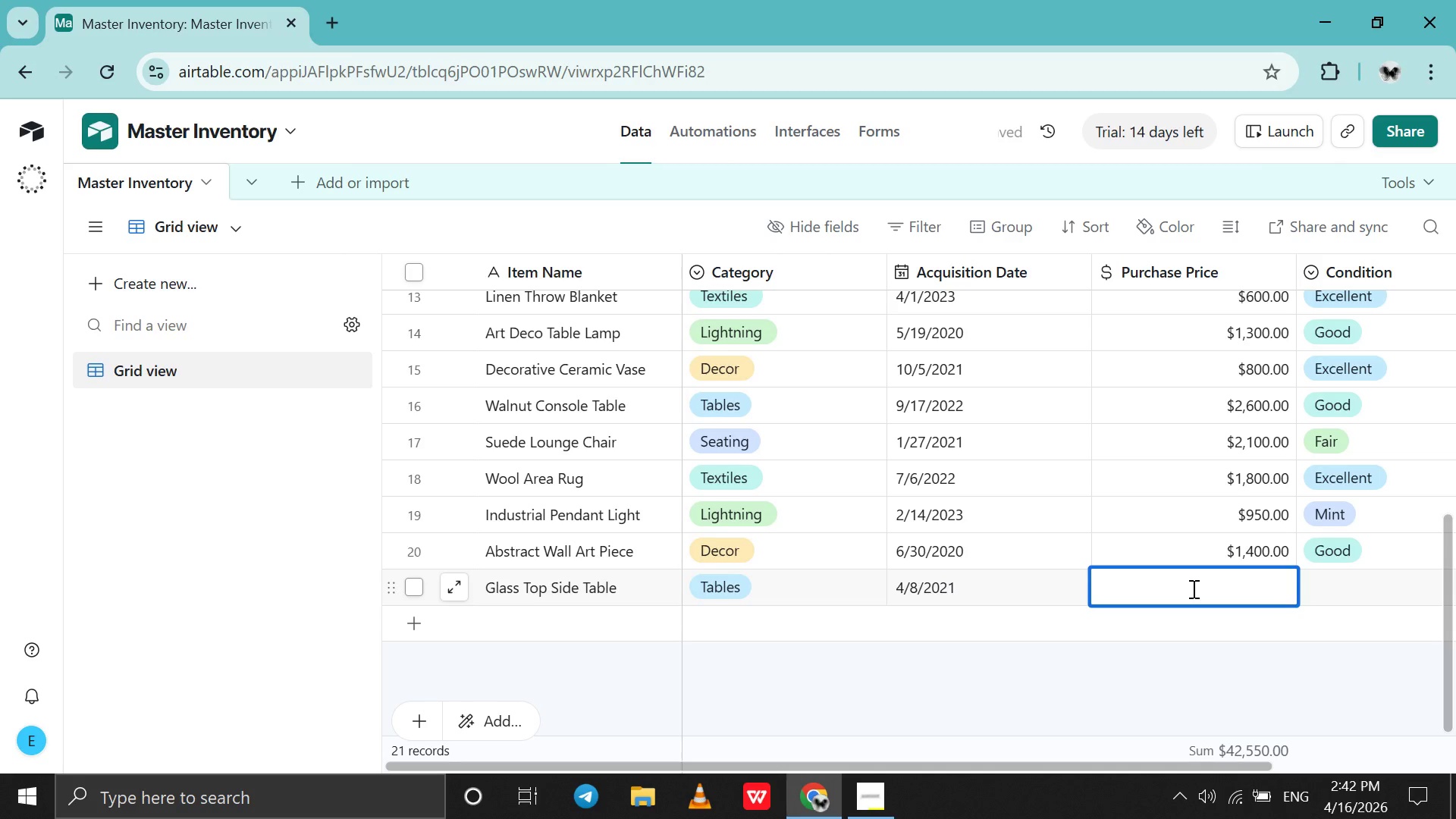 
type(1100)
 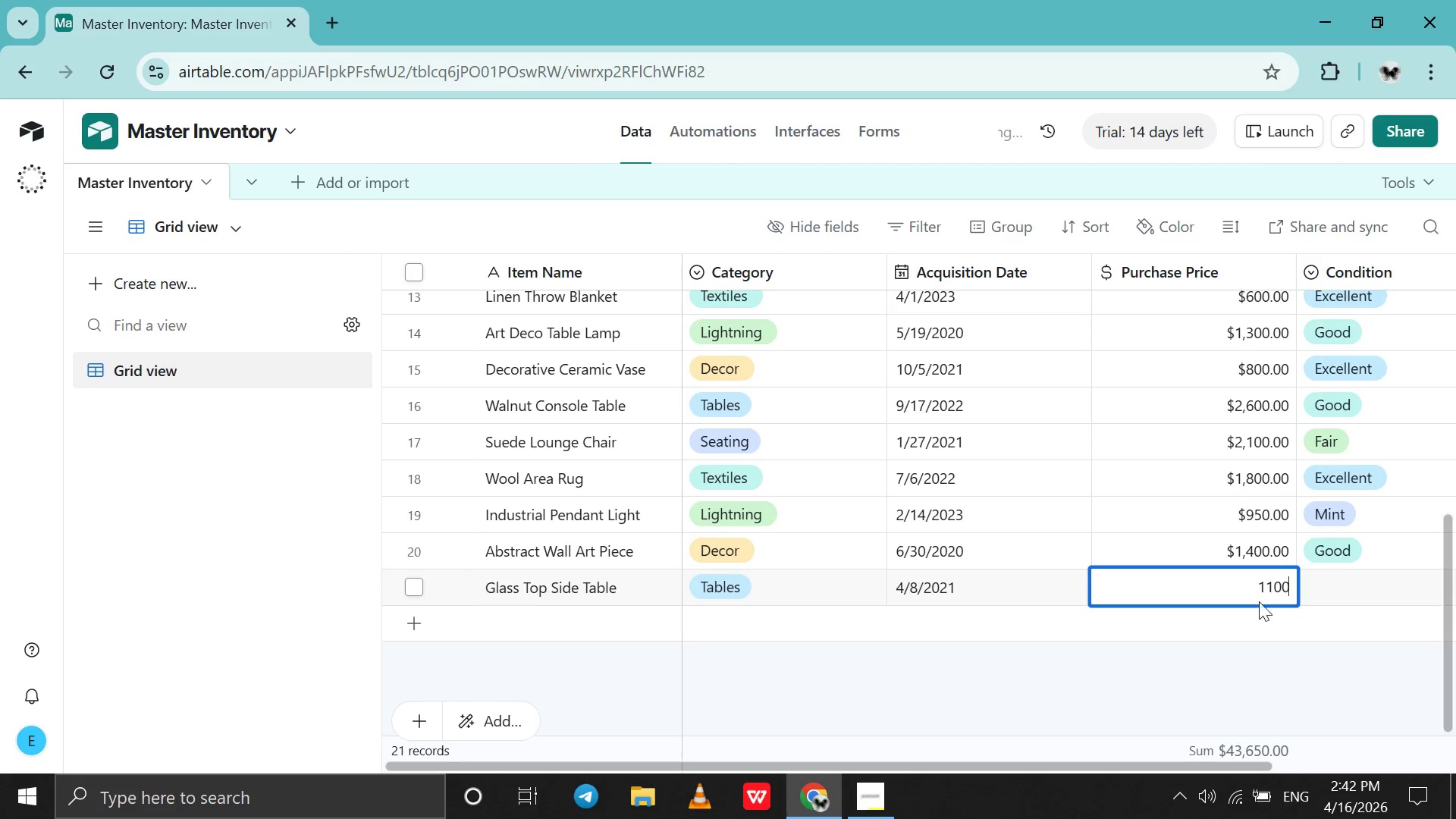 
left_click([1318, 573])
 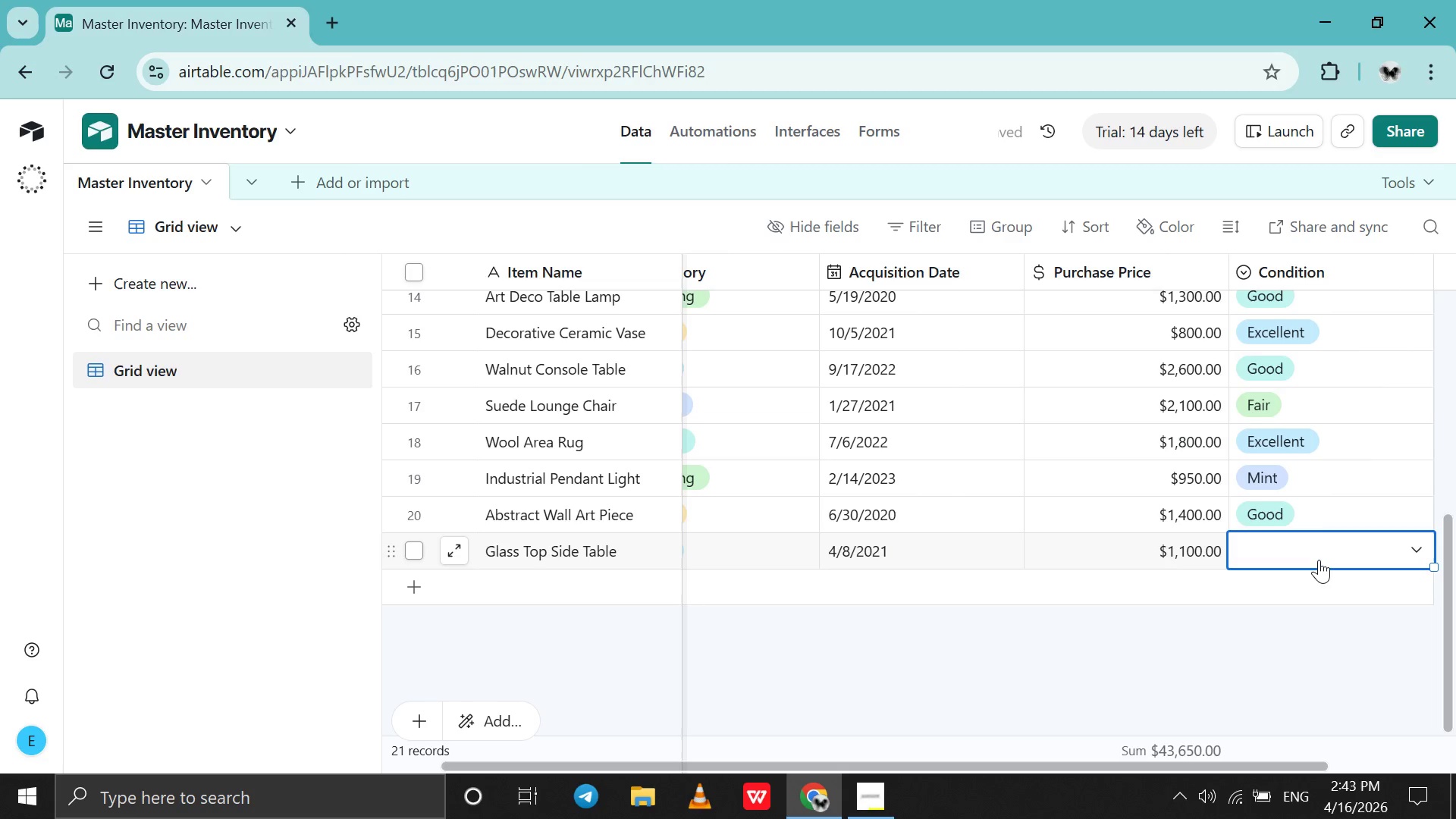 
left_click([1319, 560])
 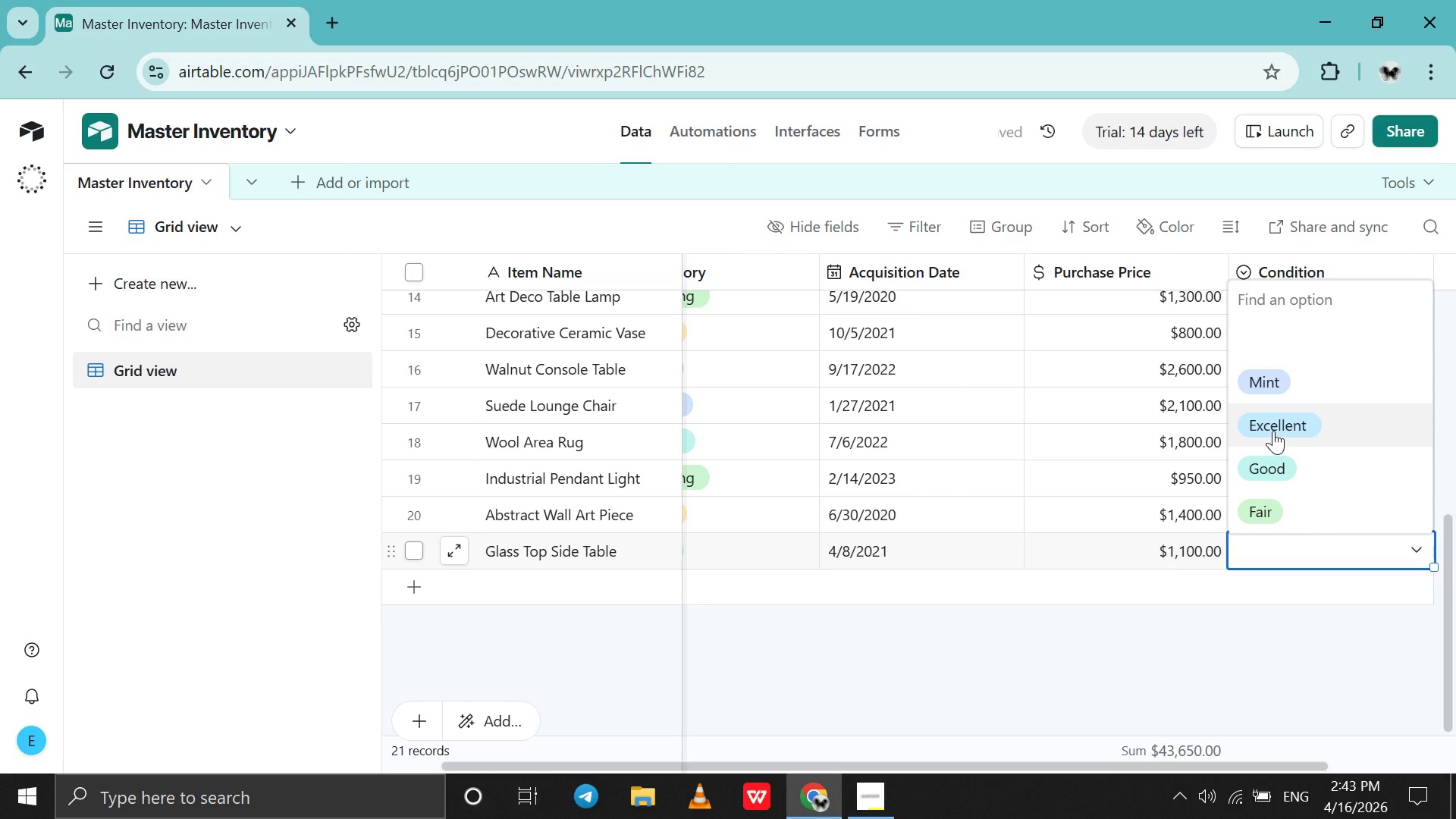 
left_click([1273, 431])
 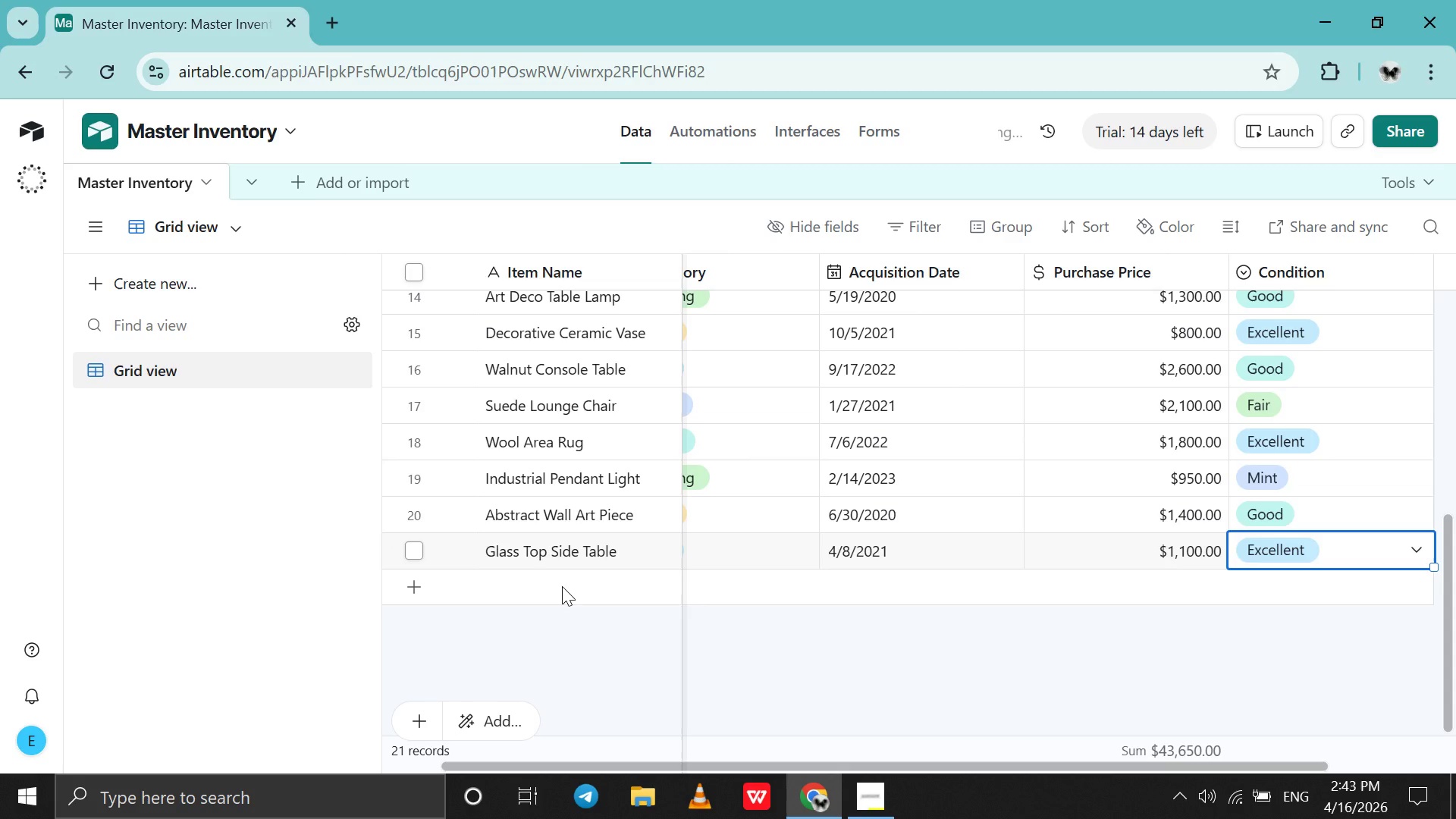 
double_click([562, 586])
 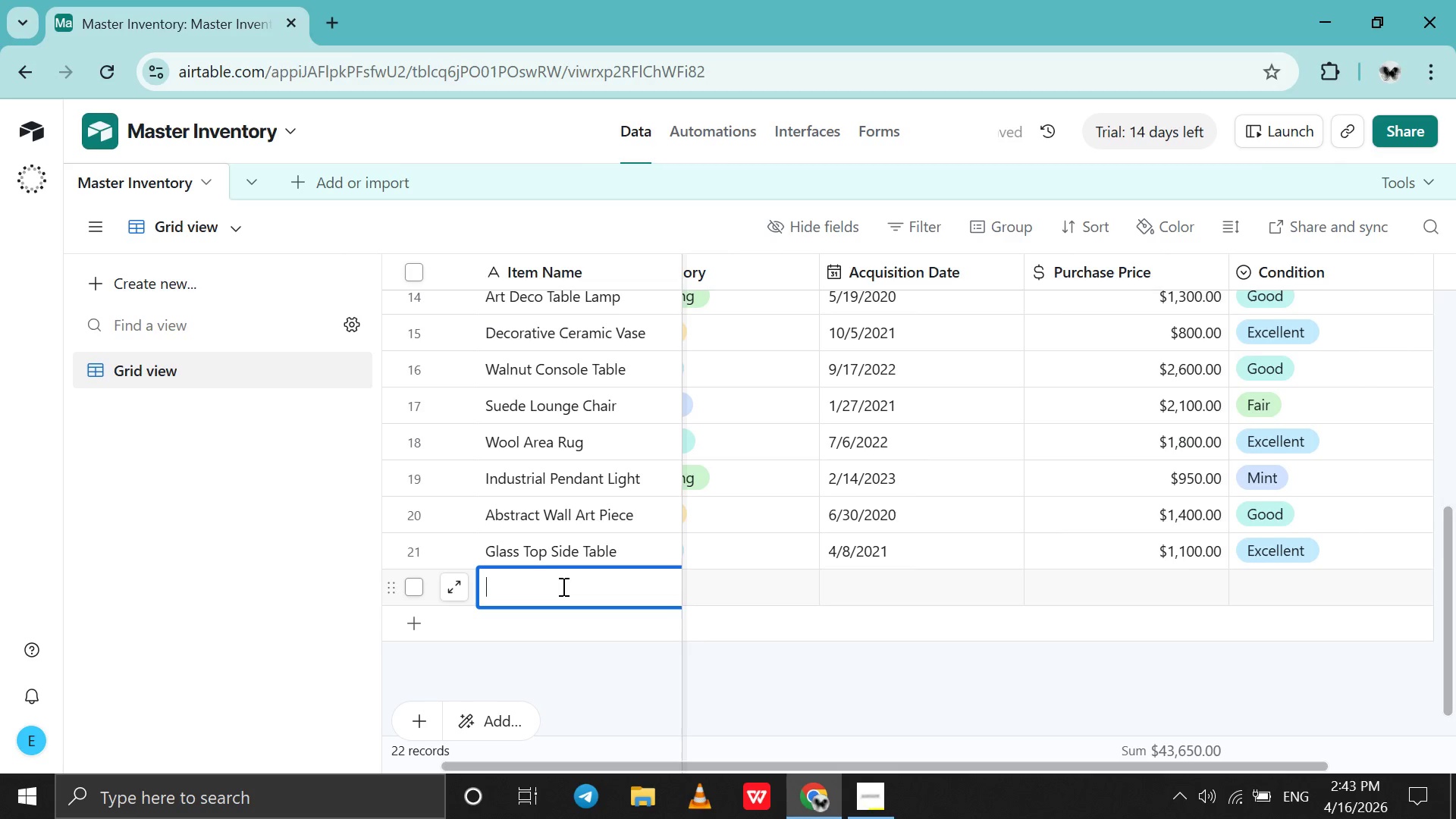 
wait(6.33)
 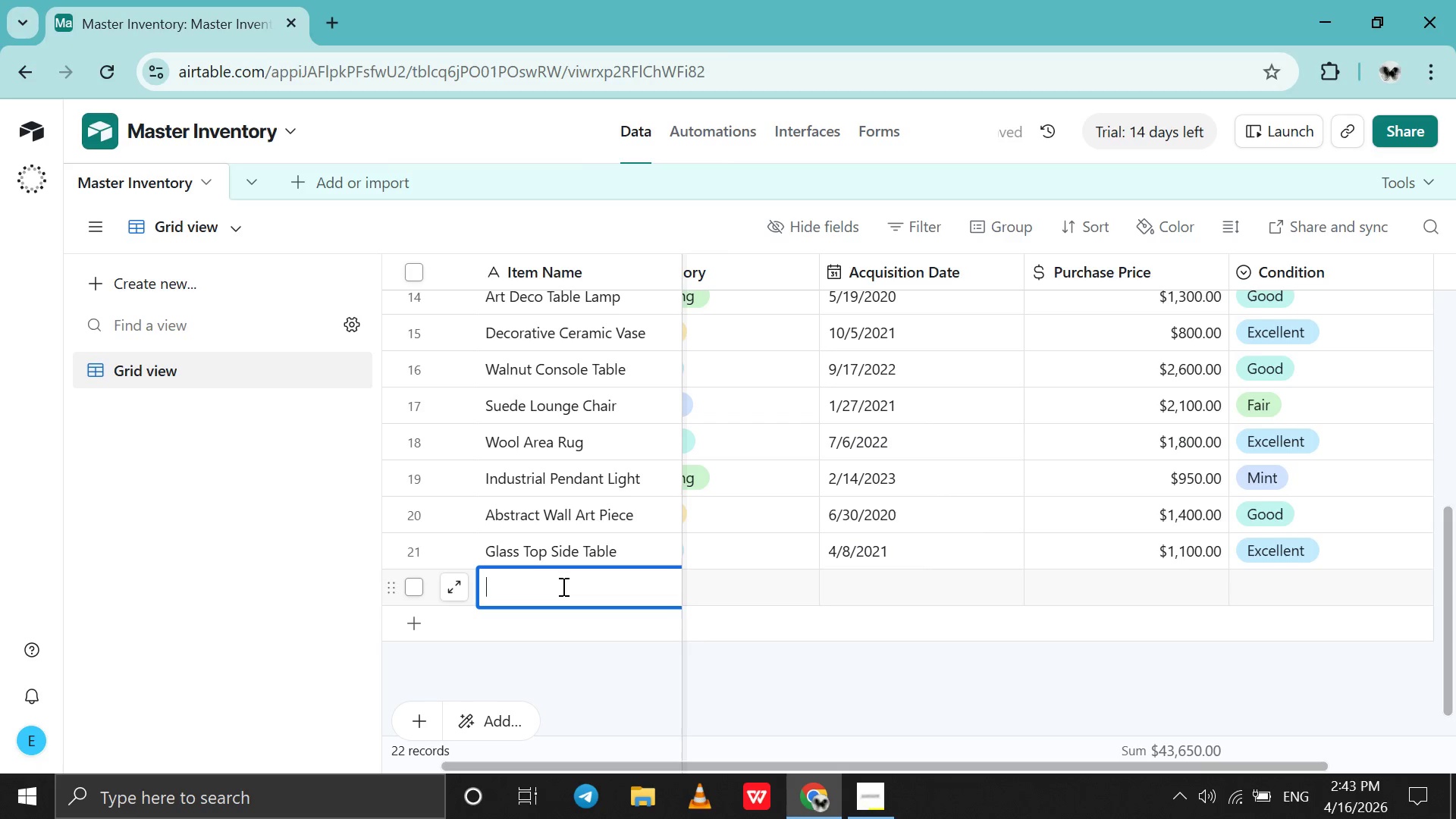 
type(Tufted Fabric Sofa)
 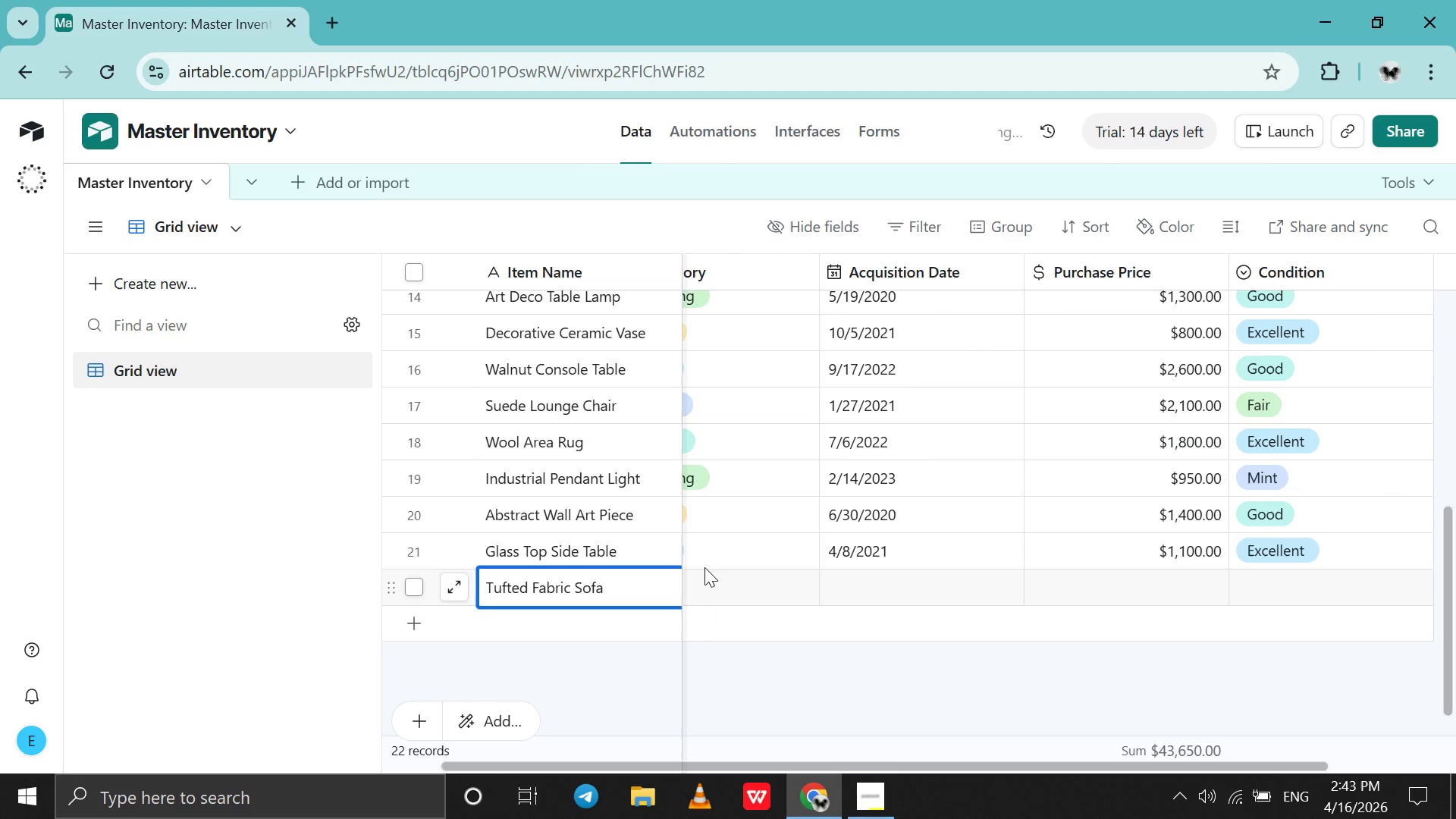 
double_click([703, 564])
 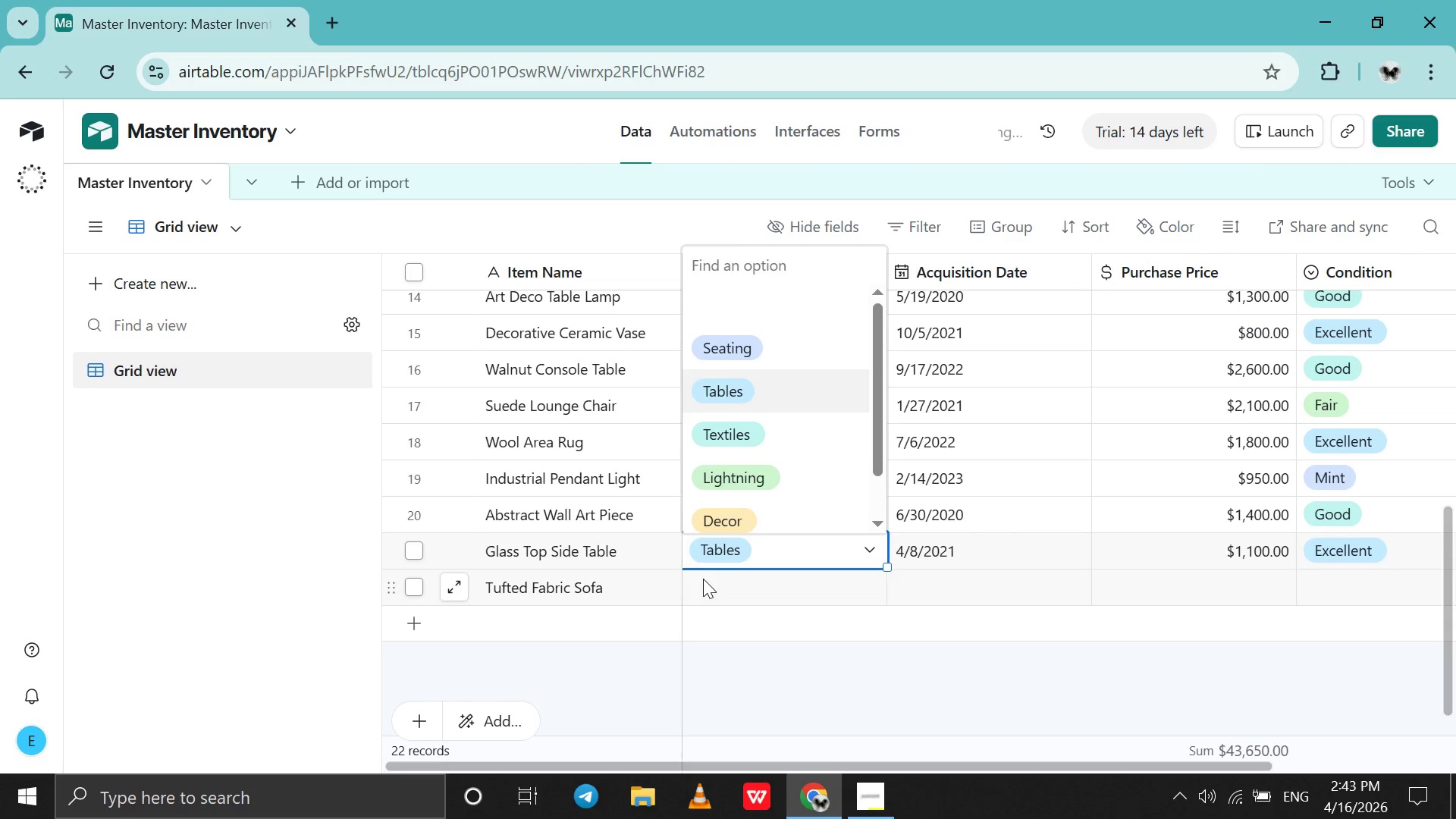 
double_click([703, 579])
 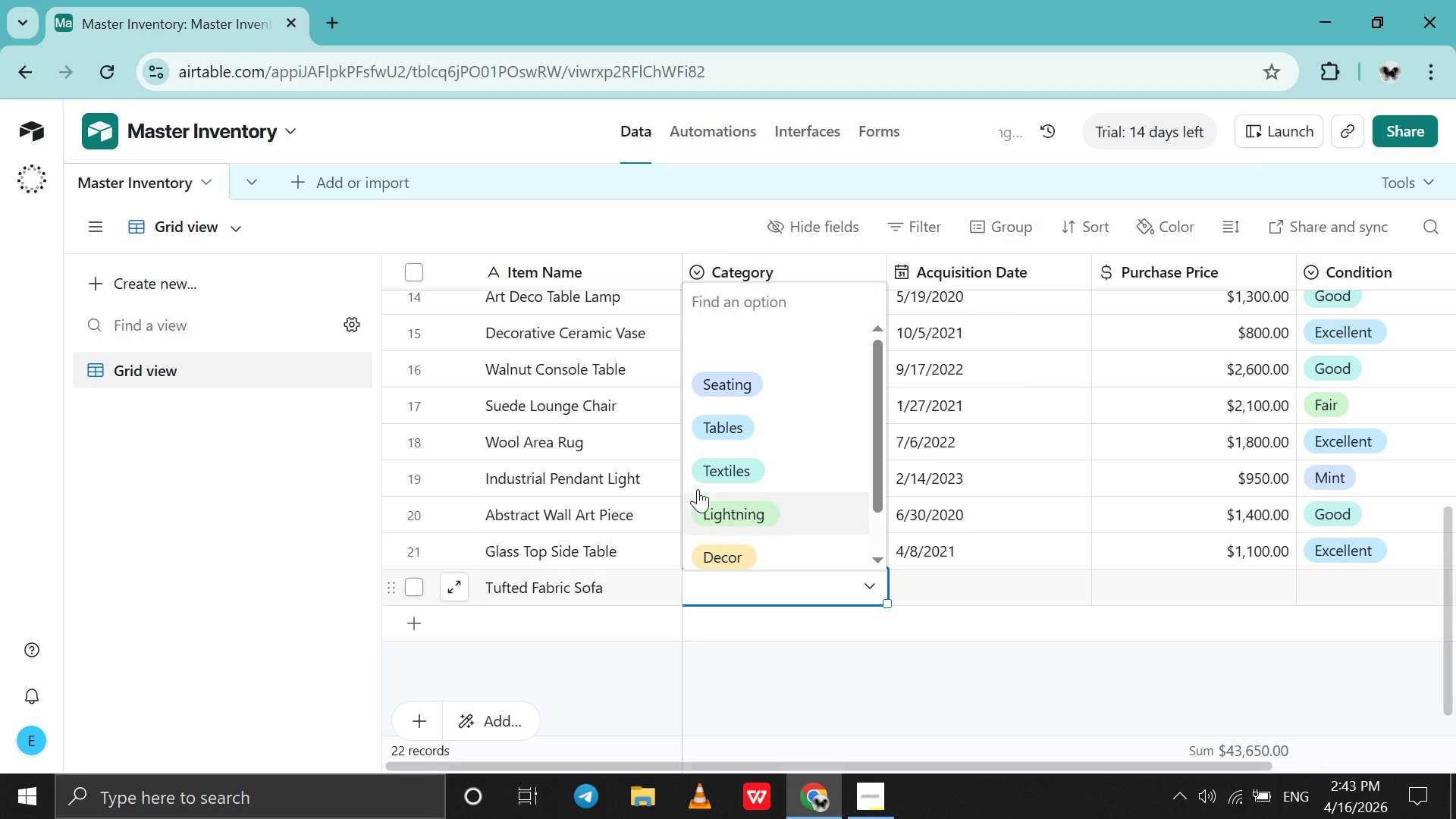 
left_click([711, 395])
 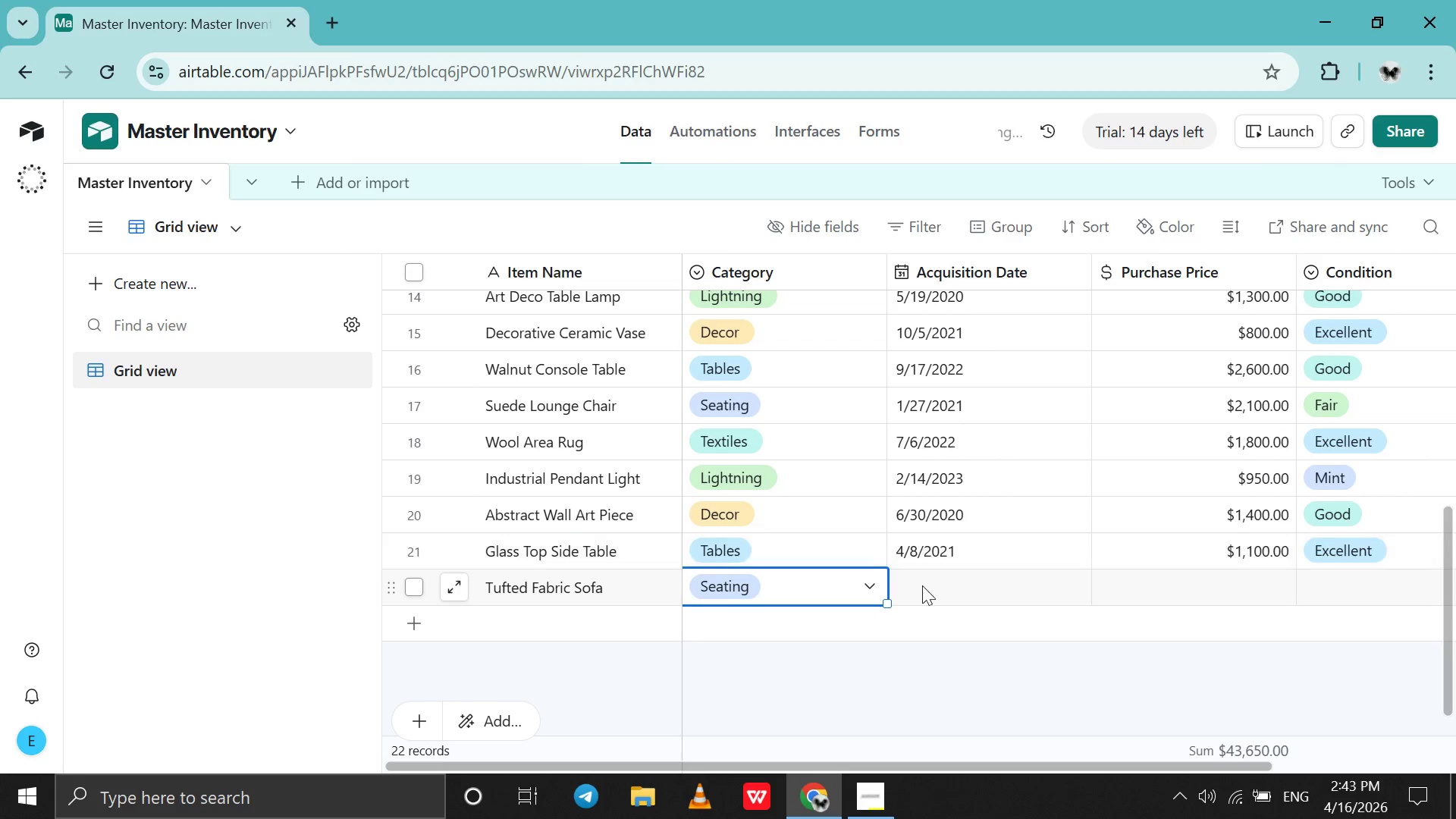 
left_click([925, 590])
 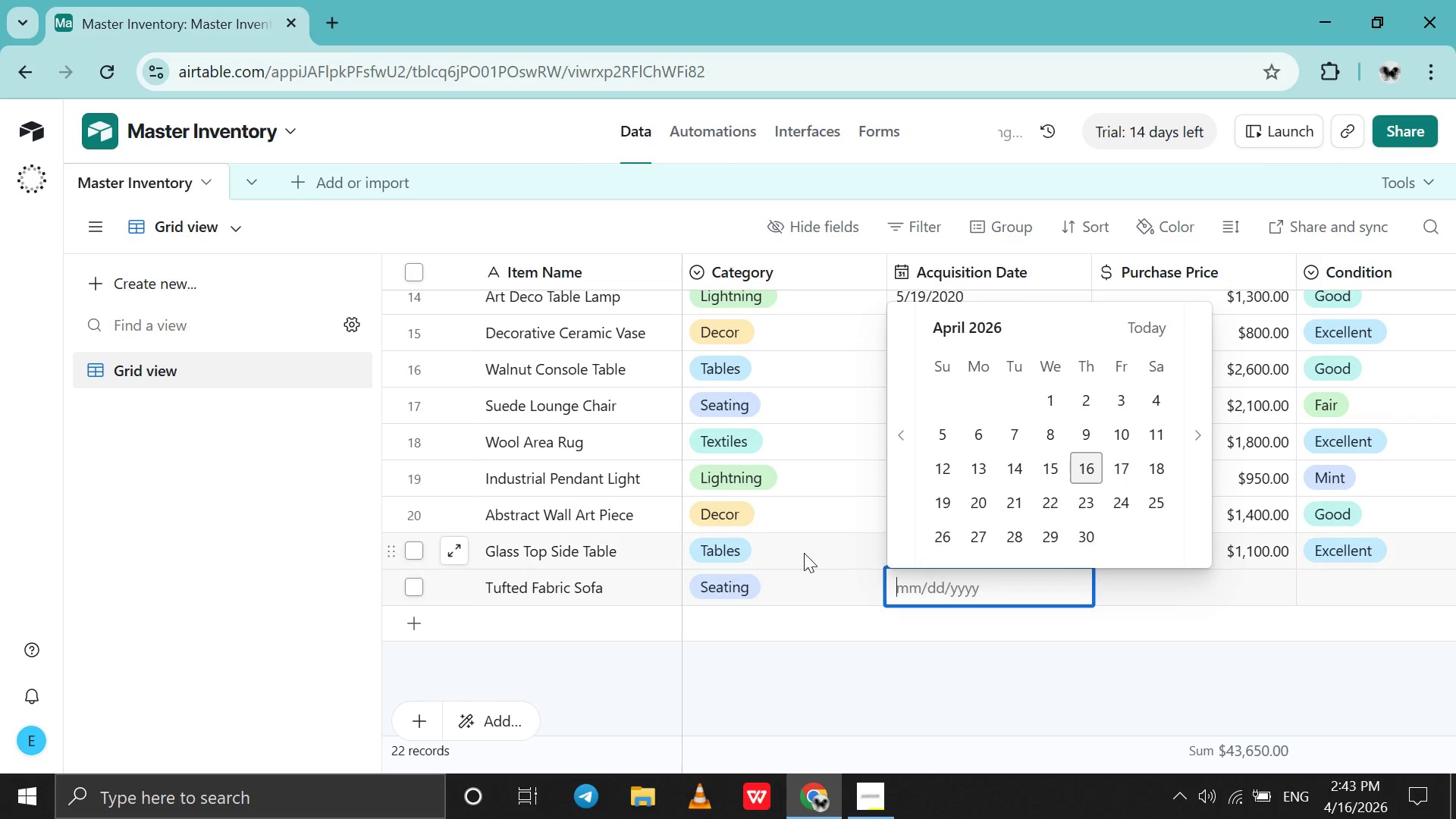 
wait(7.77)
 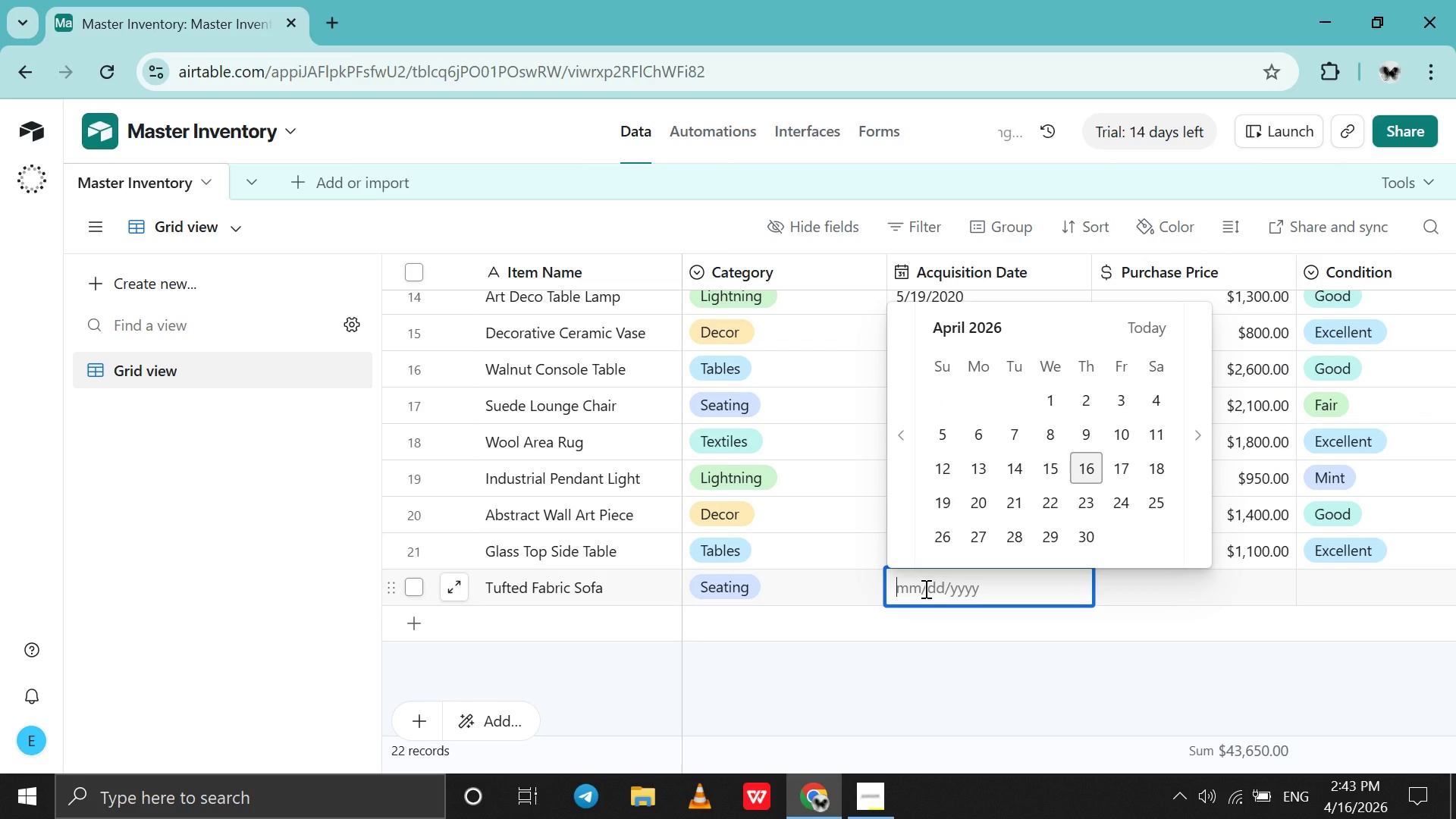 
double_click([902, 445])
 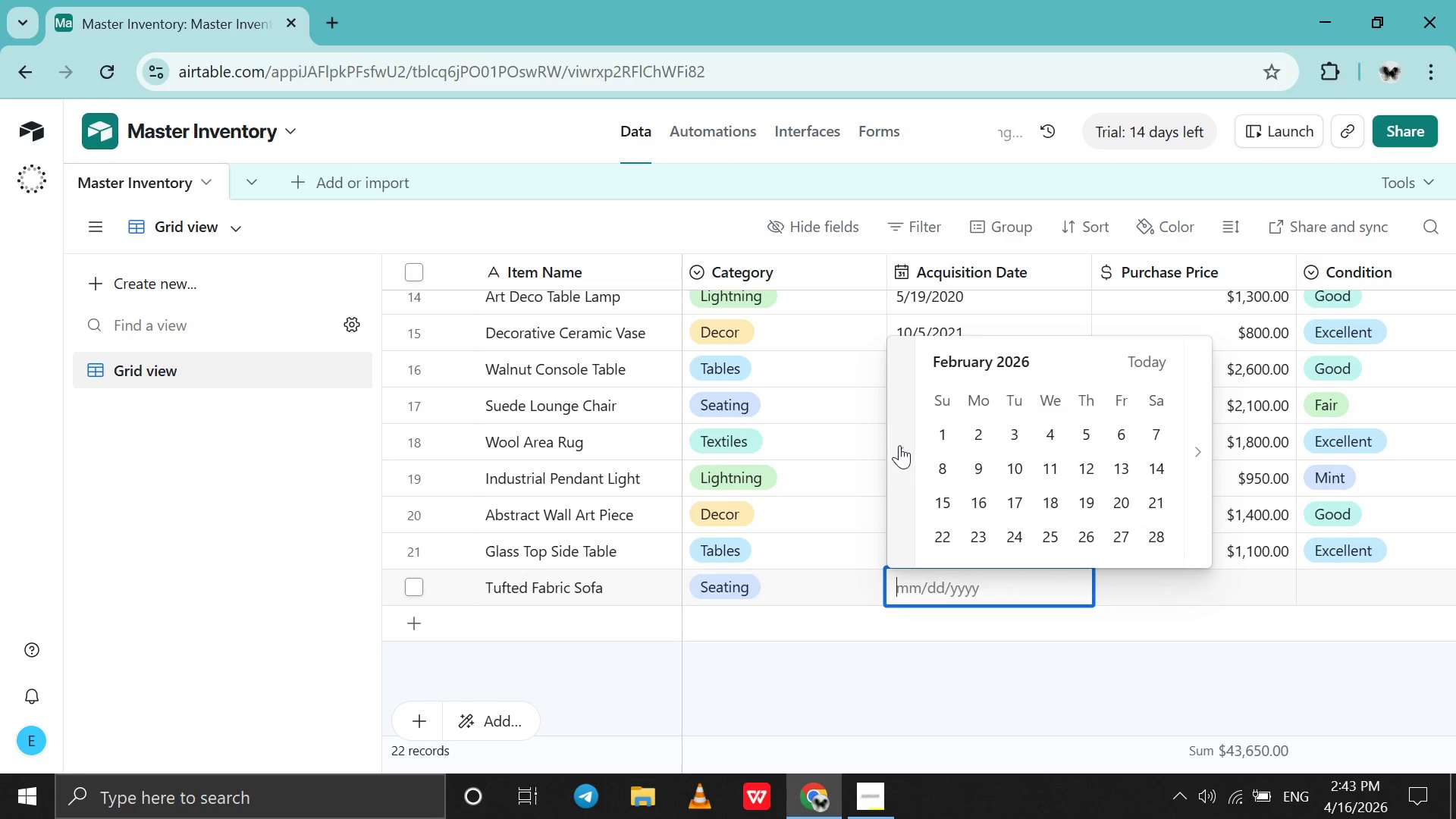 
triple_click([899, 445])
 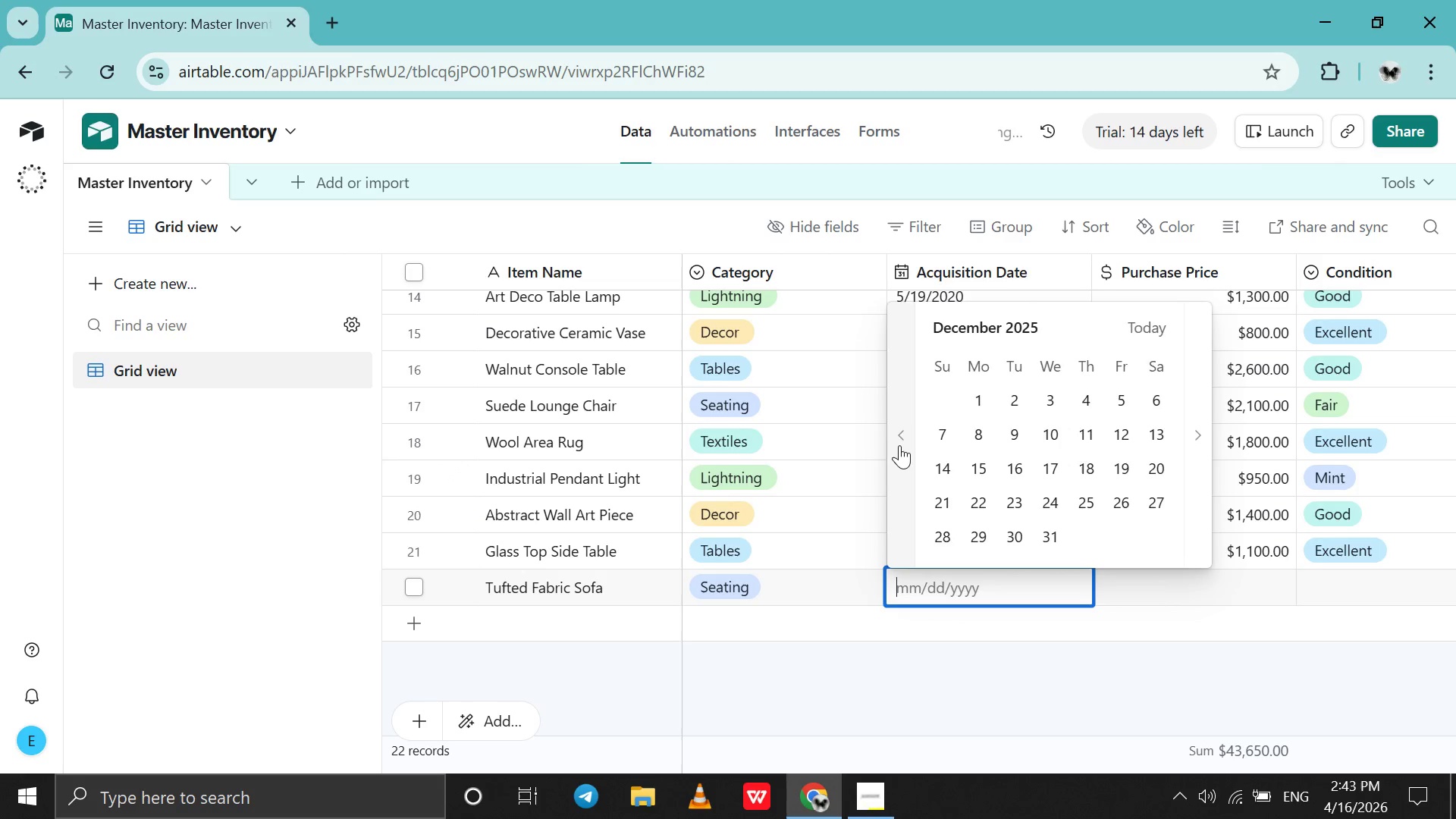 
triple_click([899, 445])
 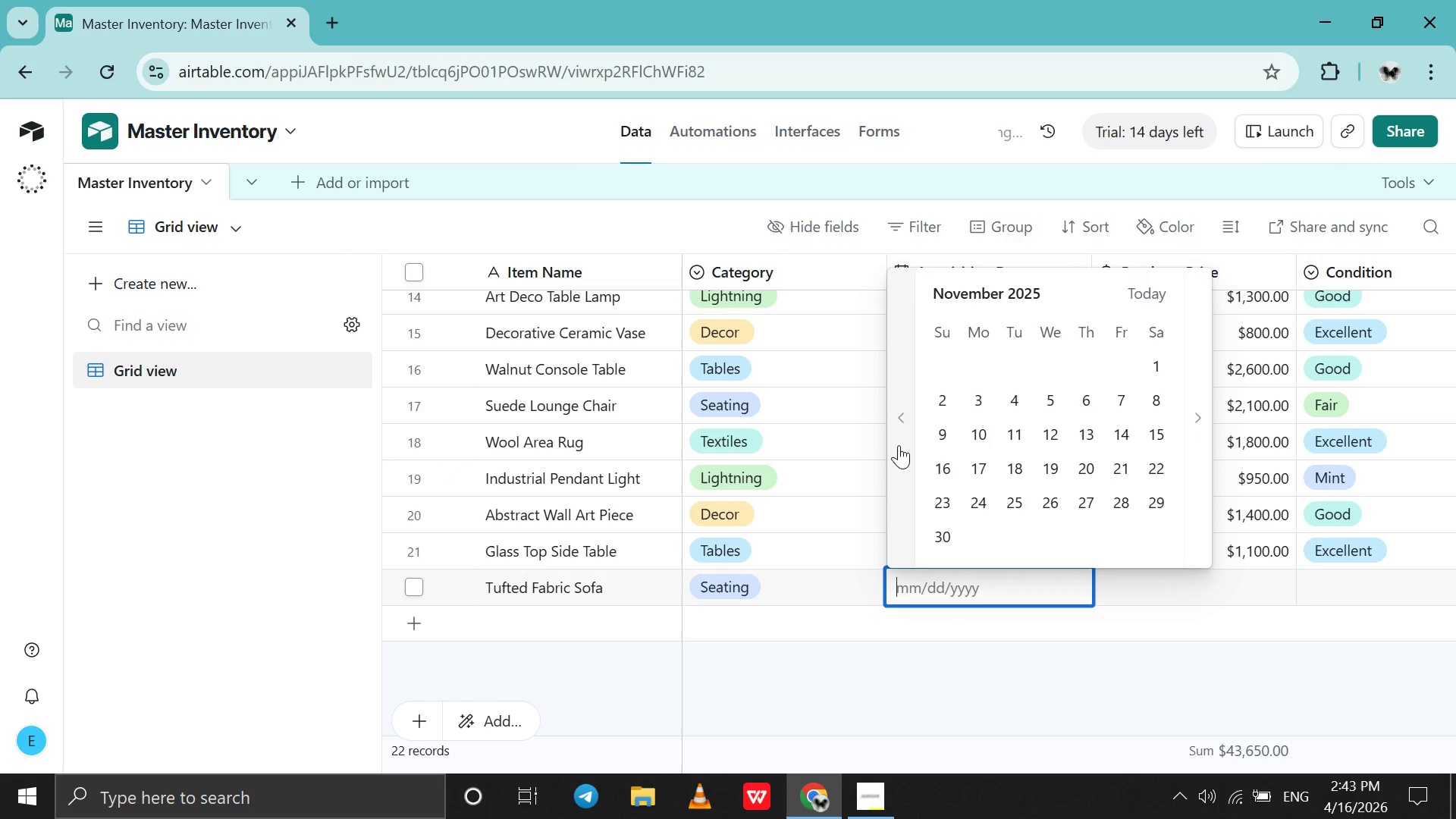 
triple_click([899, 445])
 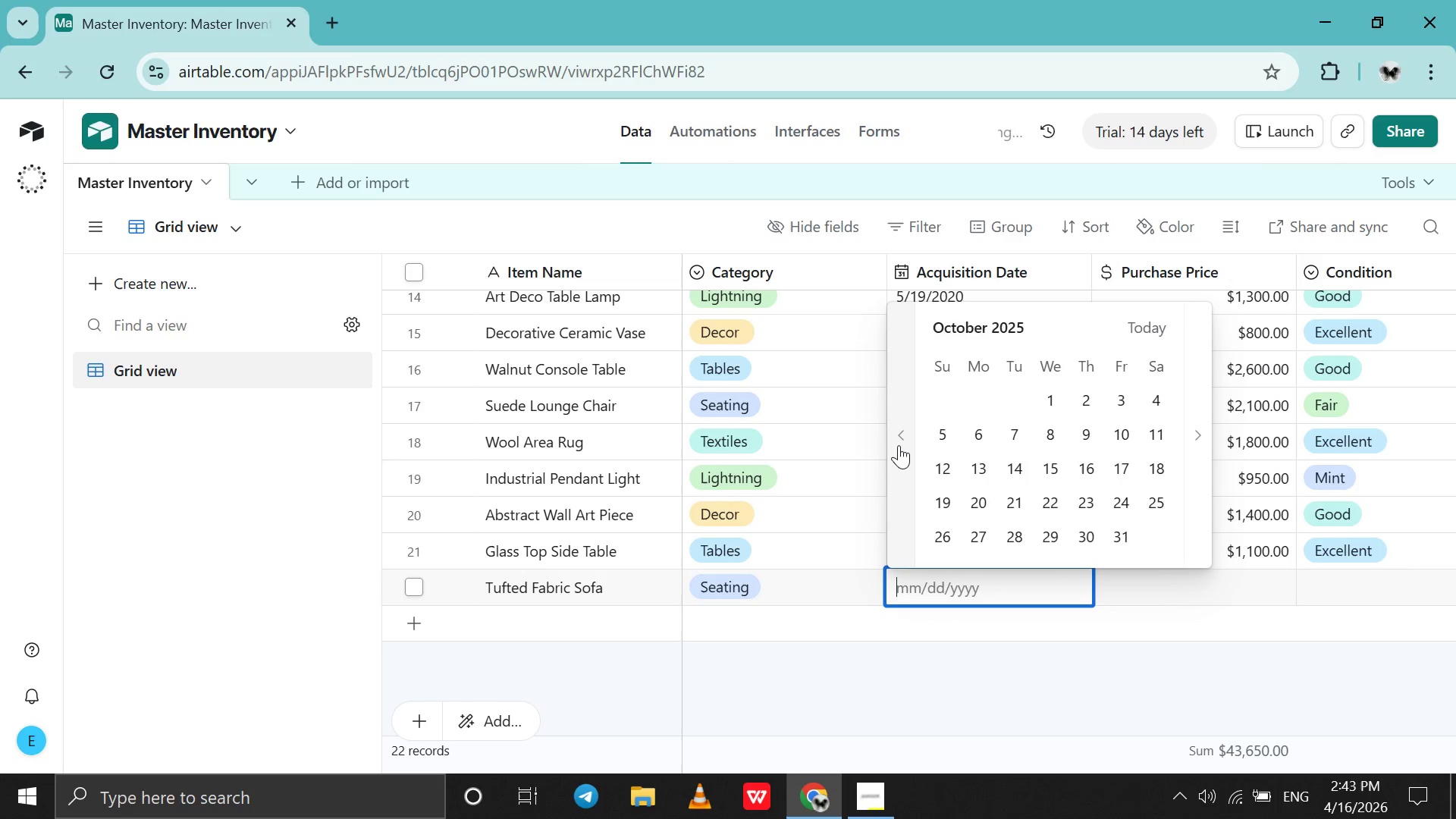 
triple_click([899, 445])
 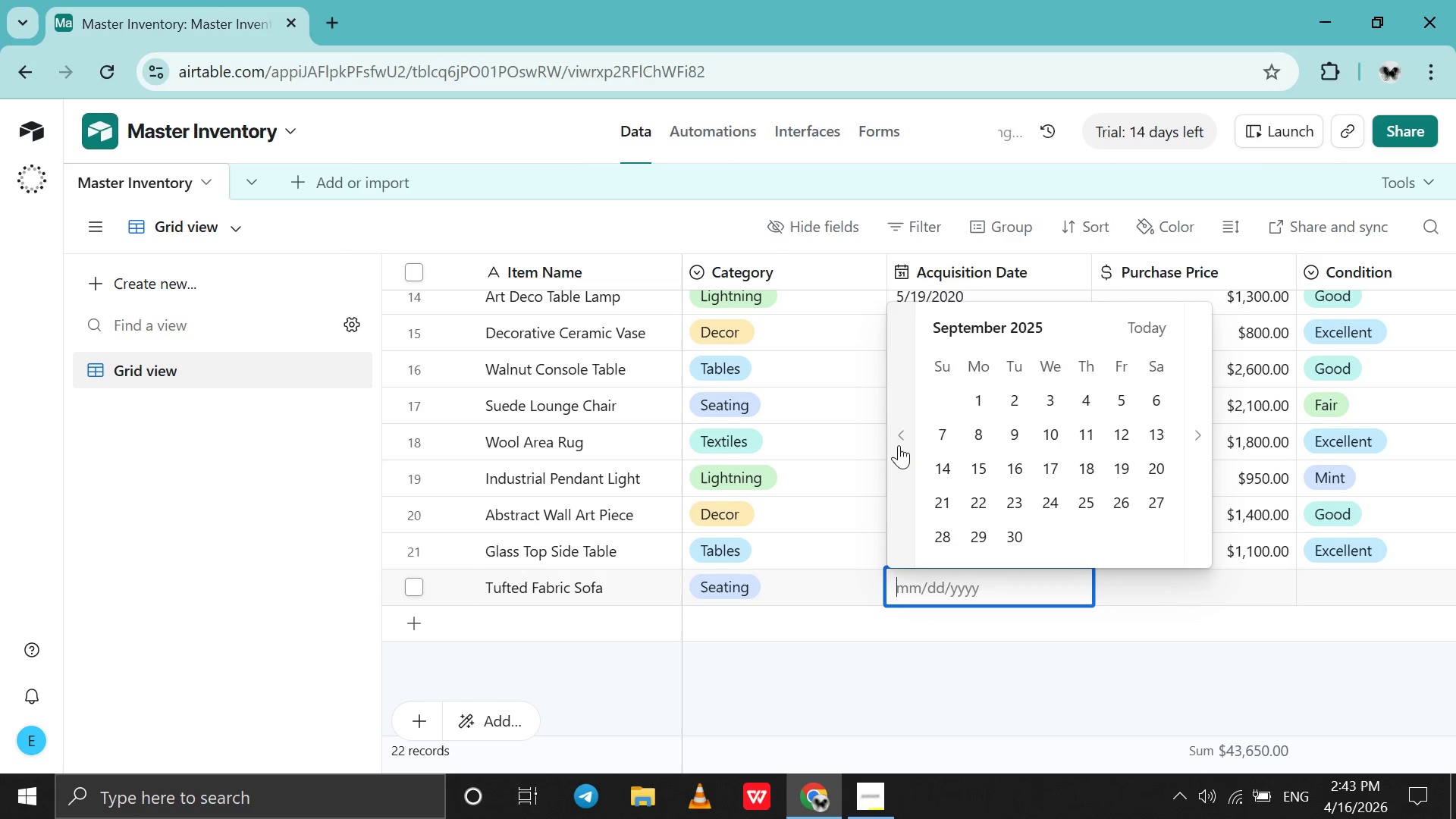 
triple_click([899, 445])
 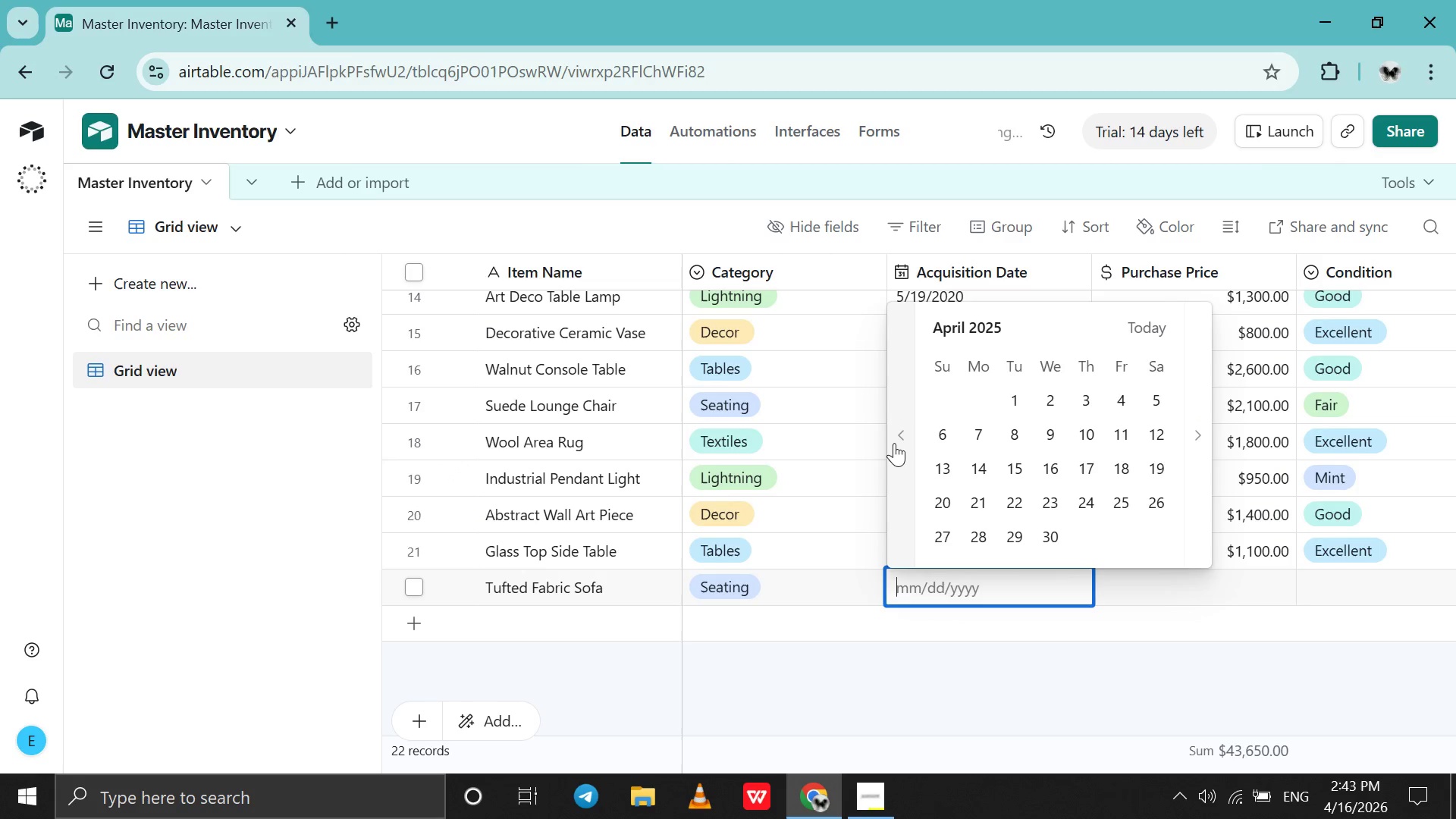 
triple_click([893, 443])
 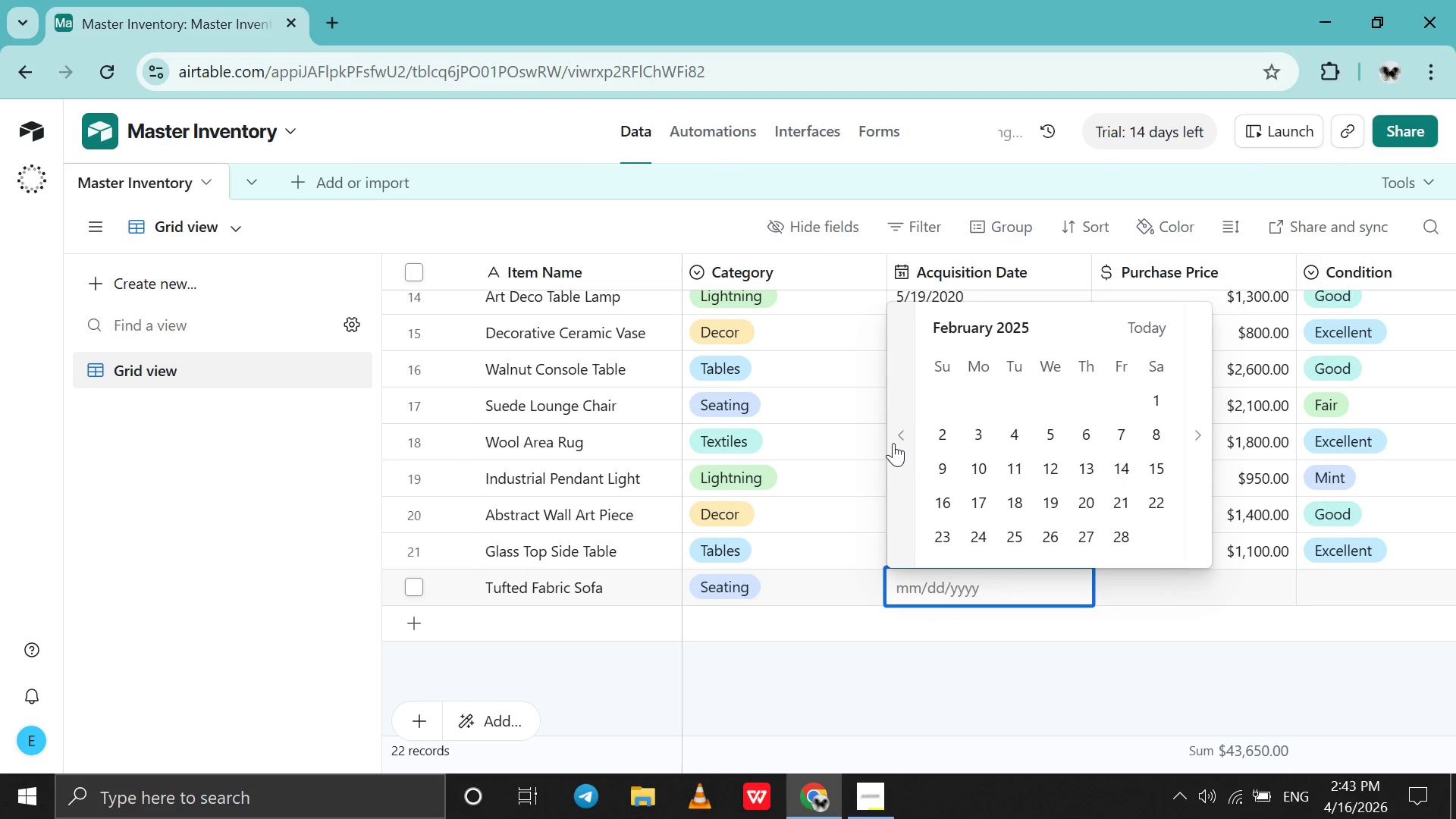 
triple_click([893, 443])
 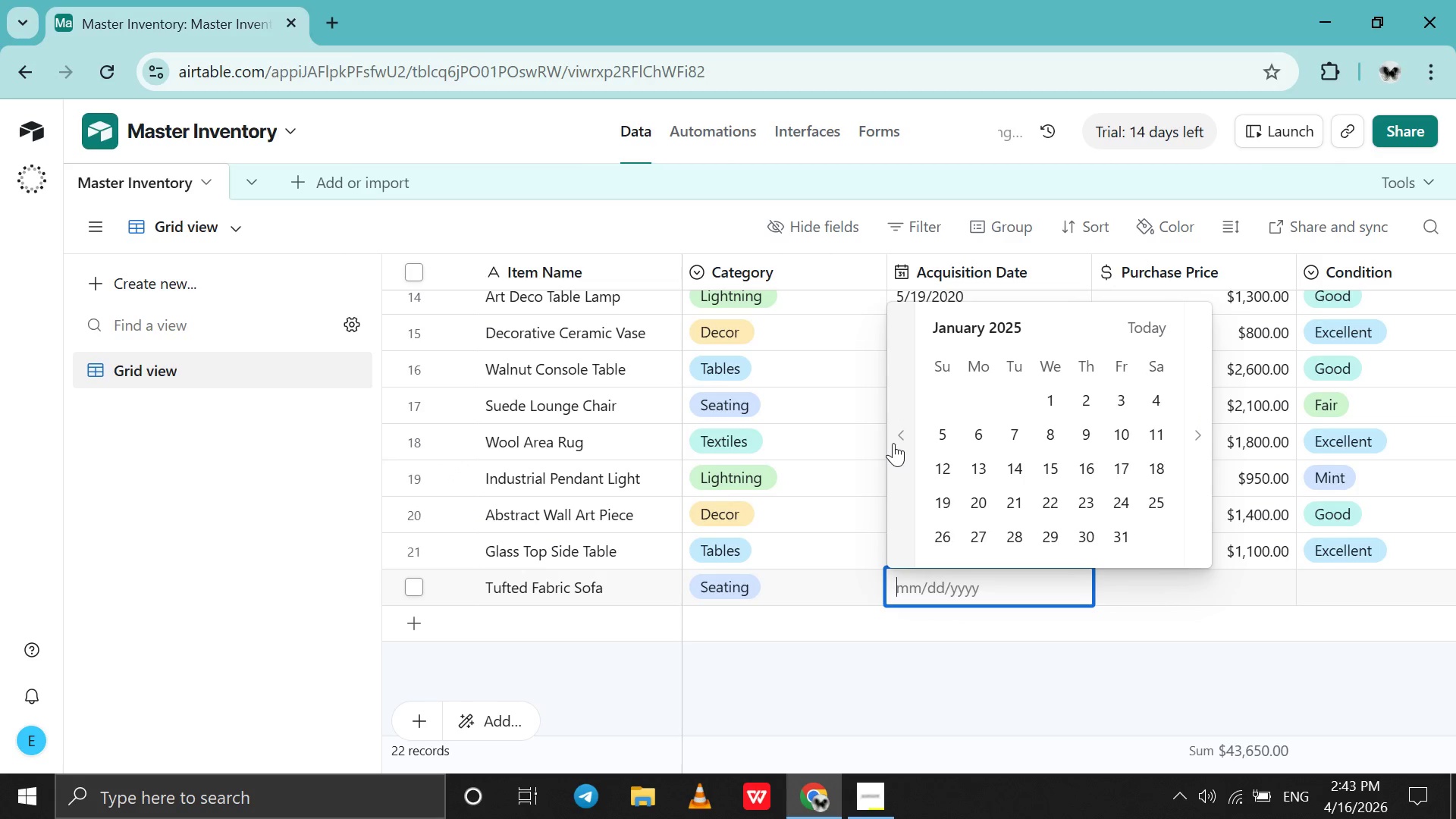 
triple_click([893, 443])
 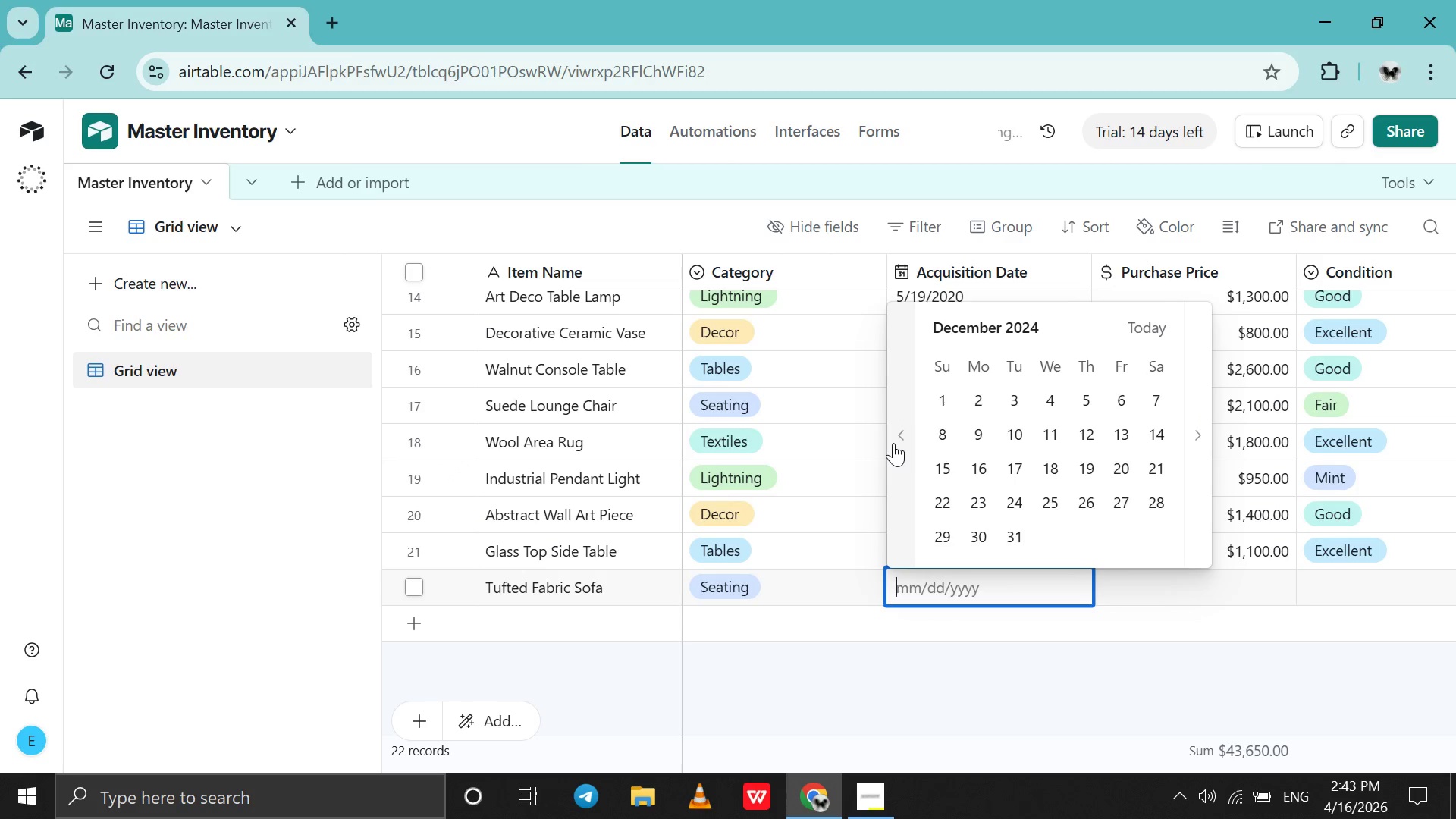 
triple_click([893, 443])
 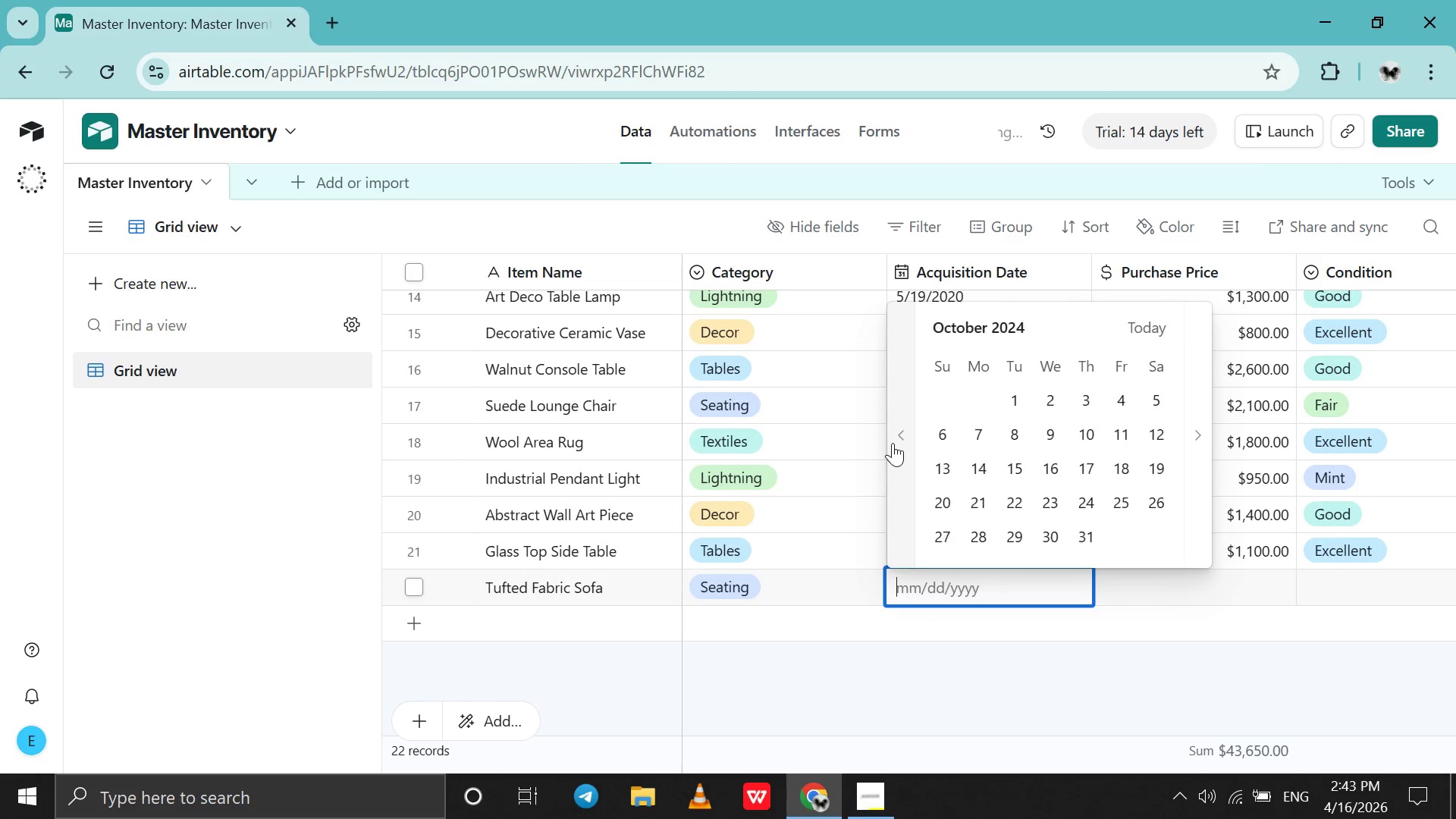 
triple_click([893, 443])
 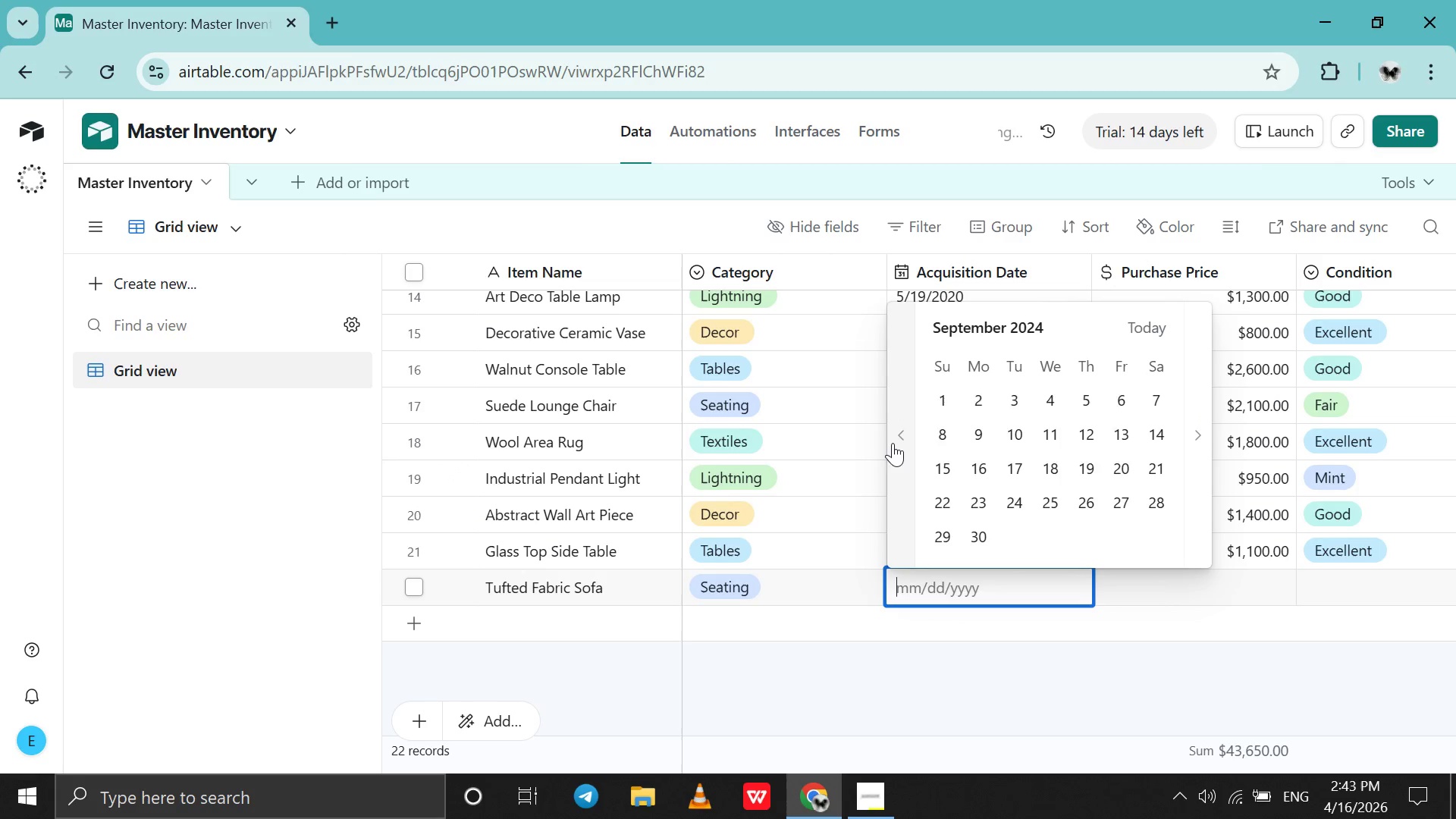 
triple_click([893, 443])
 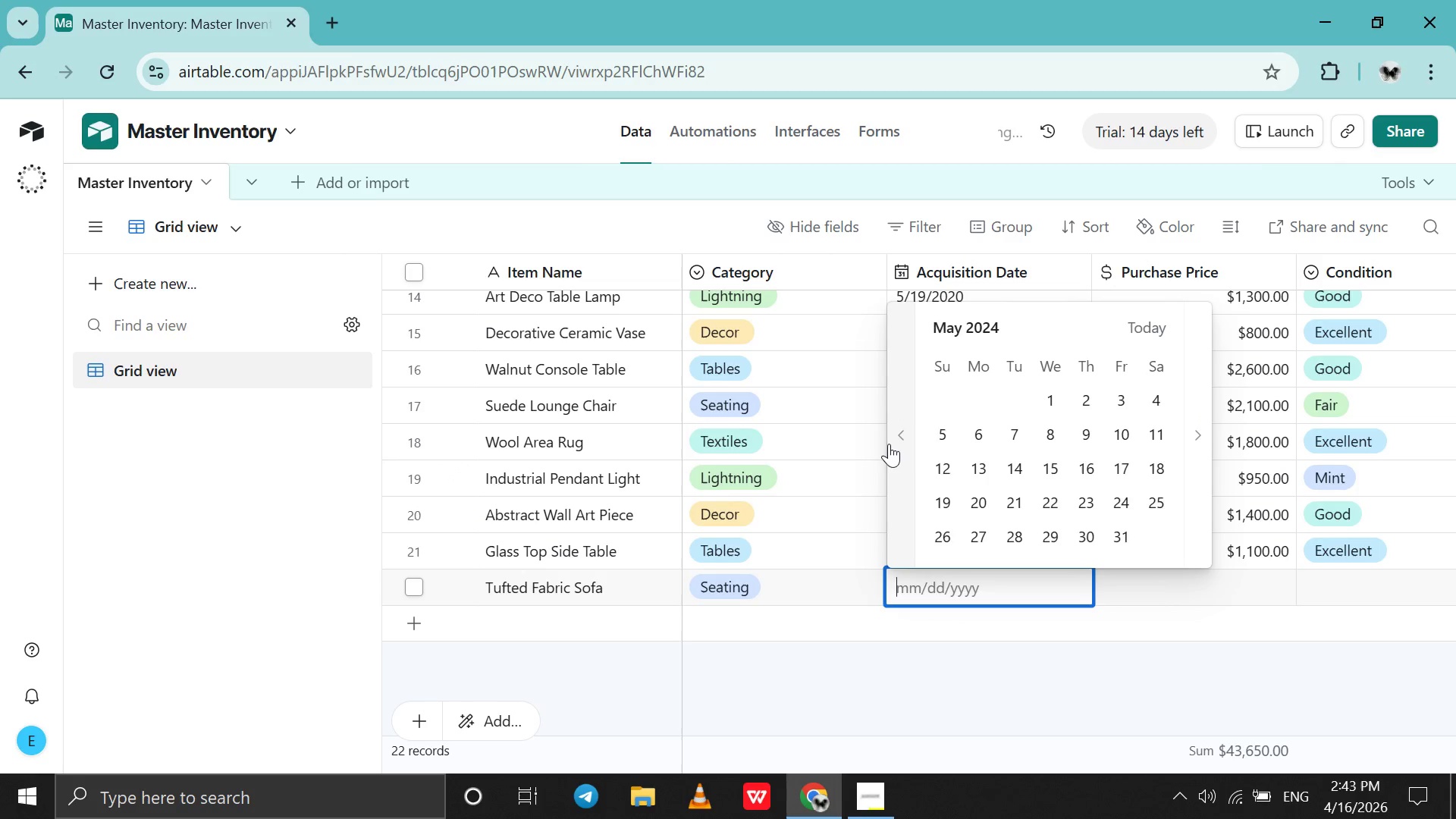 
triple_click([889, 444])
 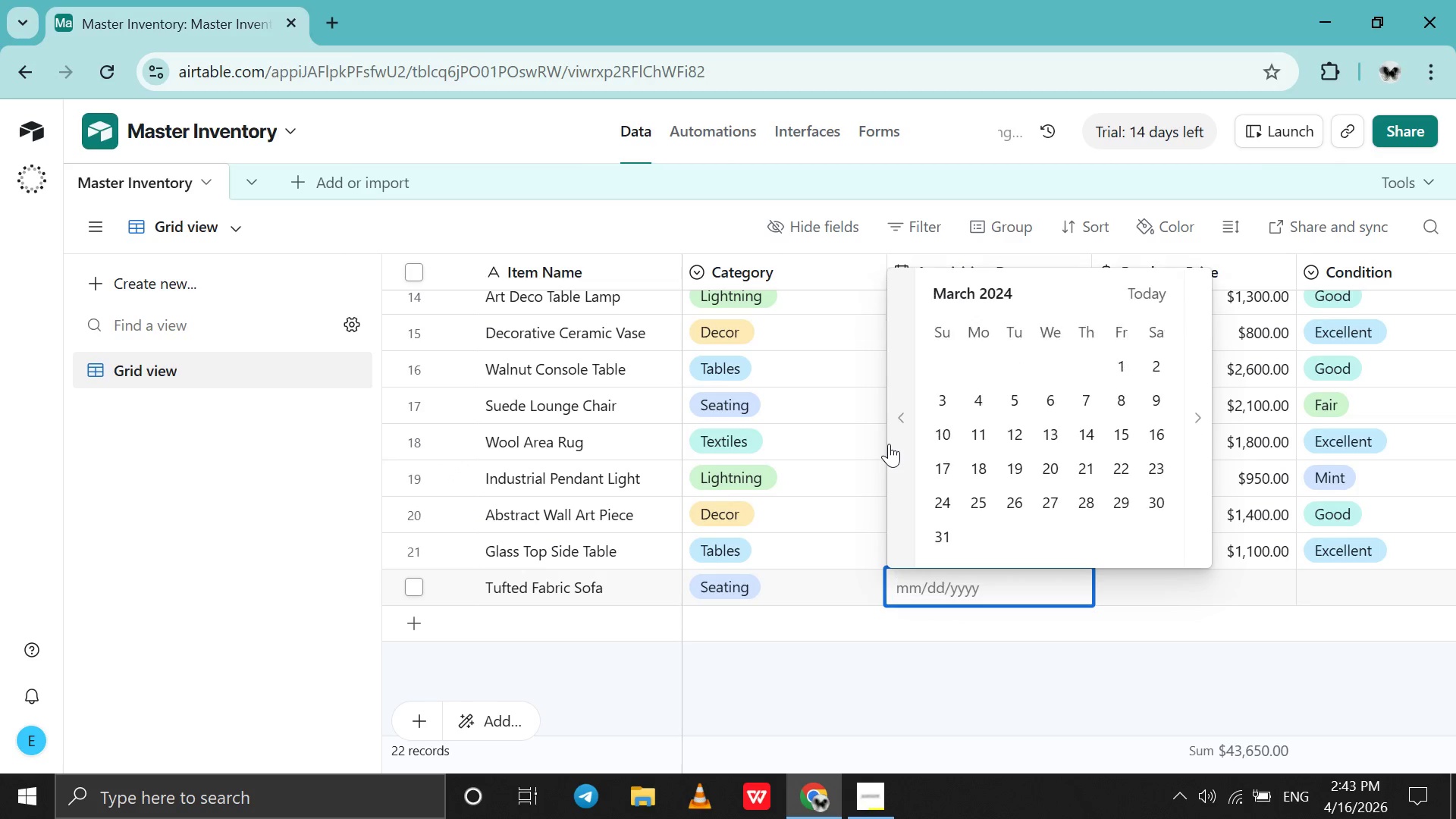 
triple_click([889, 444])
 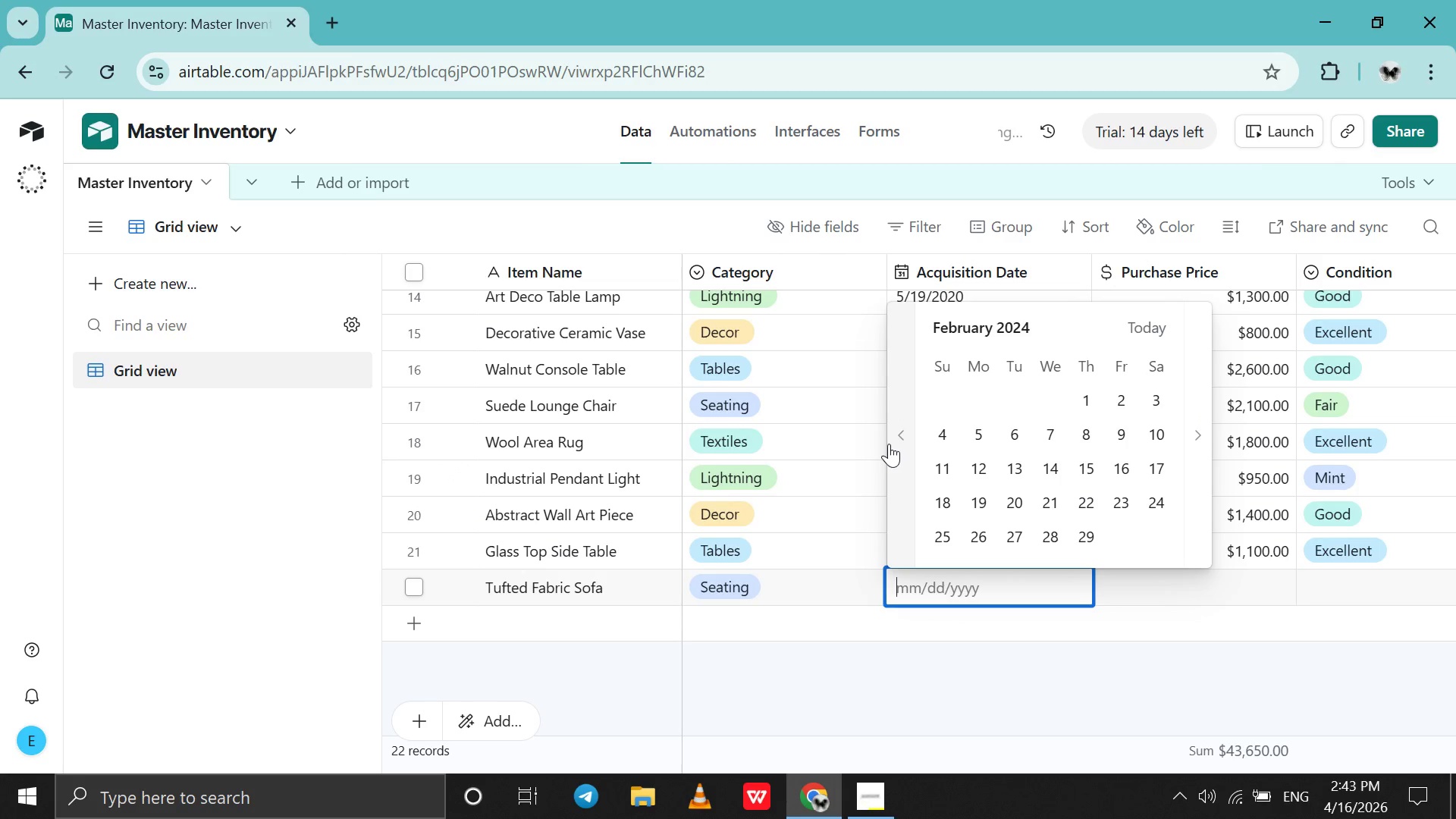 
triple_click([889, 444])
 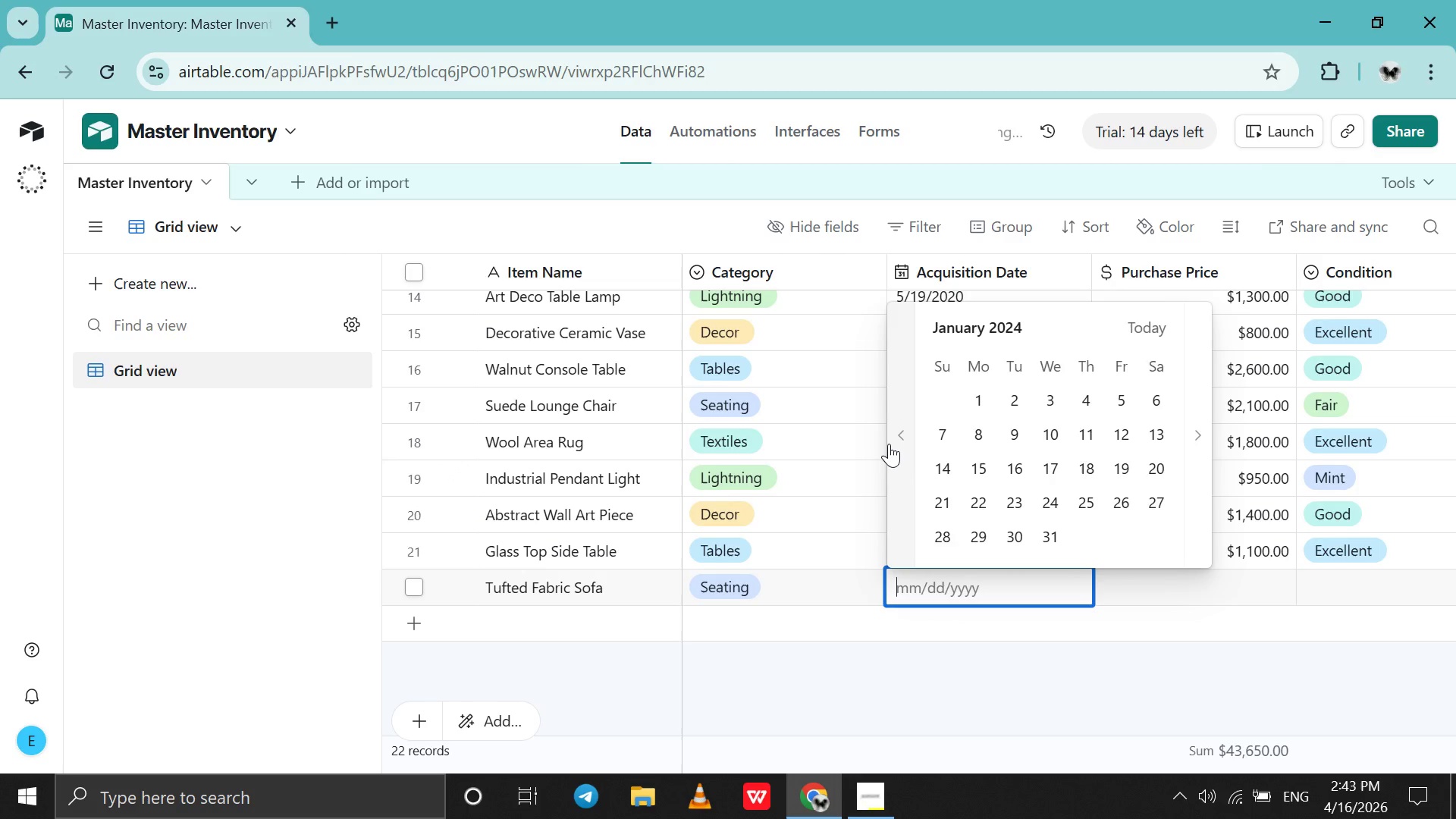 
triple_click([889, 444])
 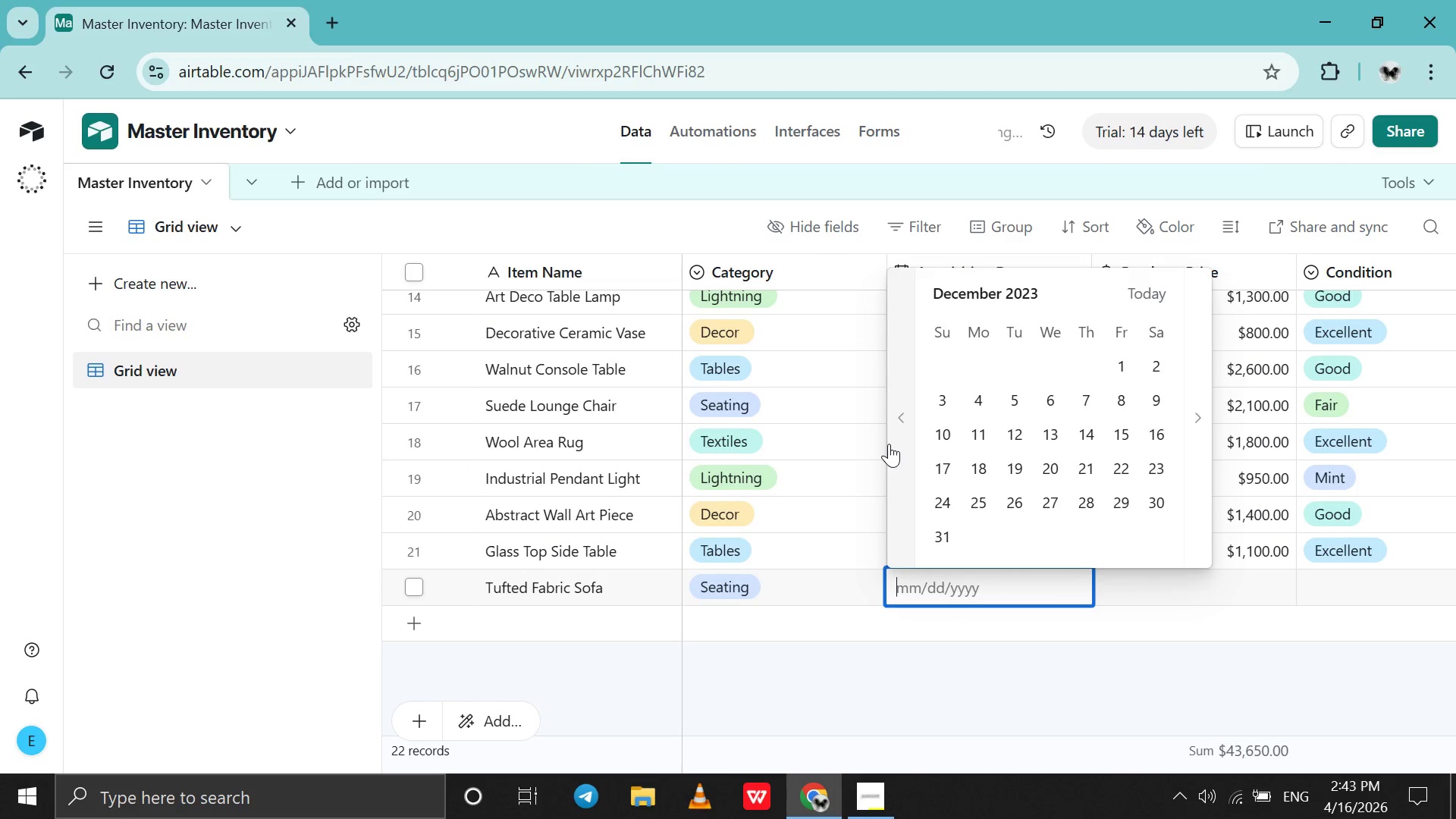 
triple_click([889, 444])
 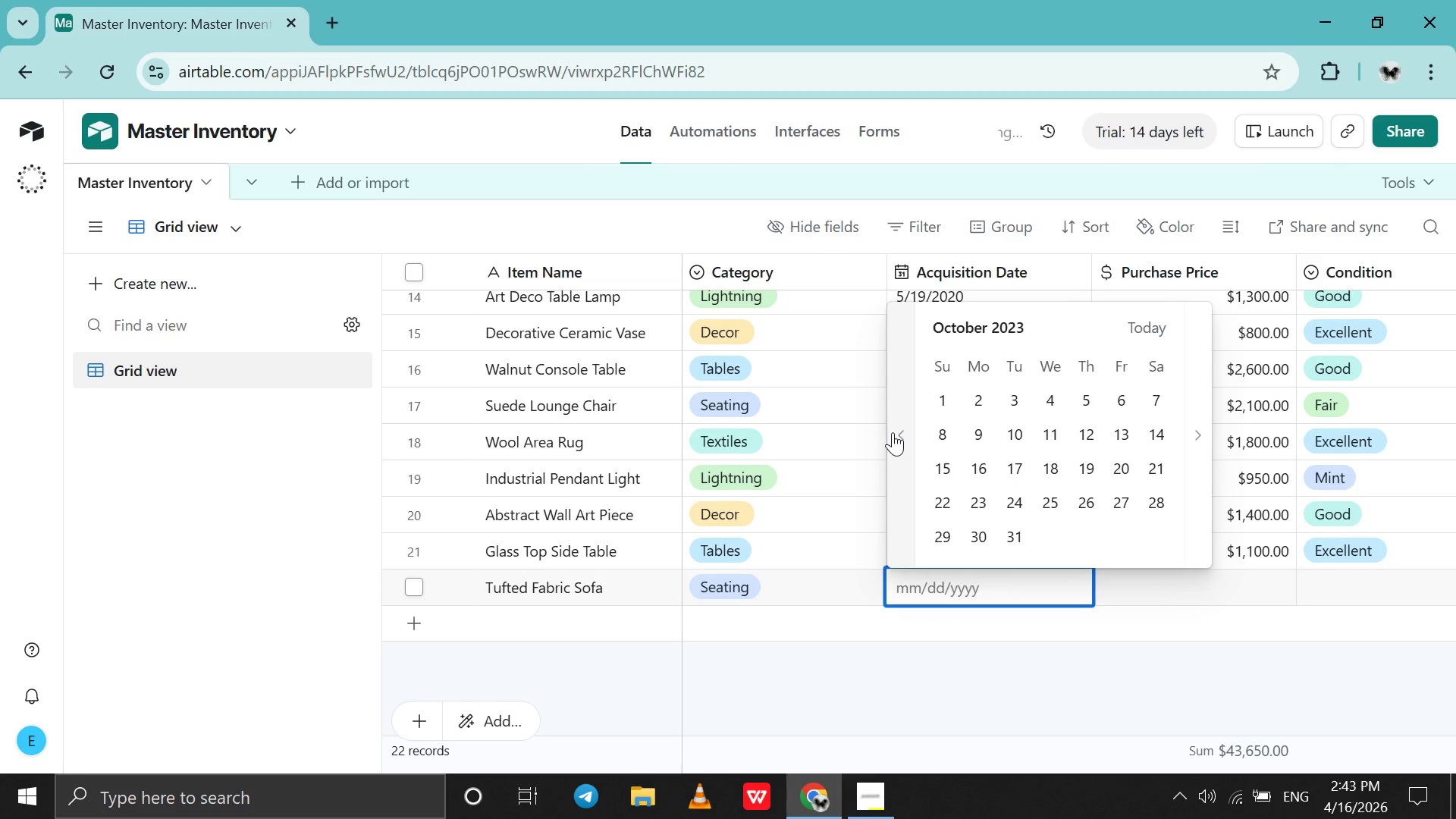 
double_click([893, 432])
 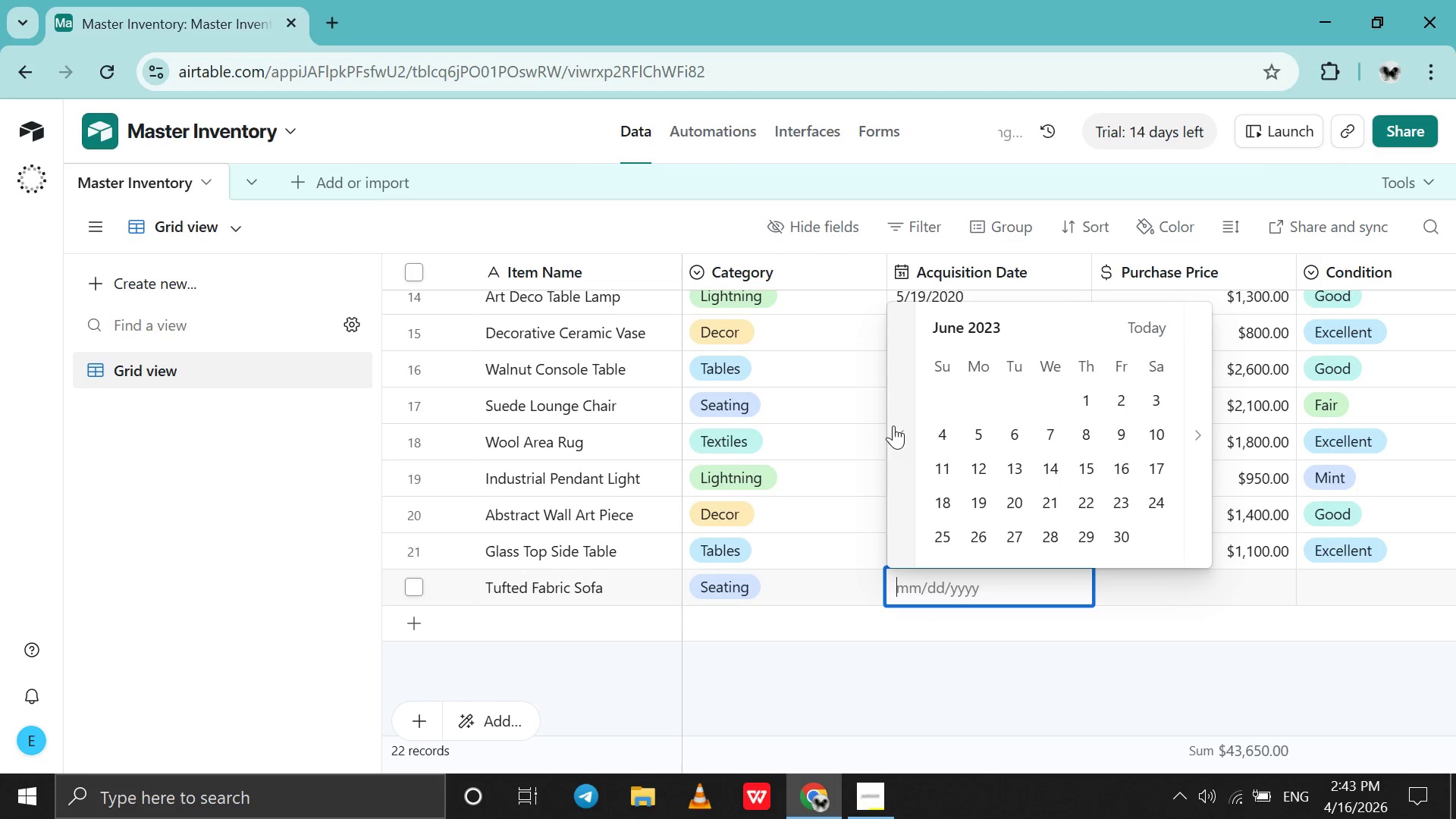 
triple_click([893, 424])
 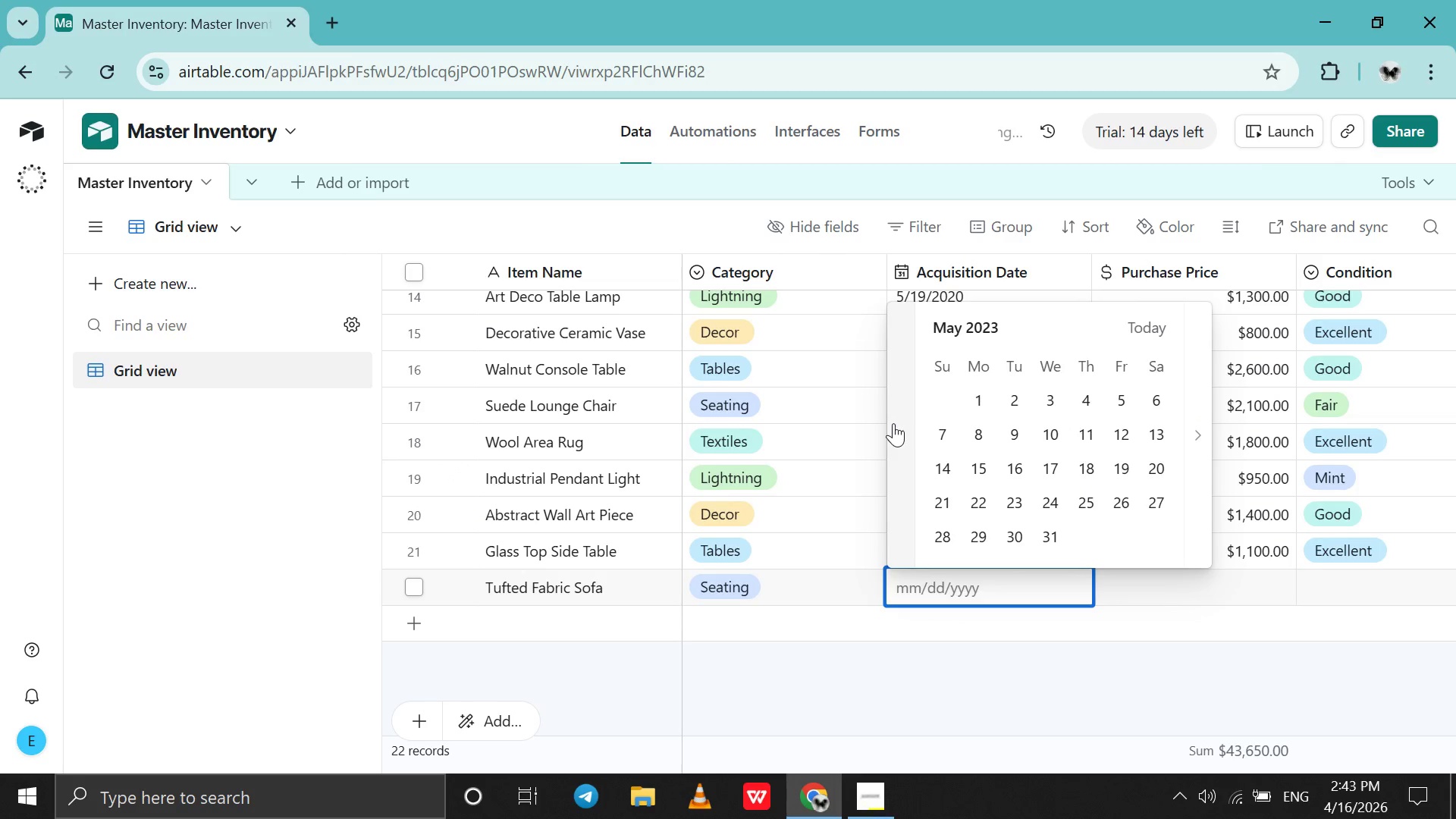 
triple_click([893, 423])
 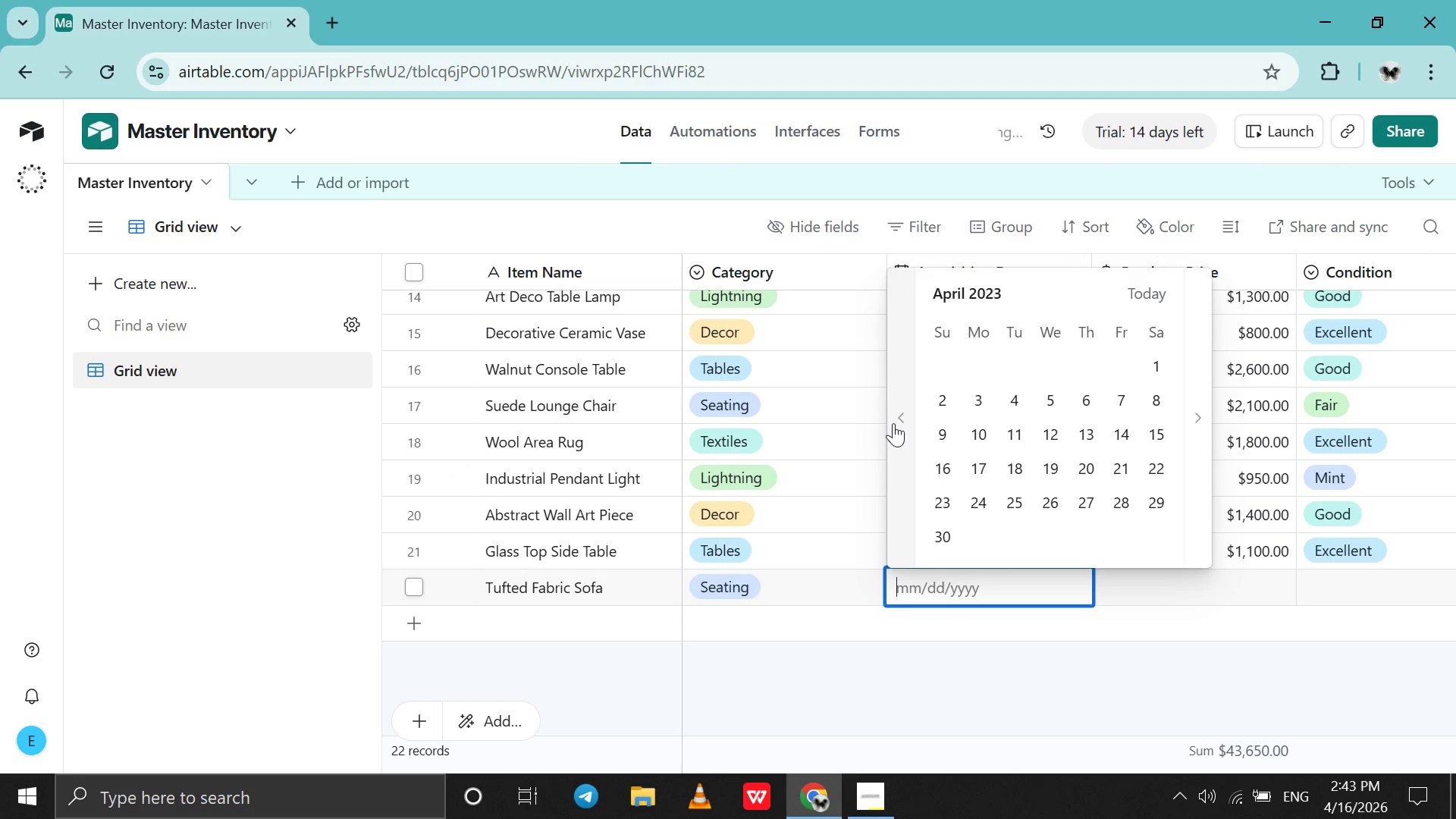 
triple_click([893, 423])
 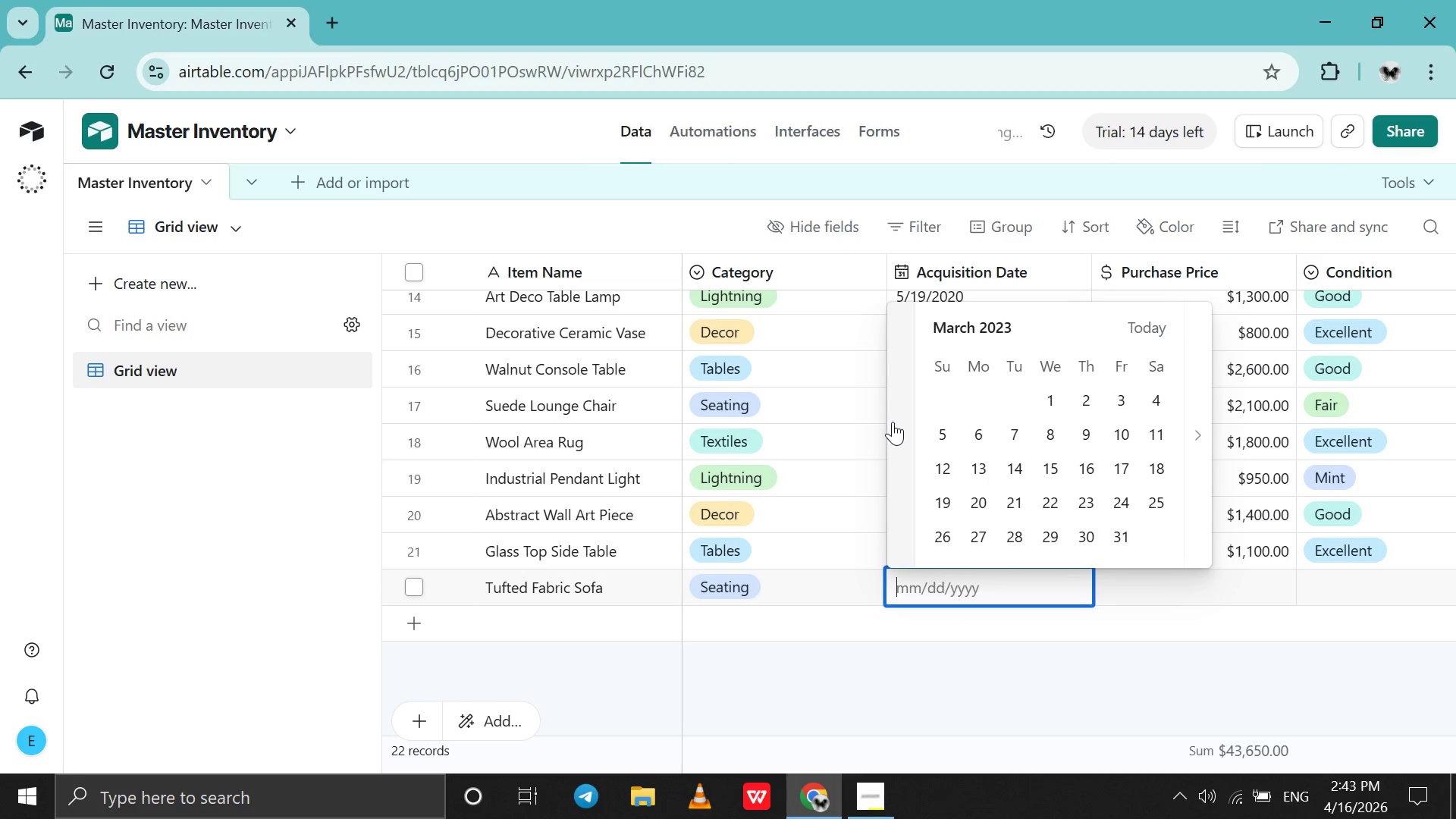 
triple_click([893, 422])
 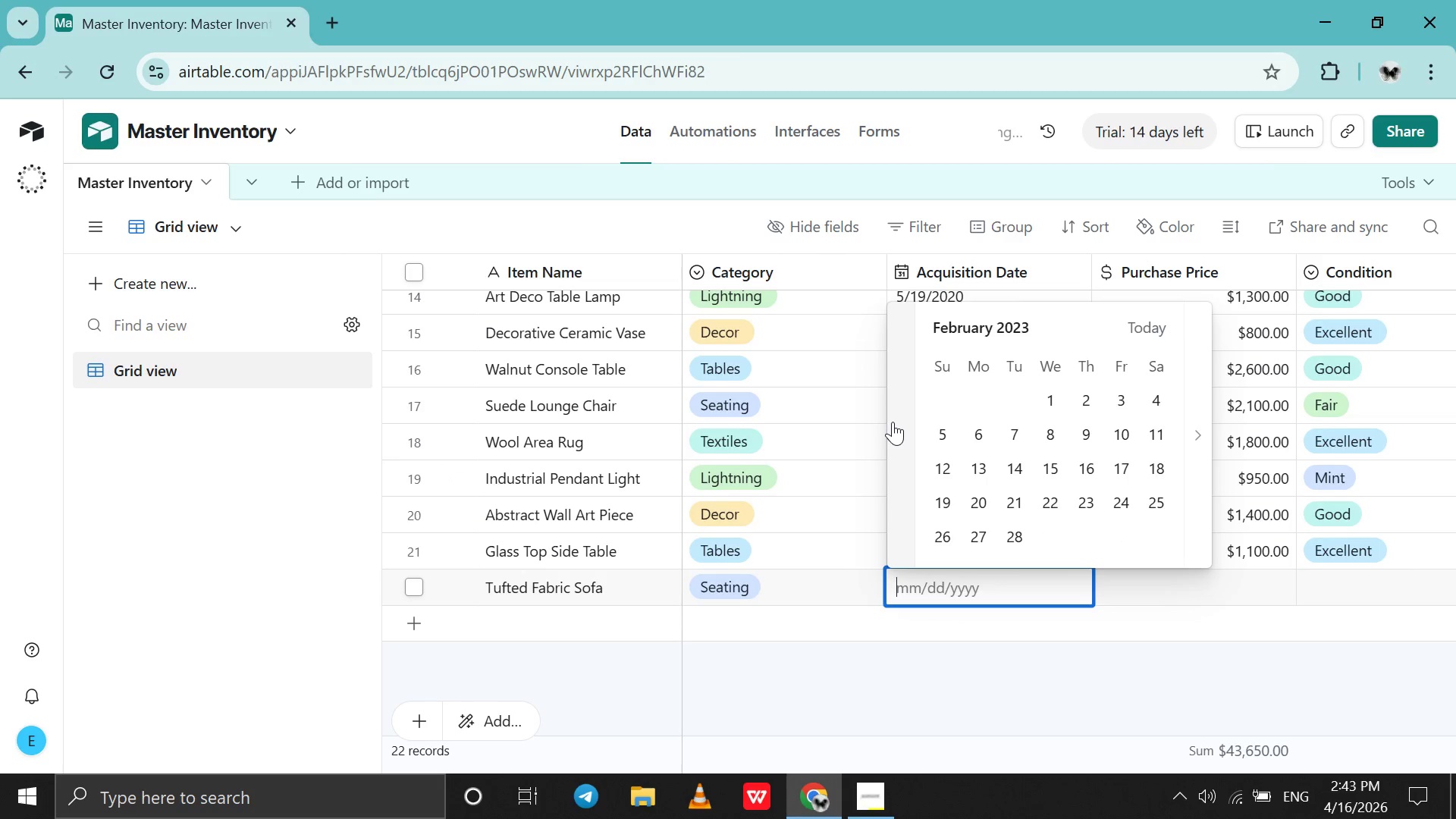 
triple_click([893, 422])
 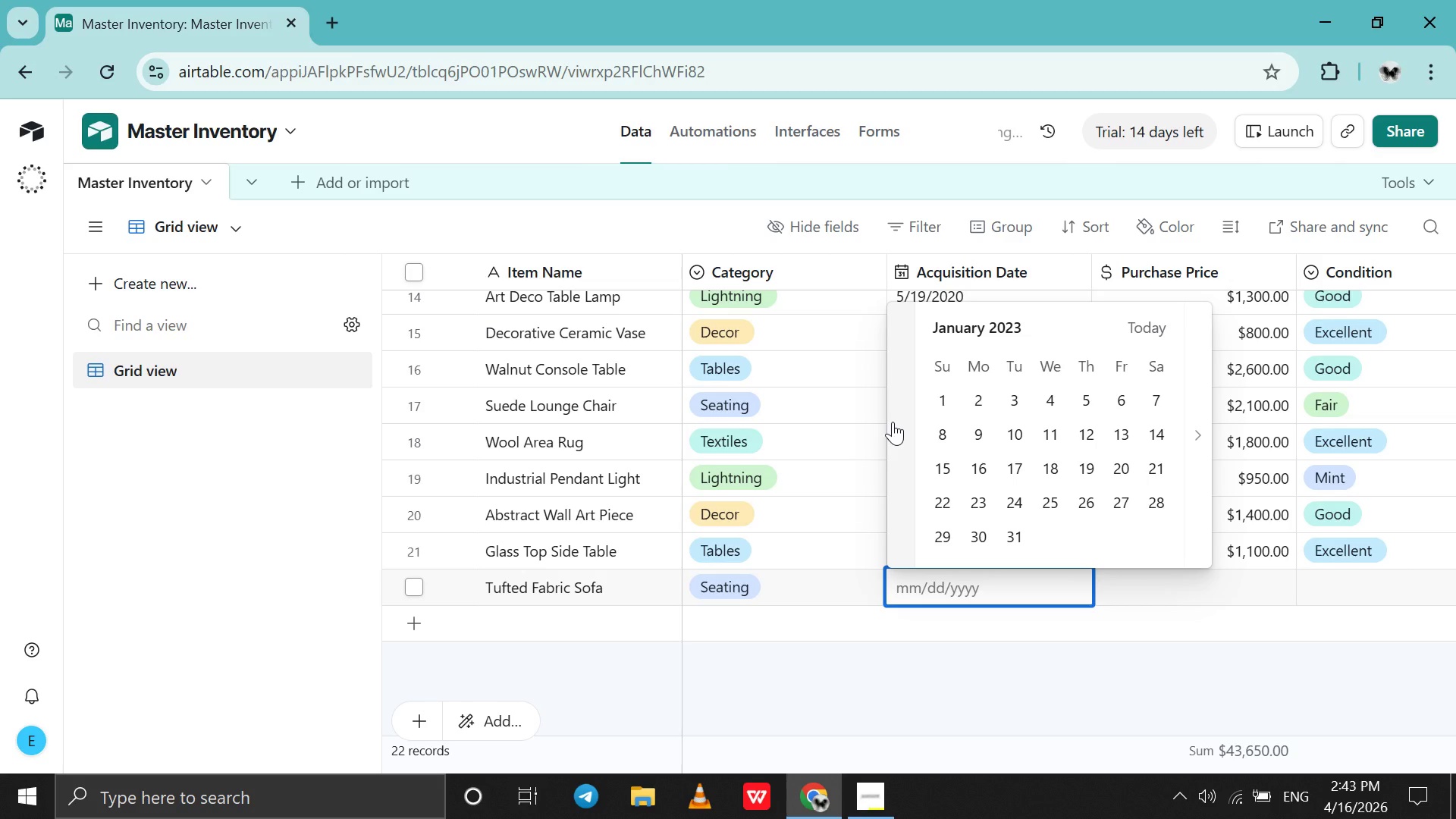 
triple_click([893, 422])
 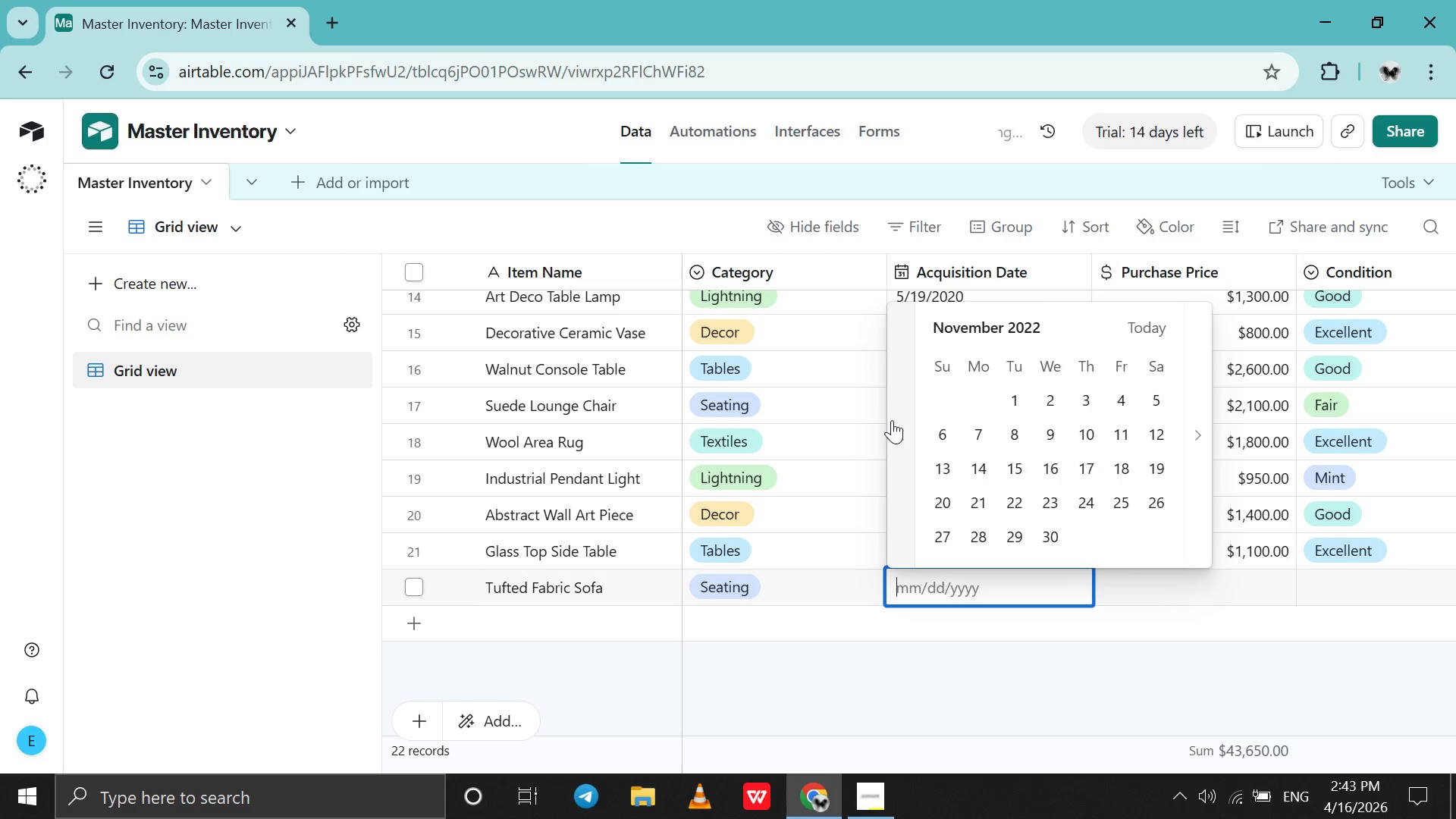 
triple_click([892, 420])
 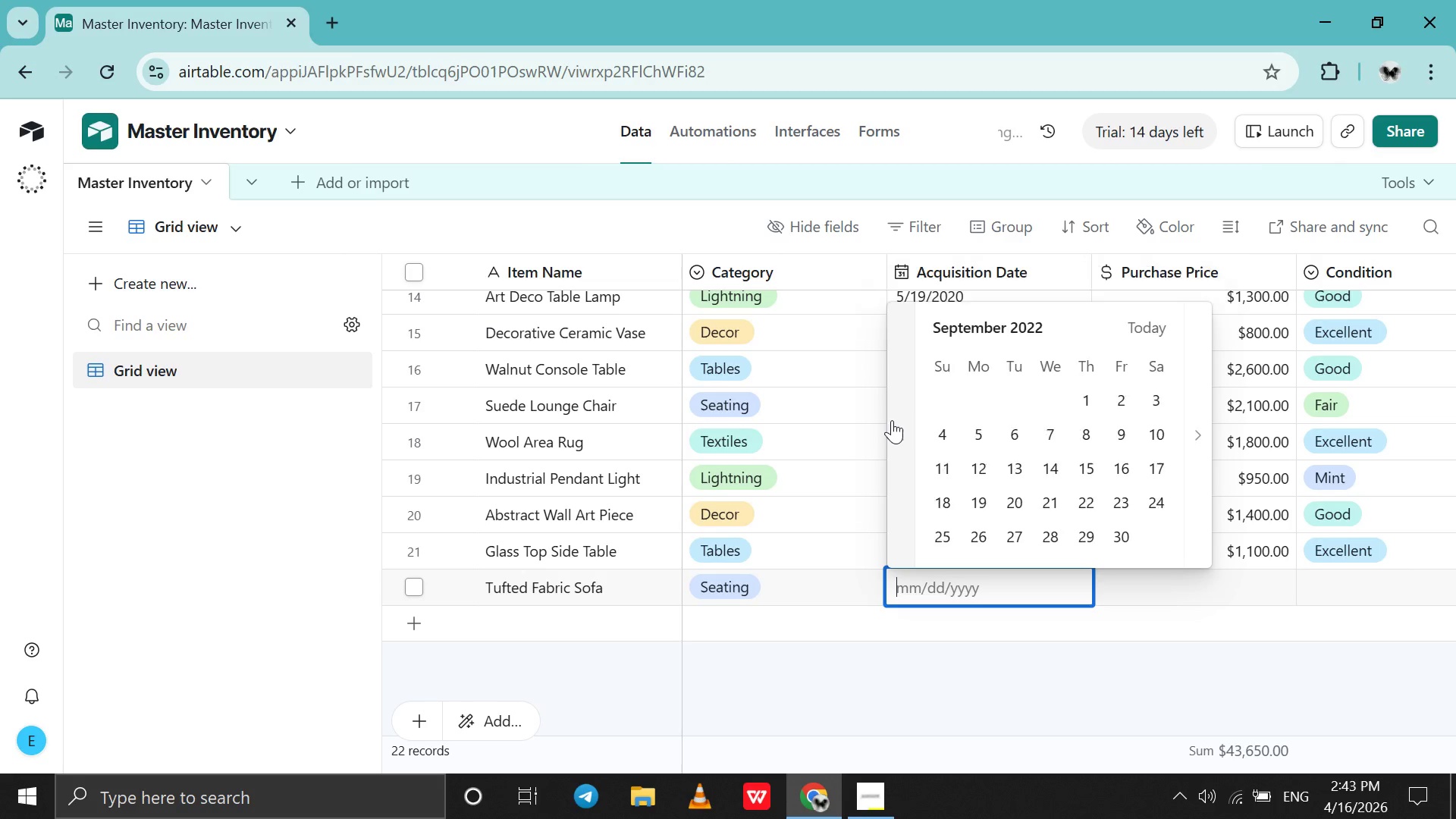 
triple_click([892, 420])
 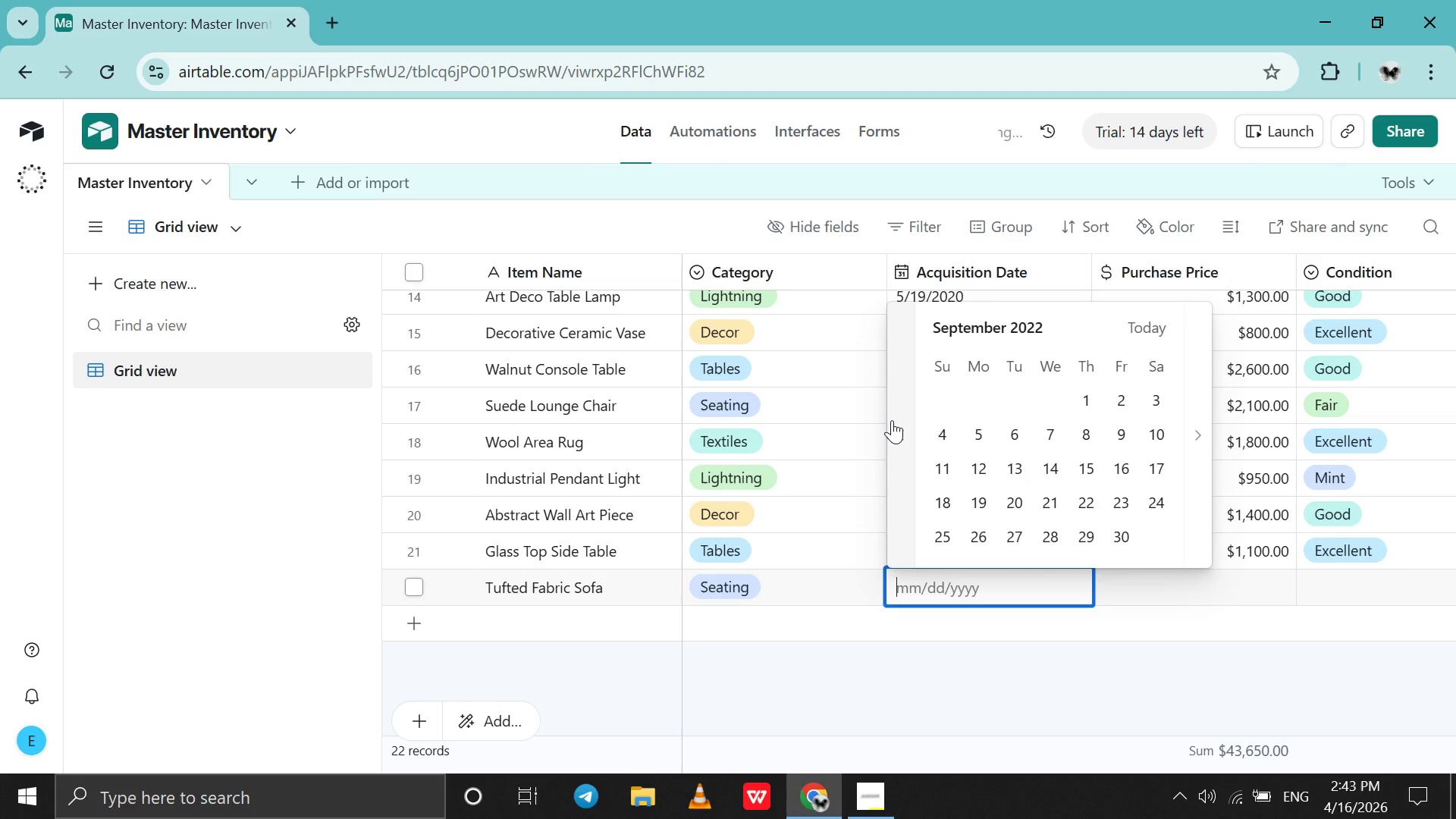 
triple_click([892, 420])
 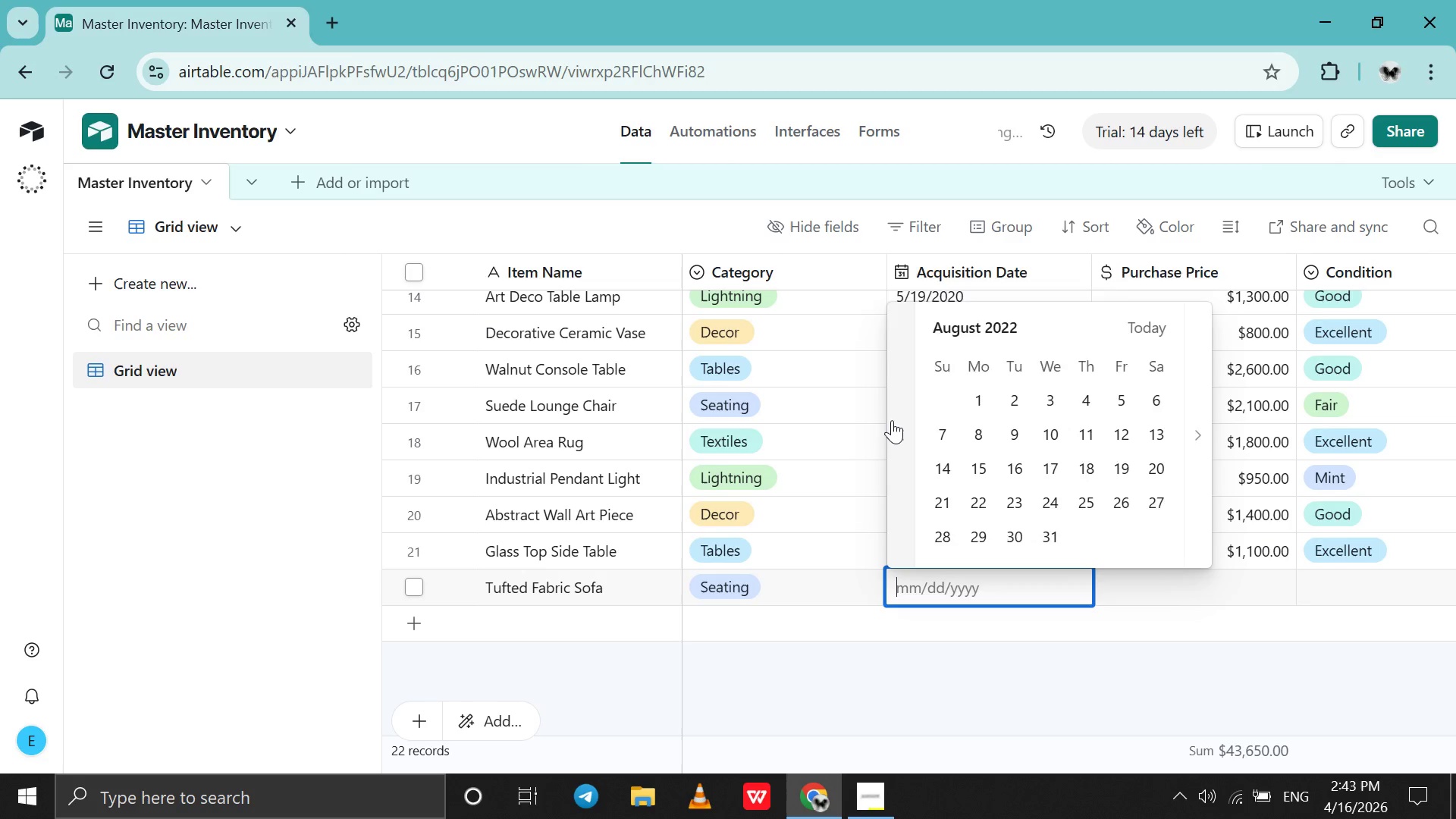 
triple_click([892, 420])
 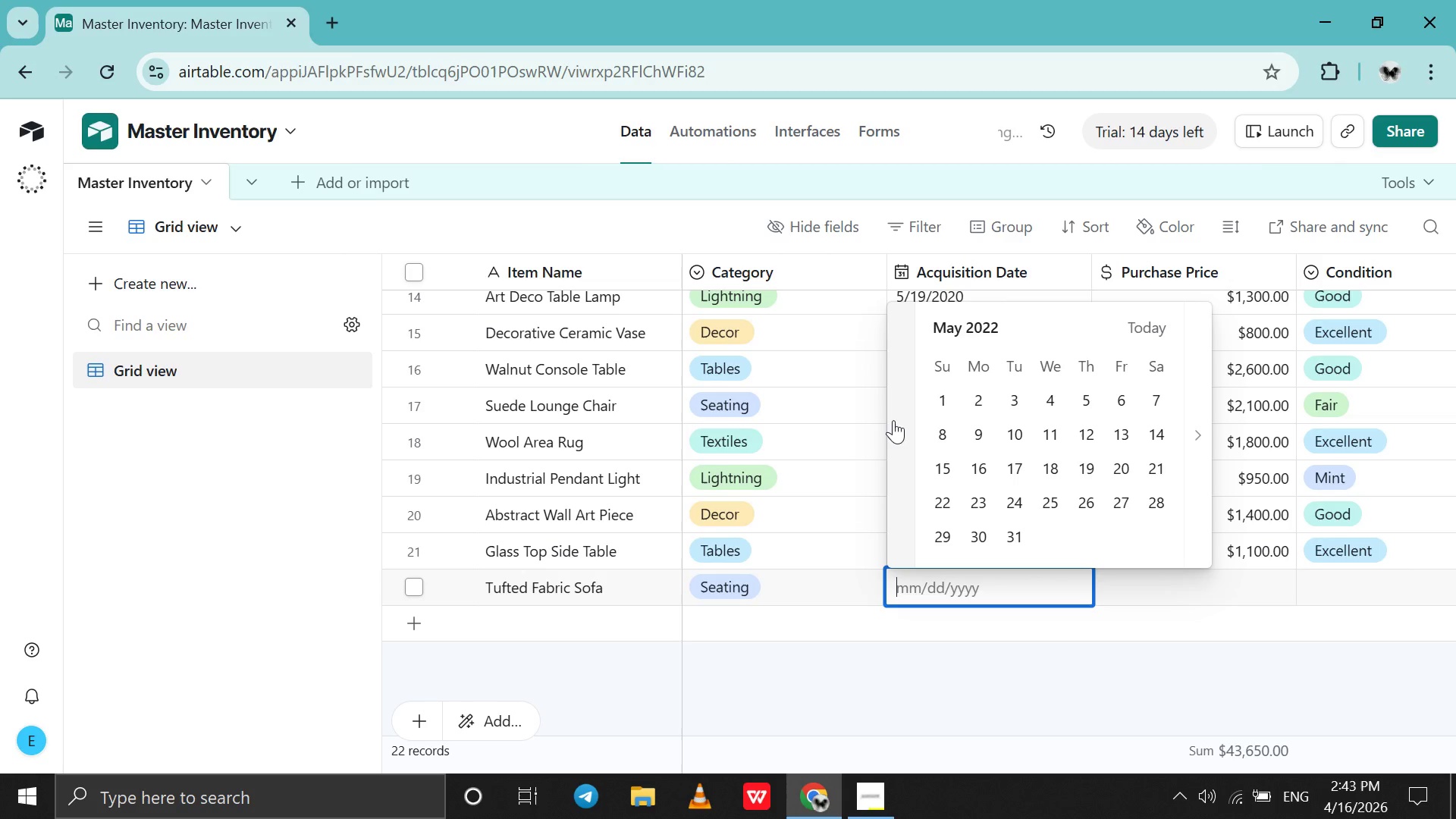 
triple_click([893, 420])
 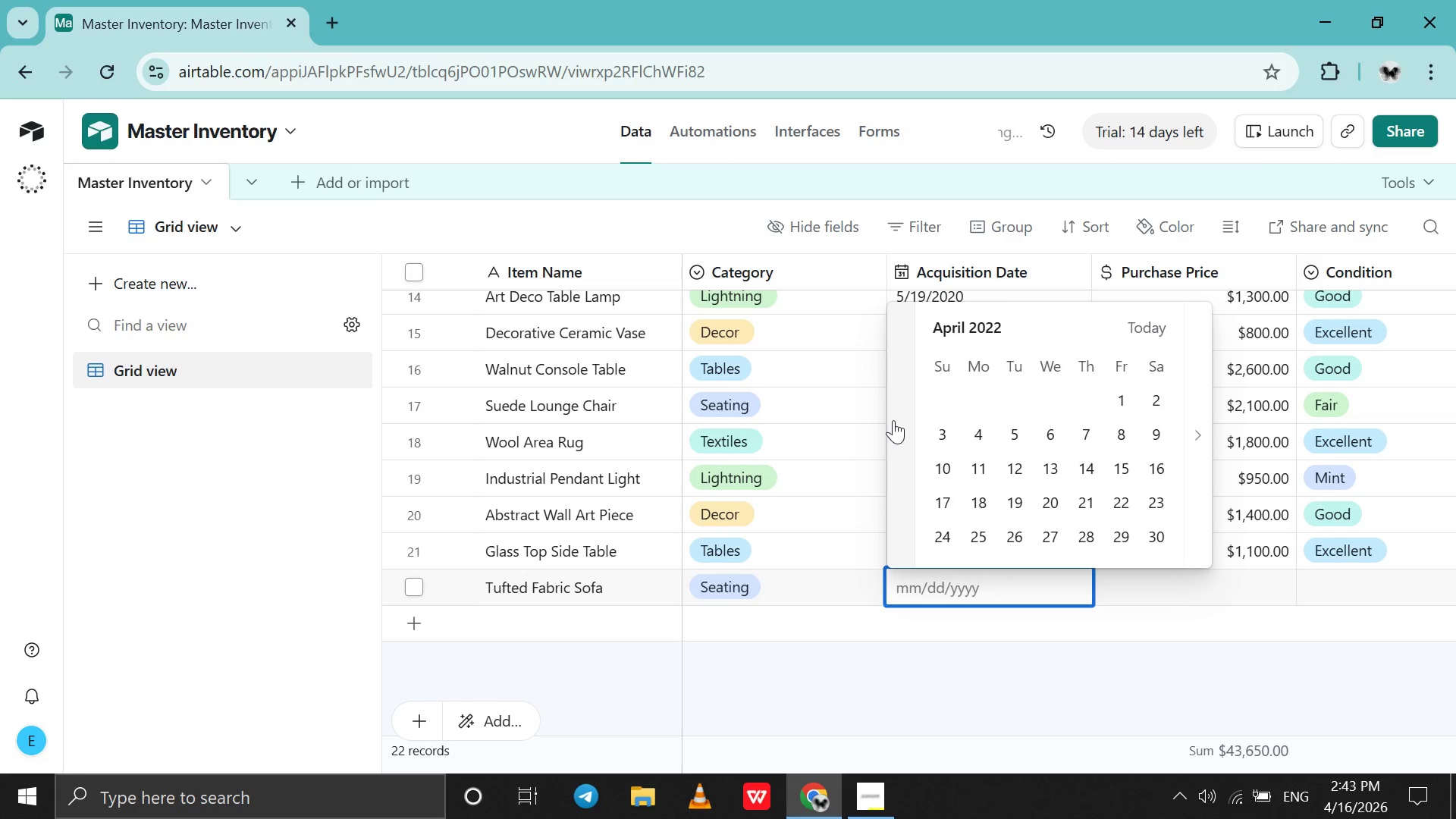 
triple_click([893, 420])
 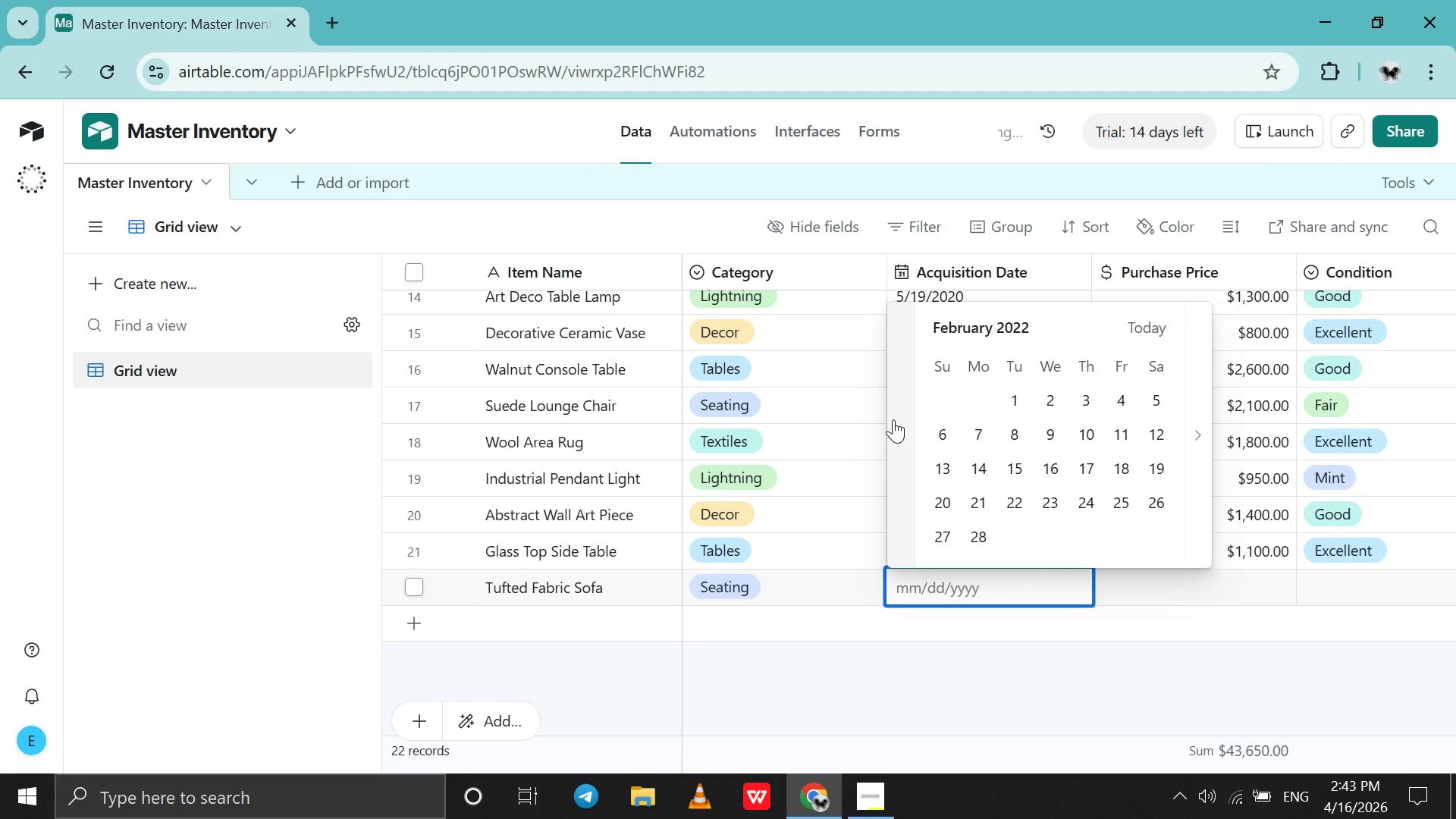 
triple_click([893, 419])
 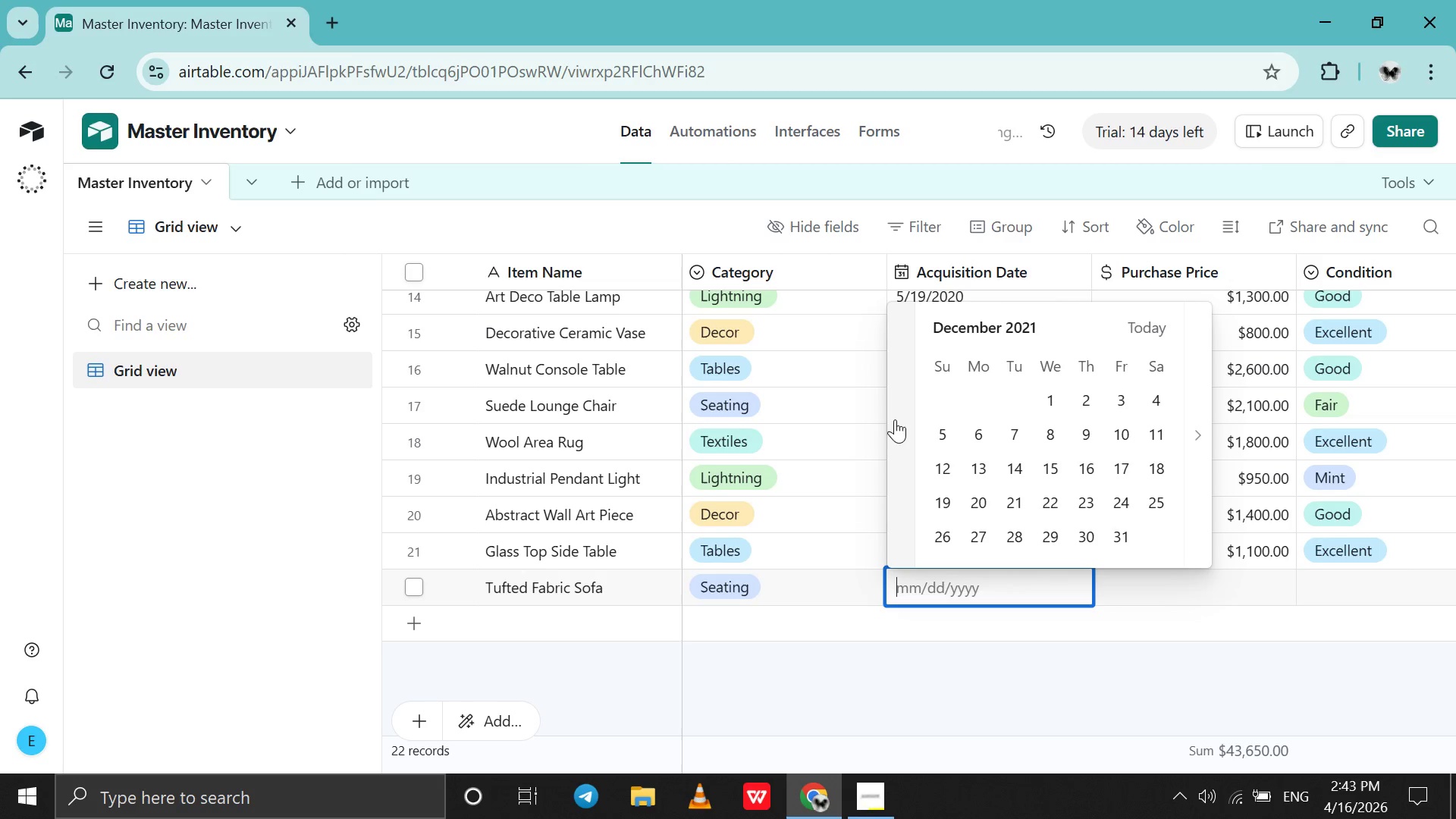 
triple_click([895, 419])
 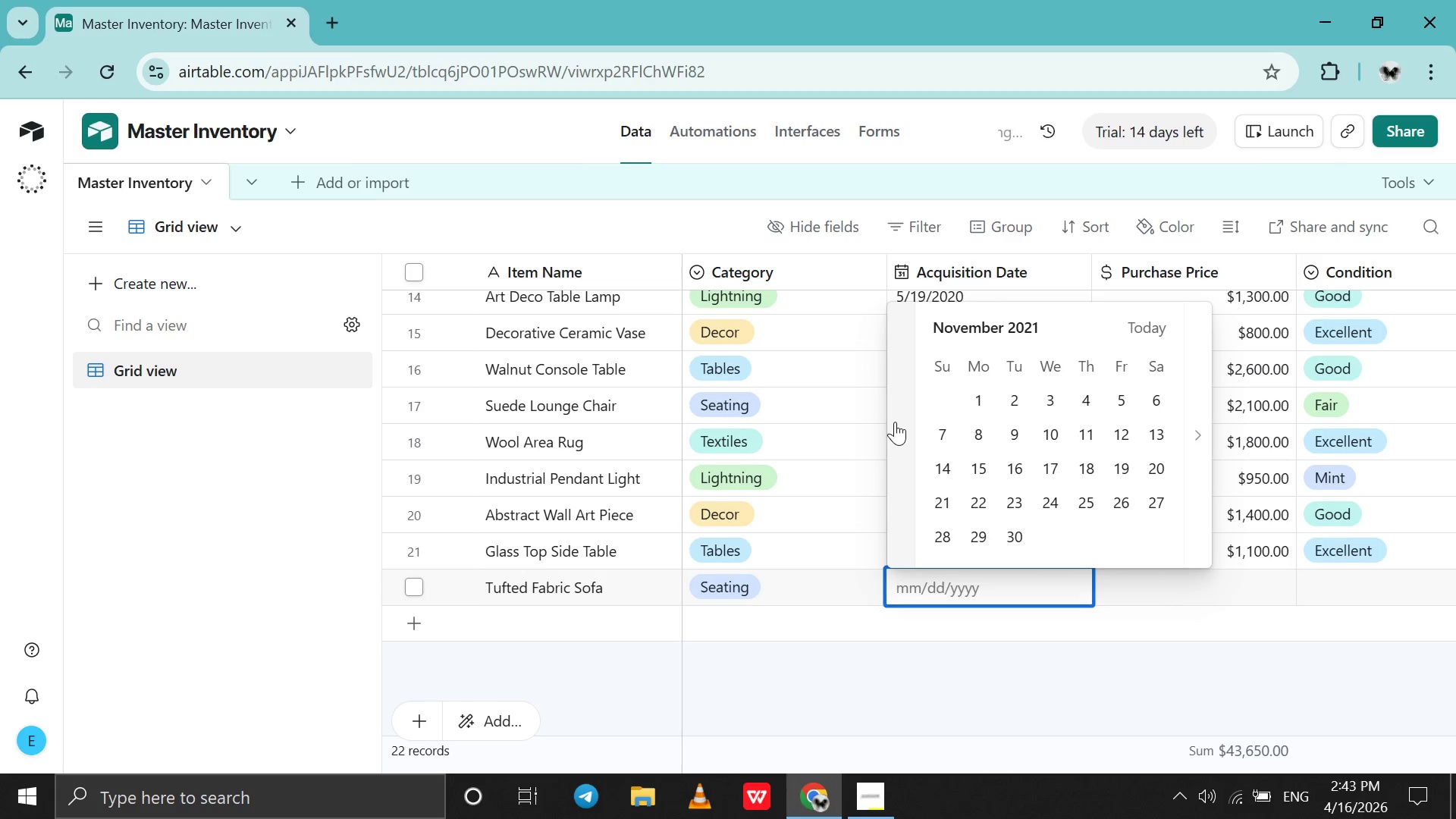 
triple_click([895, 422])
 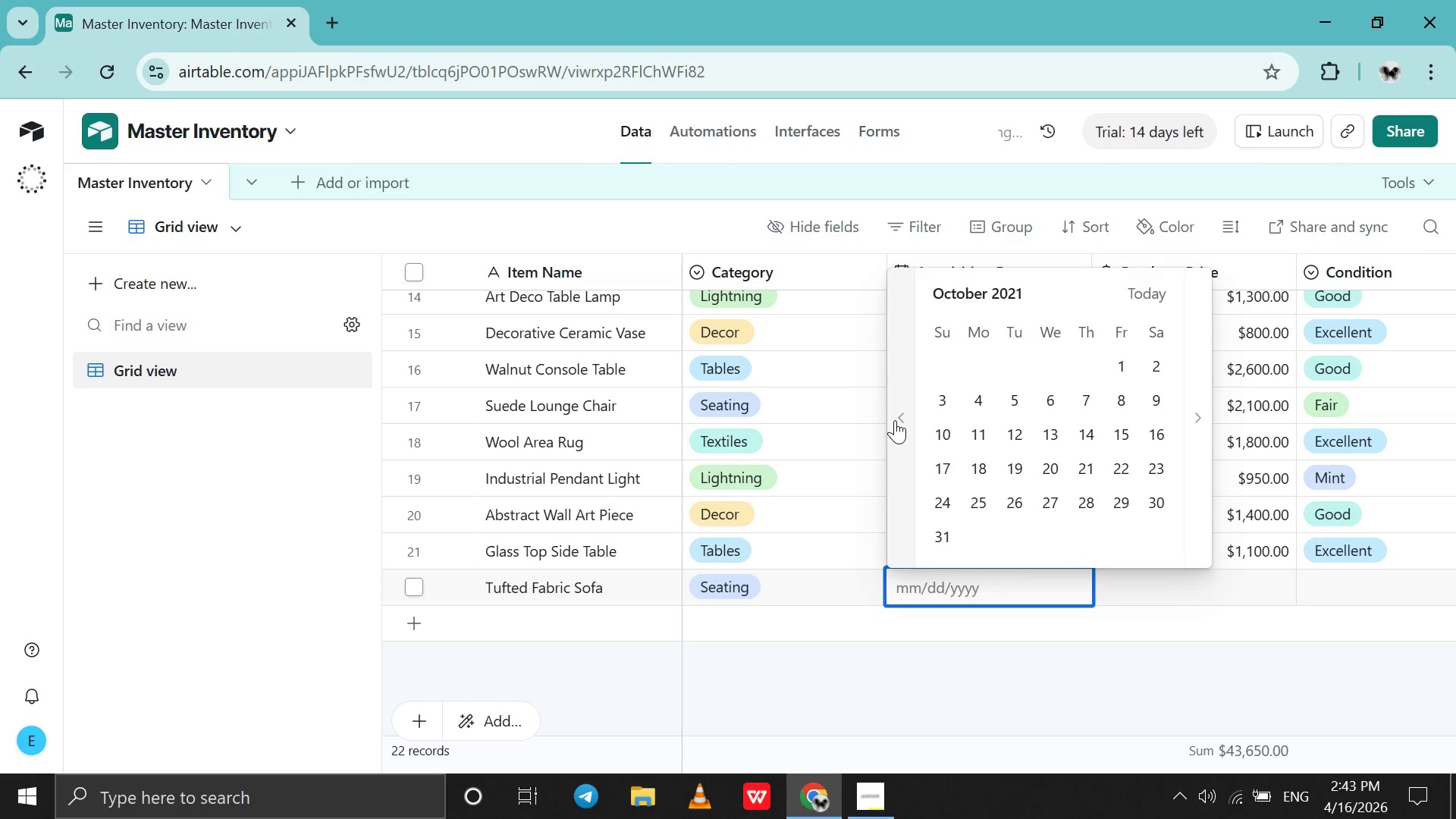 
triple_click([895, 420])
 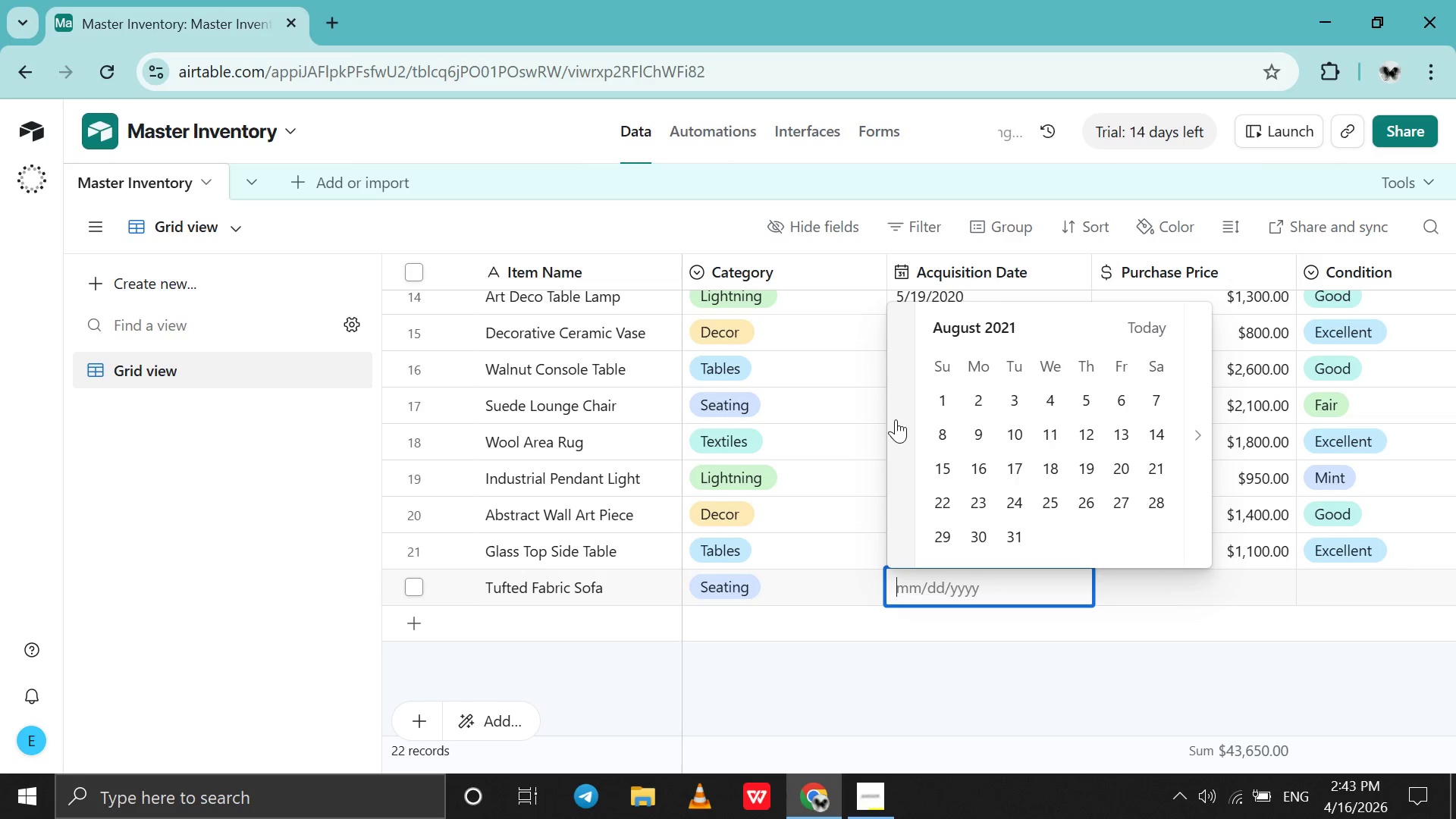 
triple_click([895, 420])
 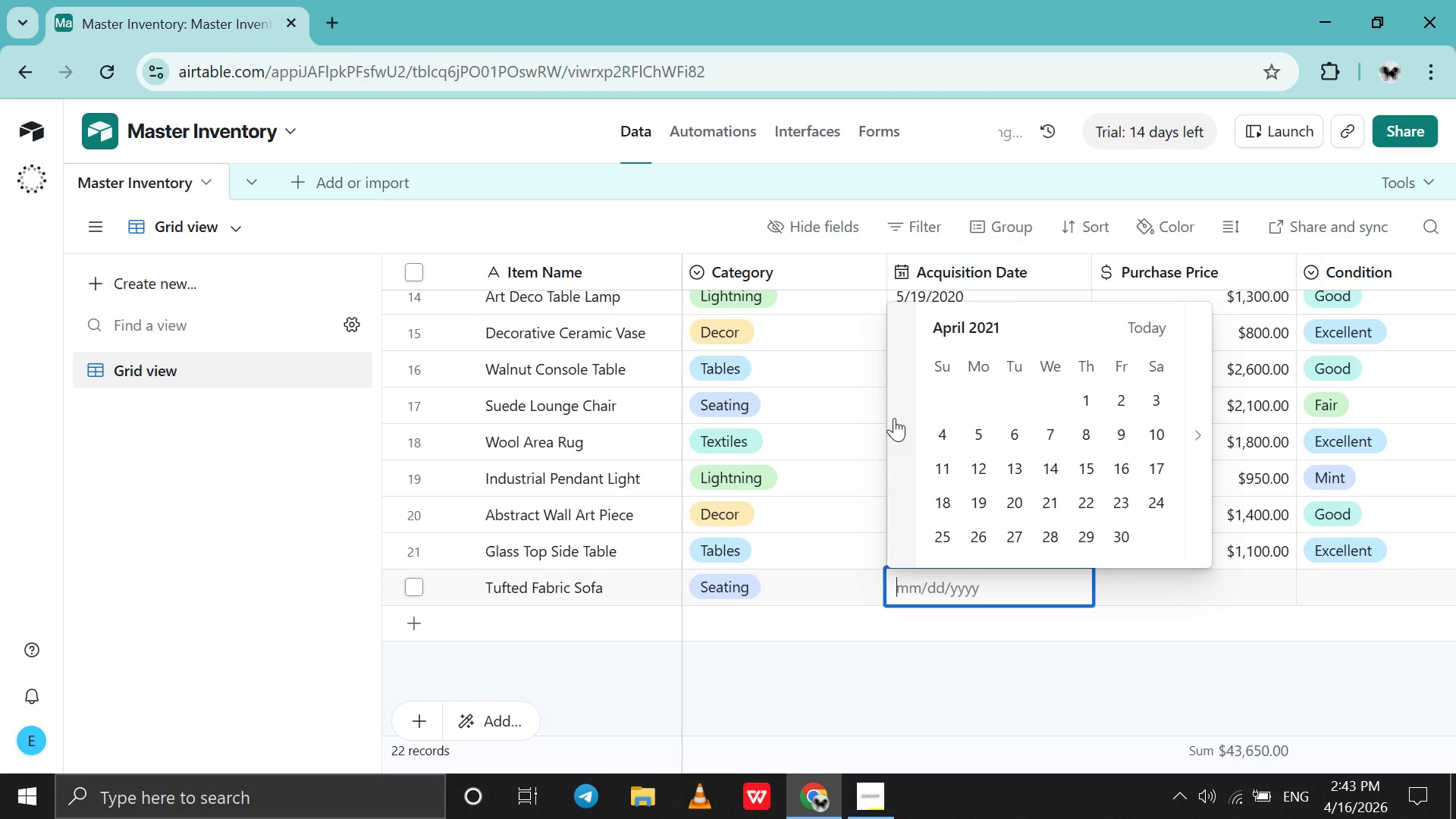 
left_click([894, 418])
 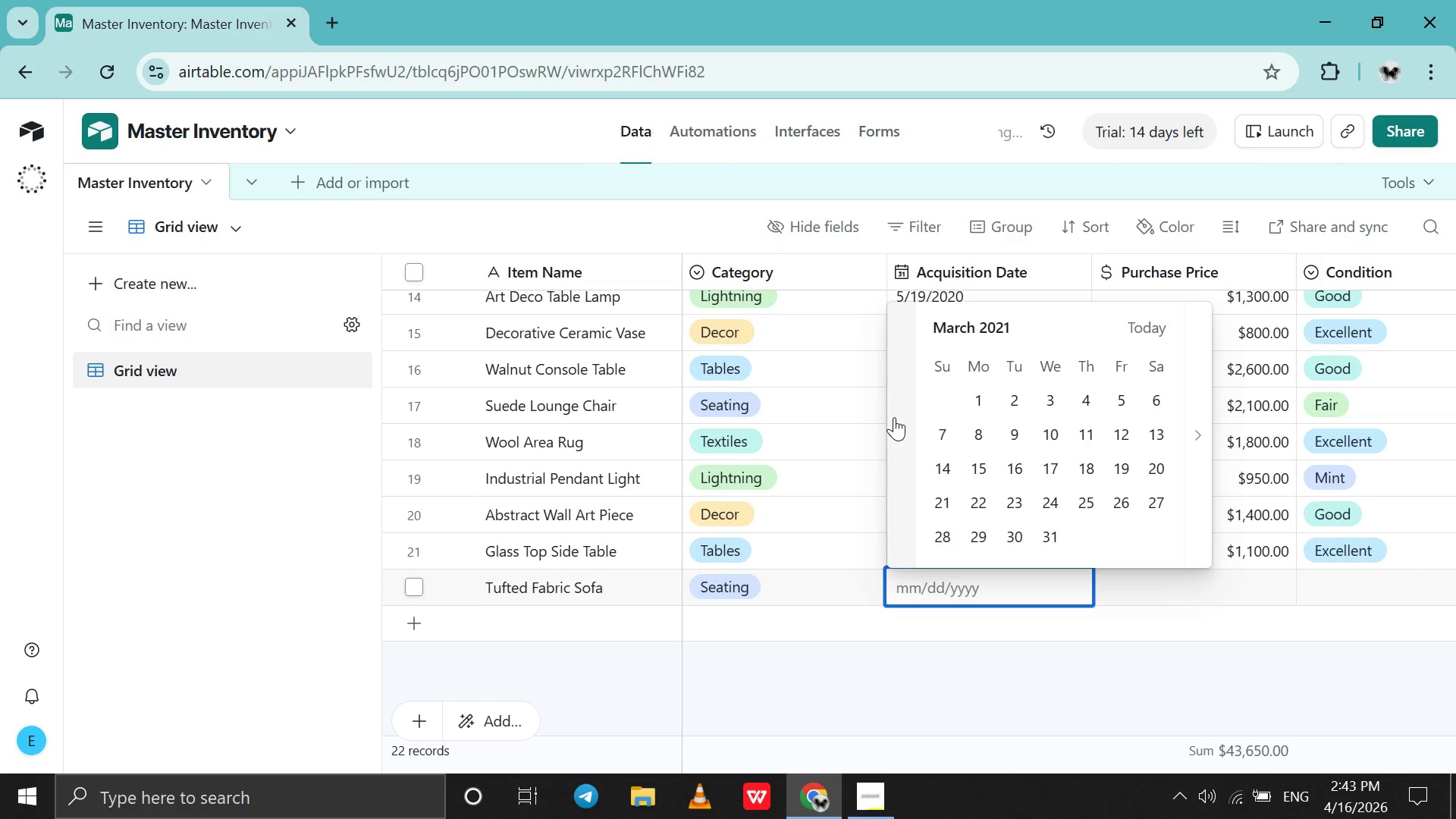 
left_click_drag(start_coordinate=[894, 418], to_coordinate=[892, 414])
 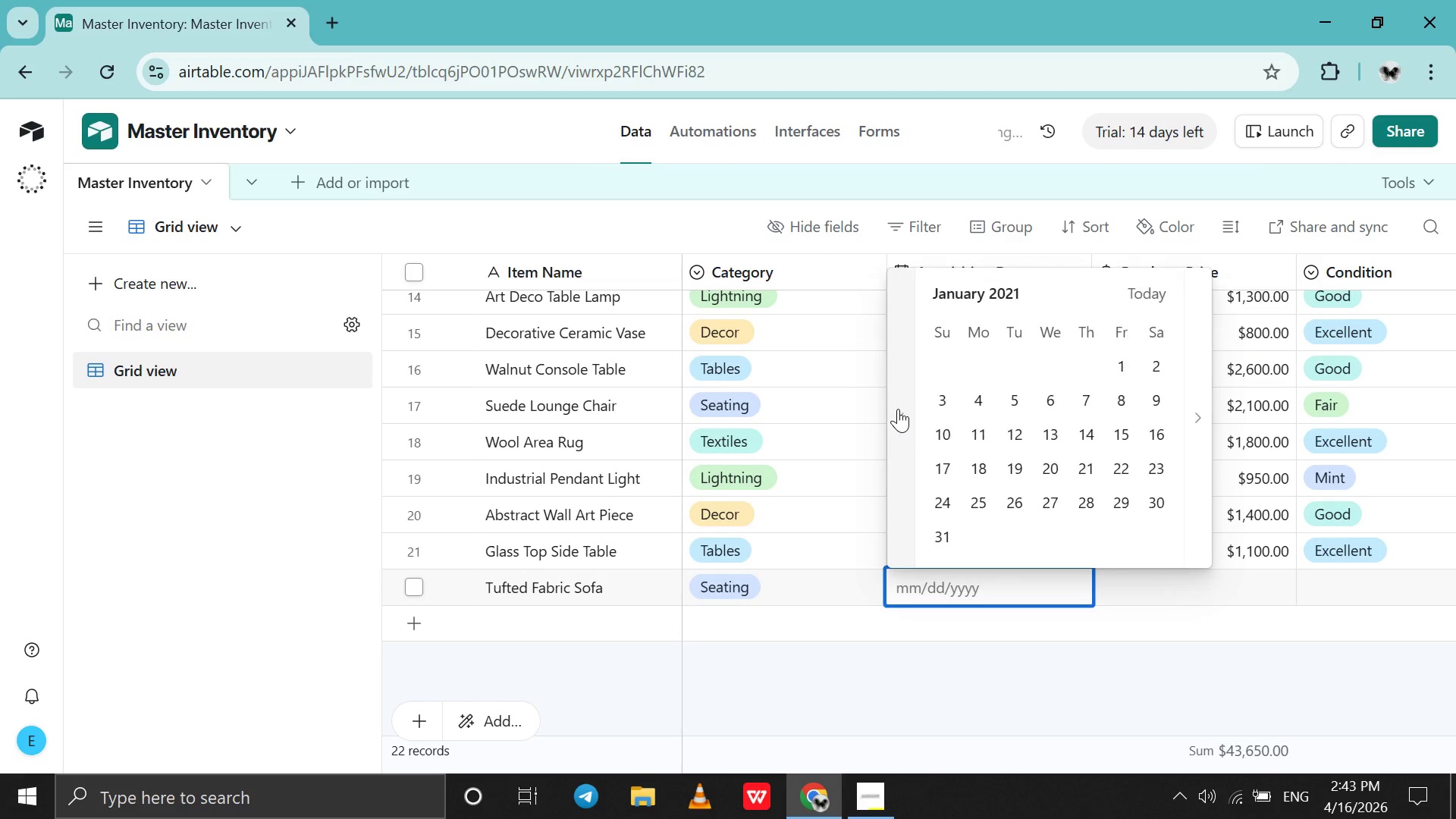 
double_click([898, 409])
 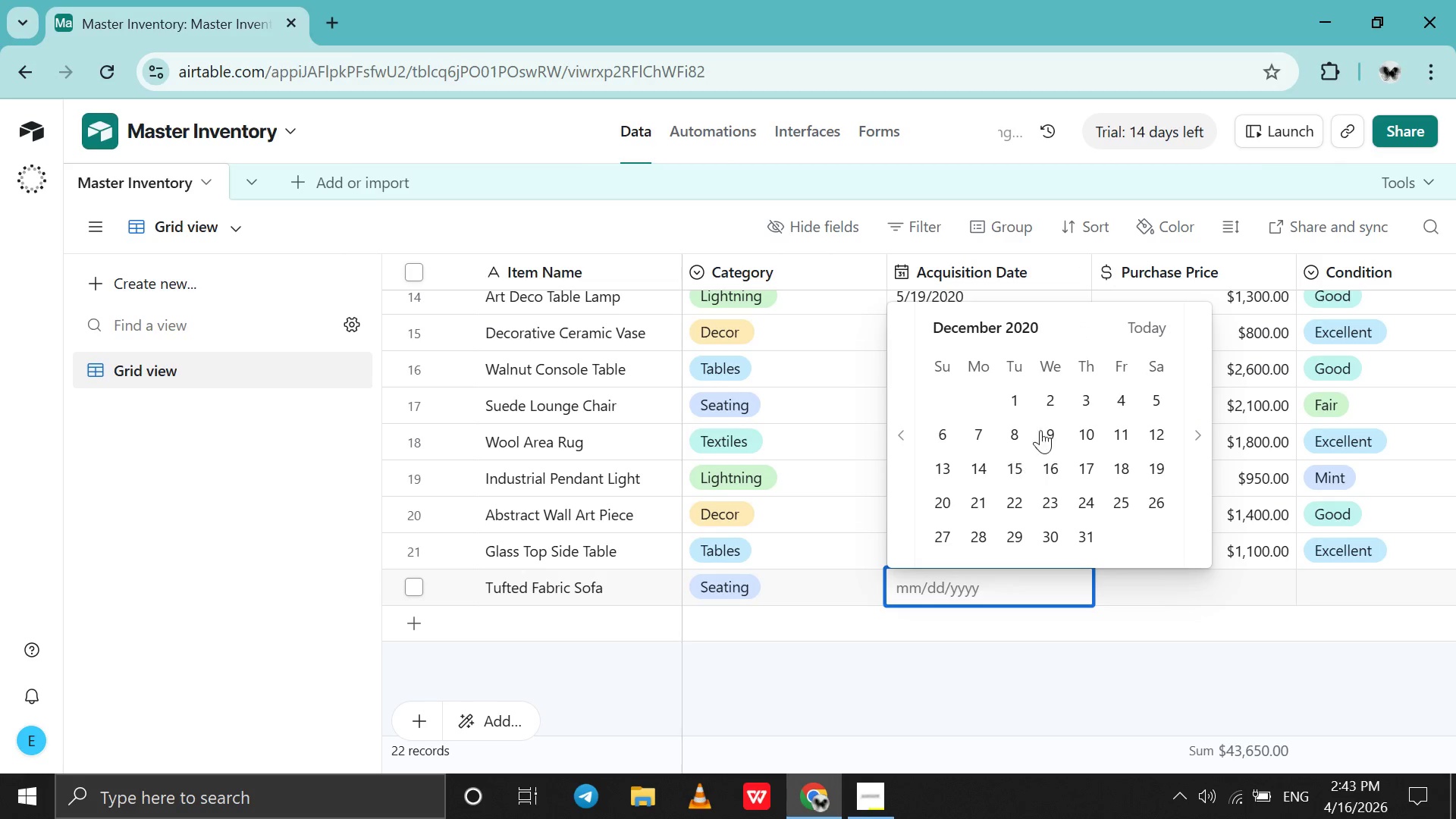 
left_click([1081, 392])
 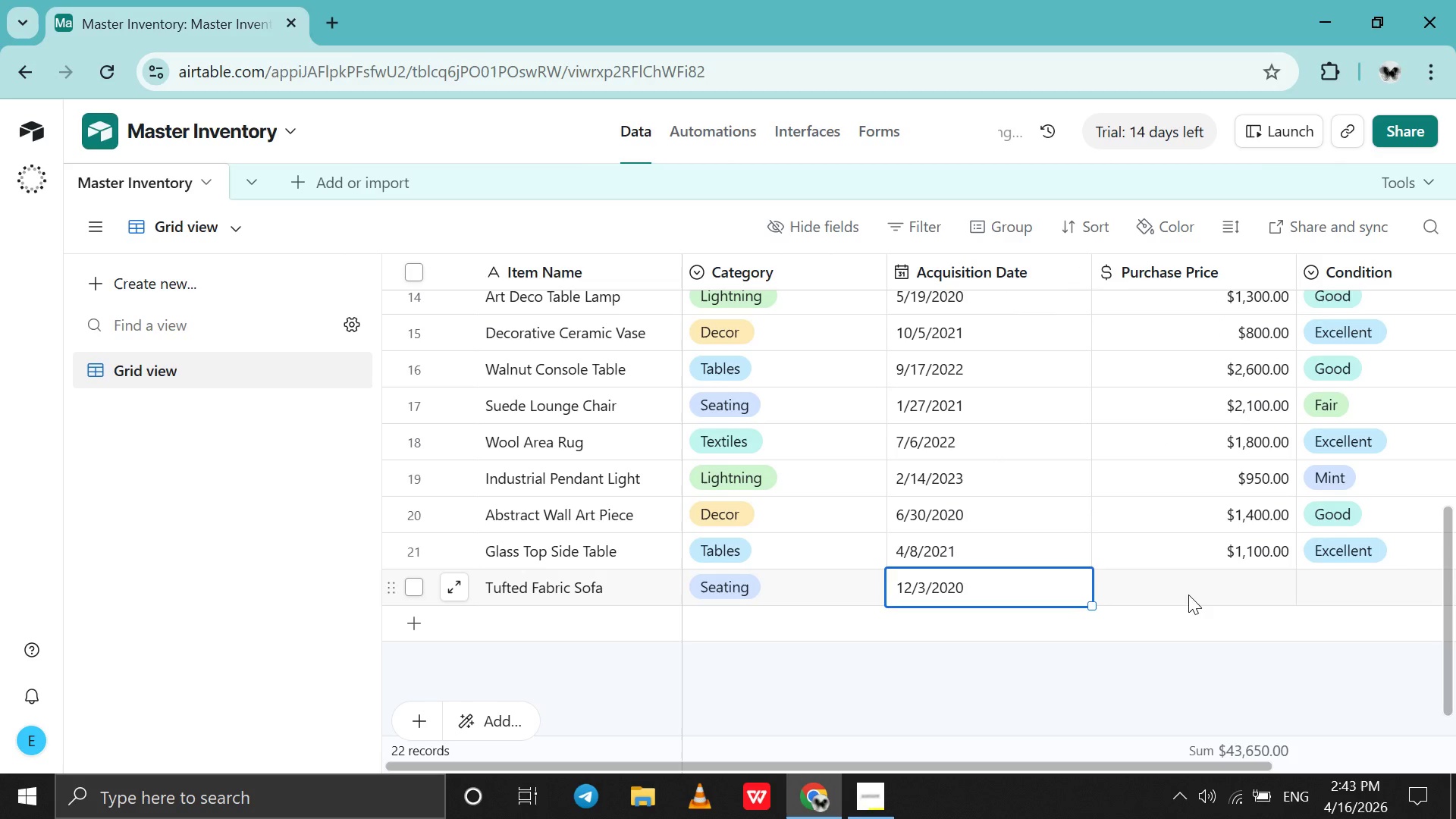 
double_click([1188, 593])
 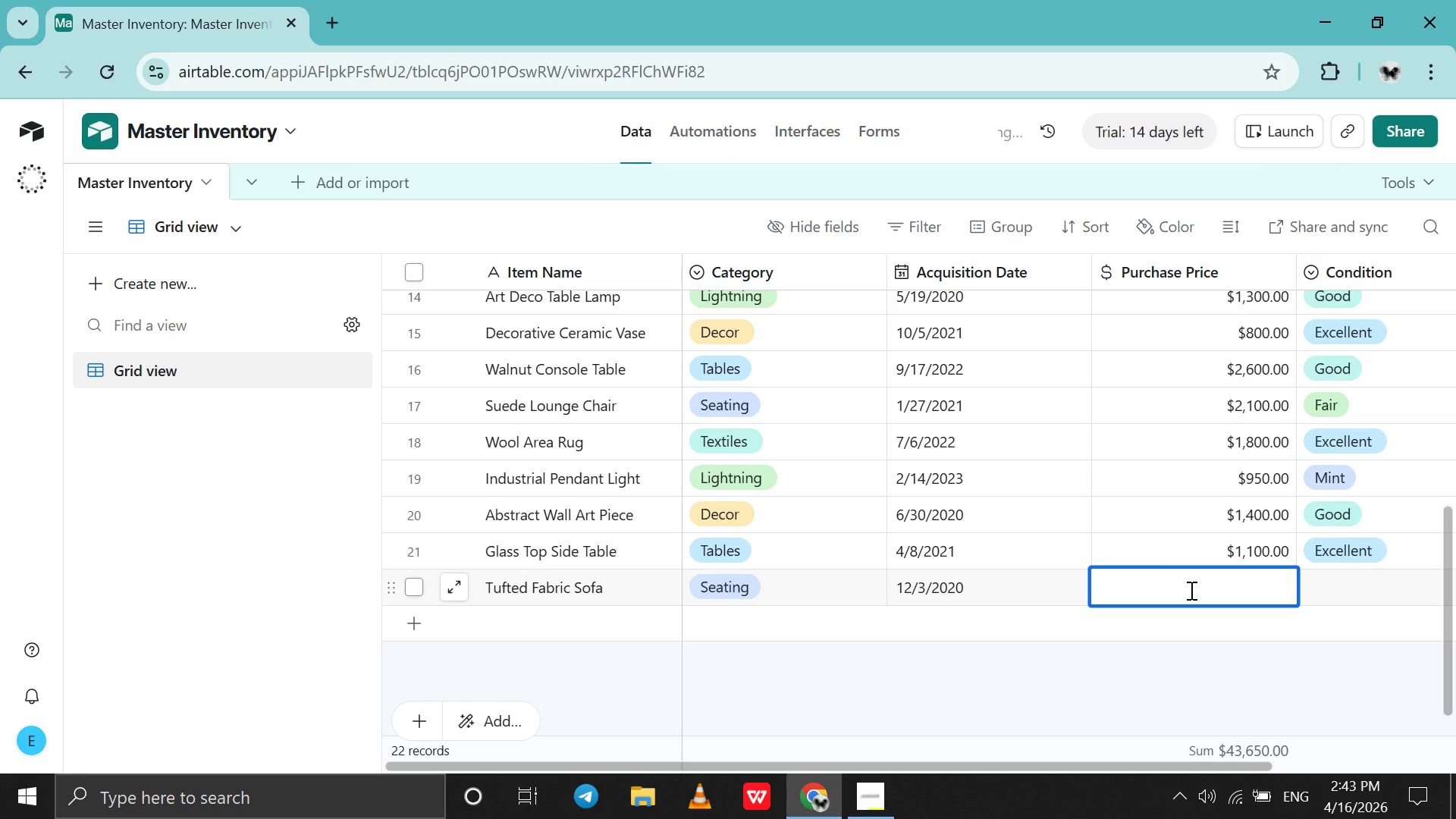 
wait(5.48)
 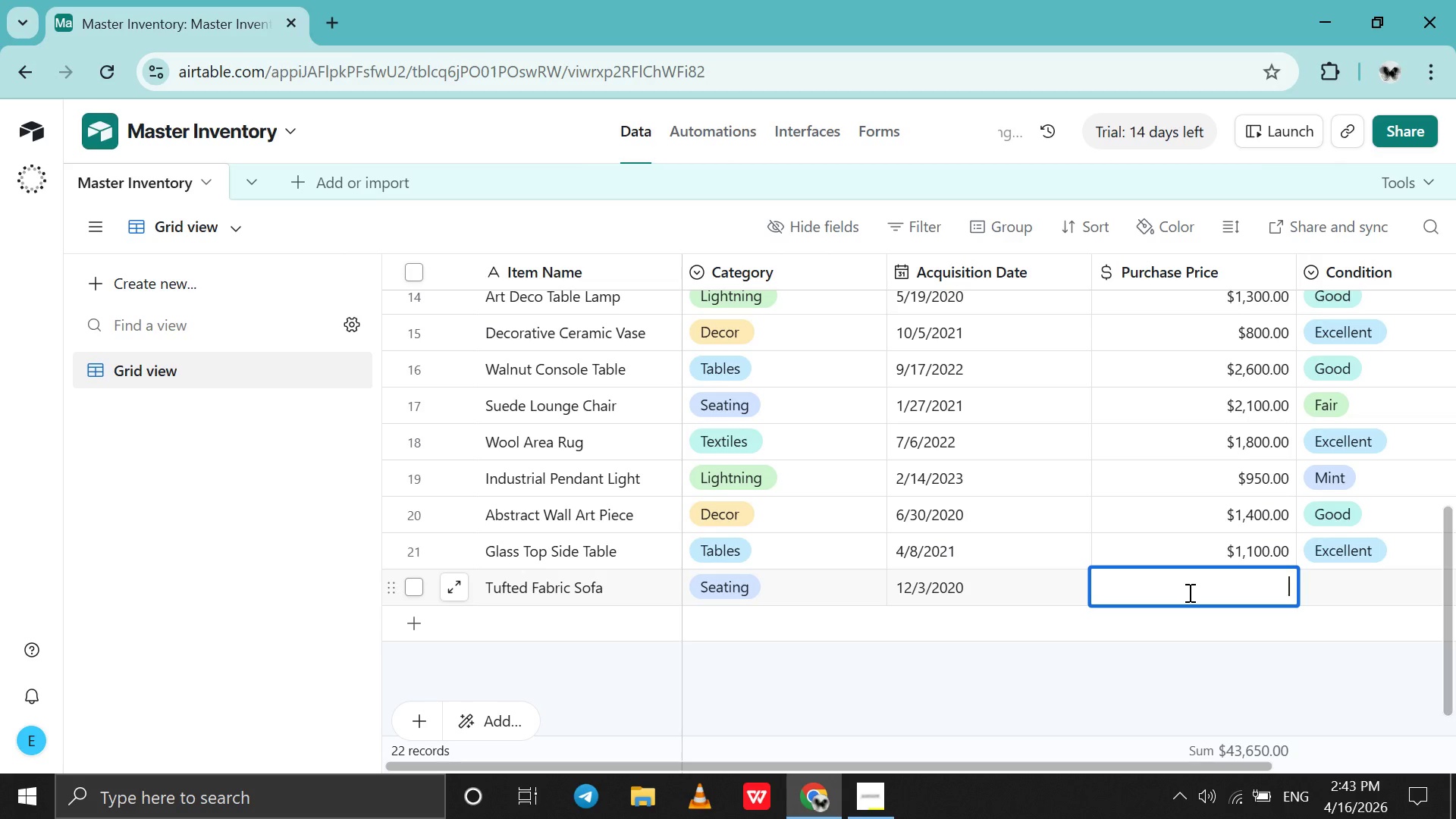 
type(3900)
 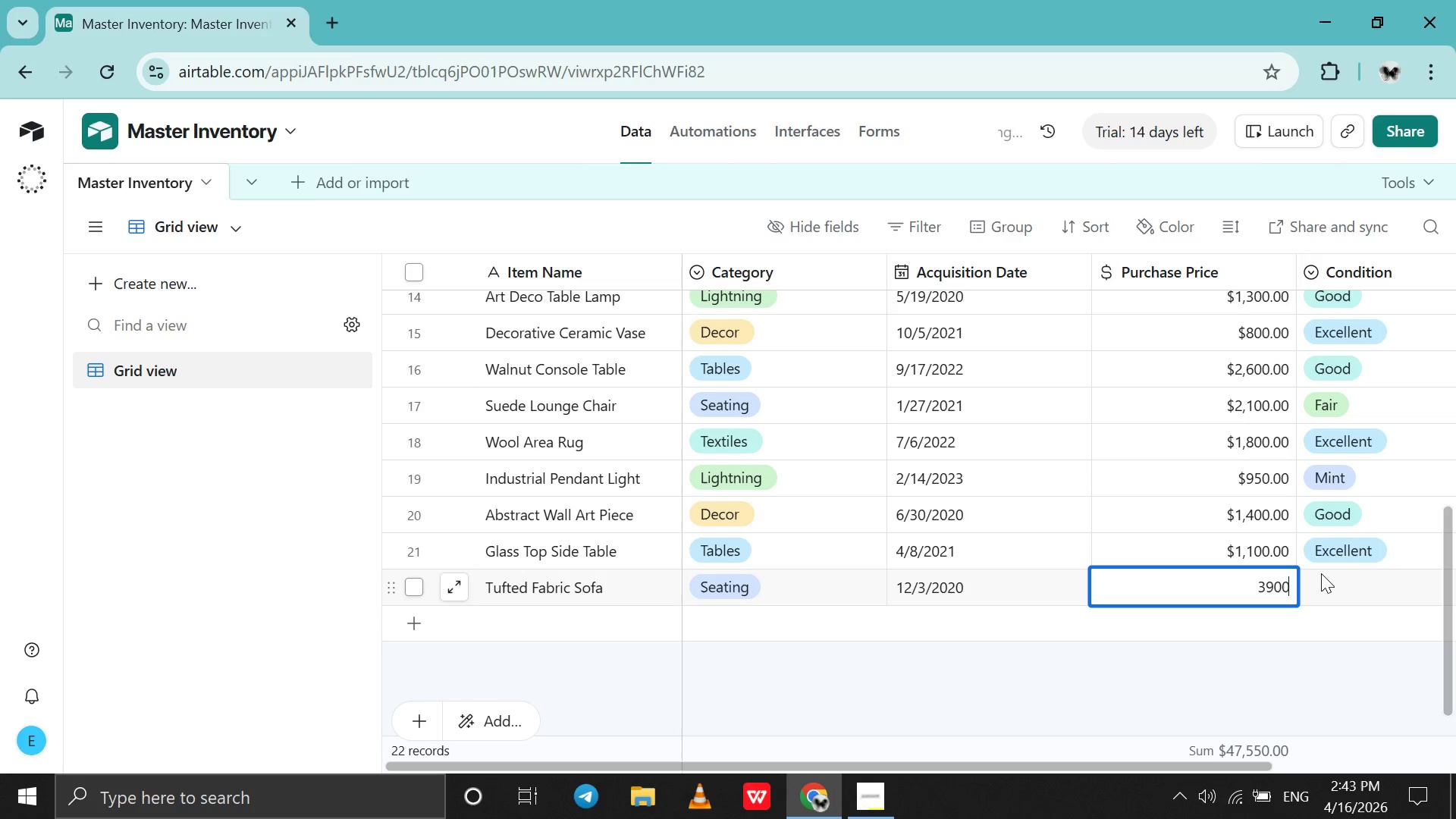 
left_click([1321, 573])
 